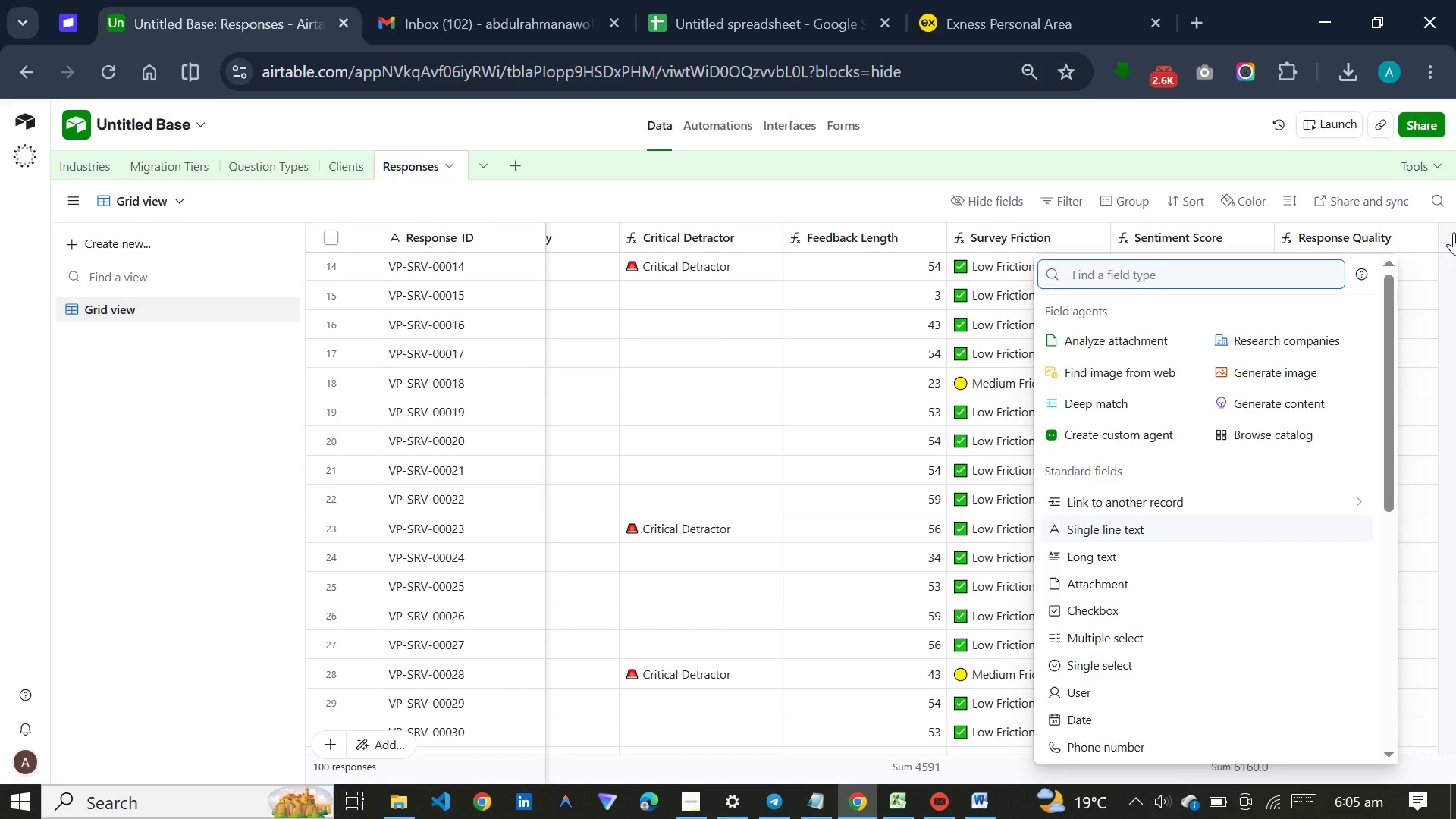 
type(for)
 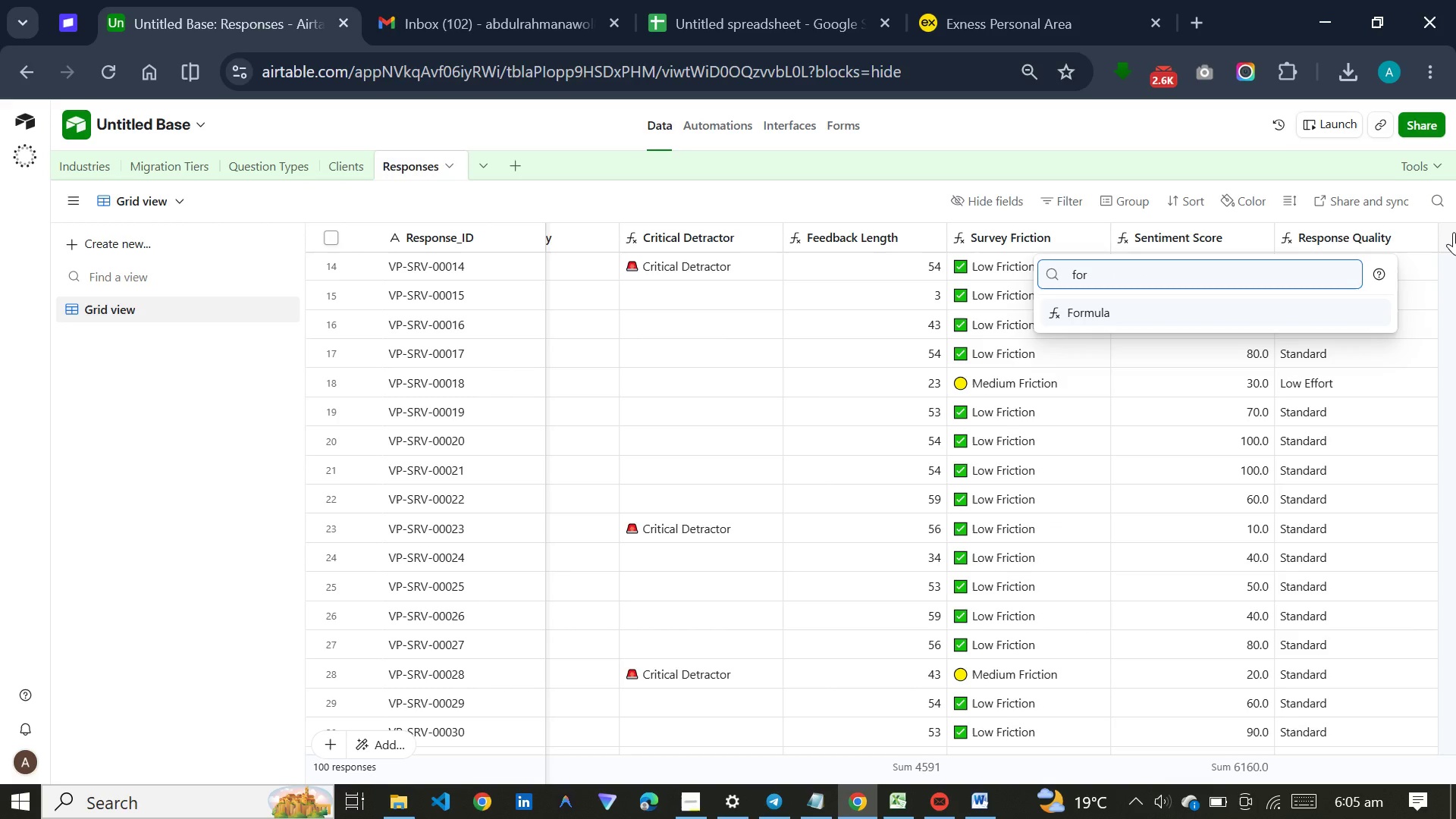 
key(Enter)
 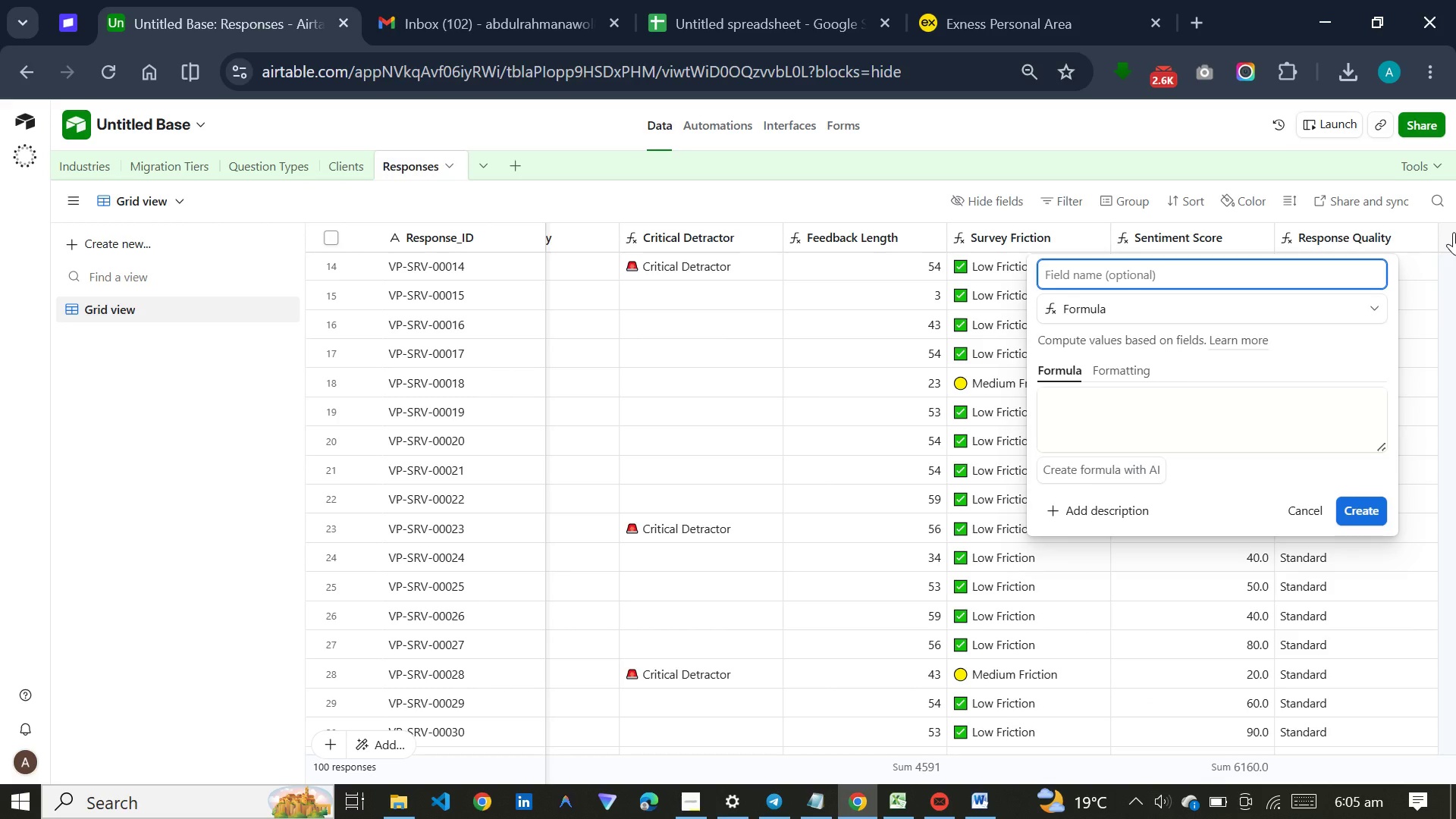 
type(Count Helper)
 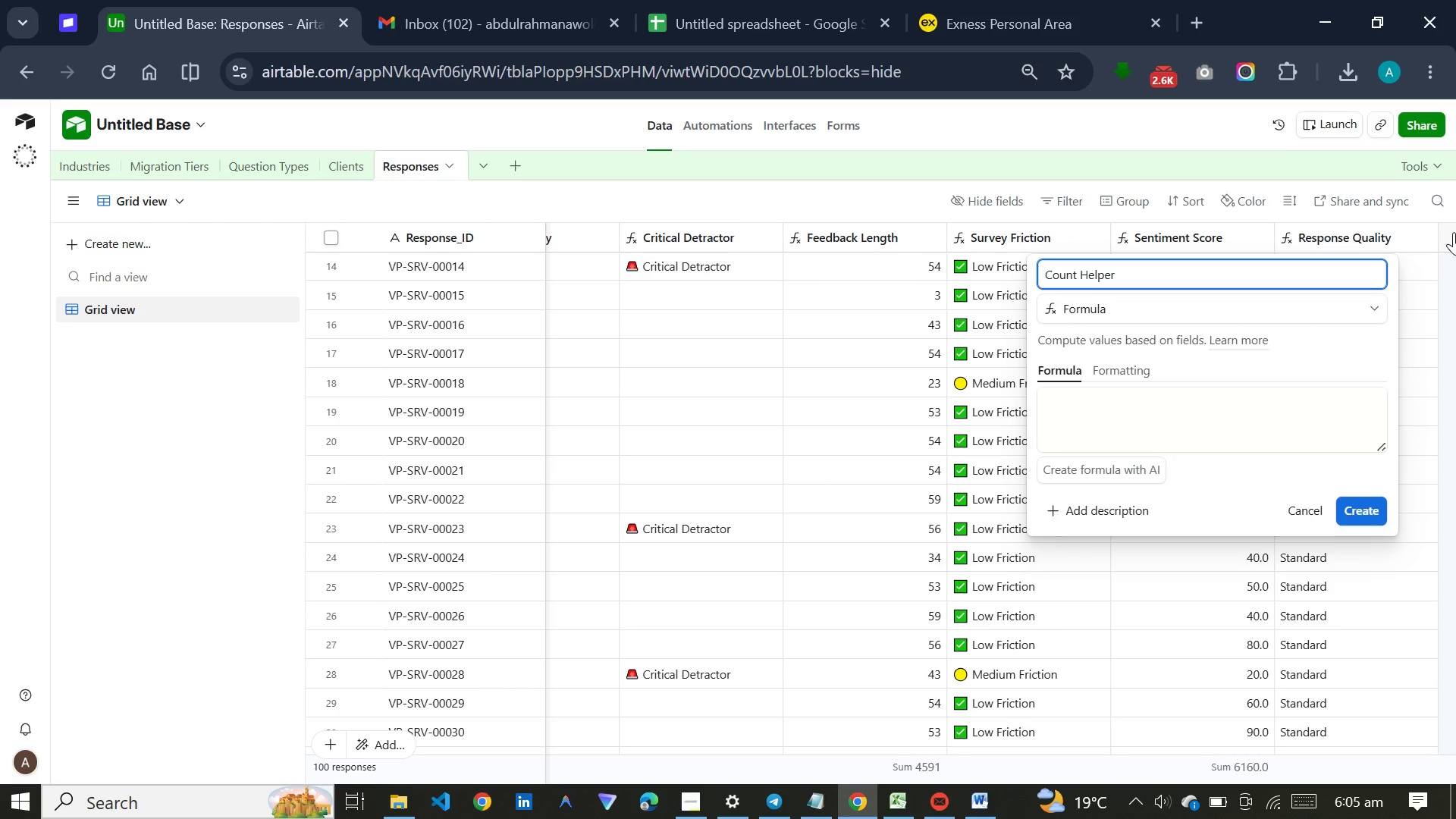 
left_click([1346, 441])
 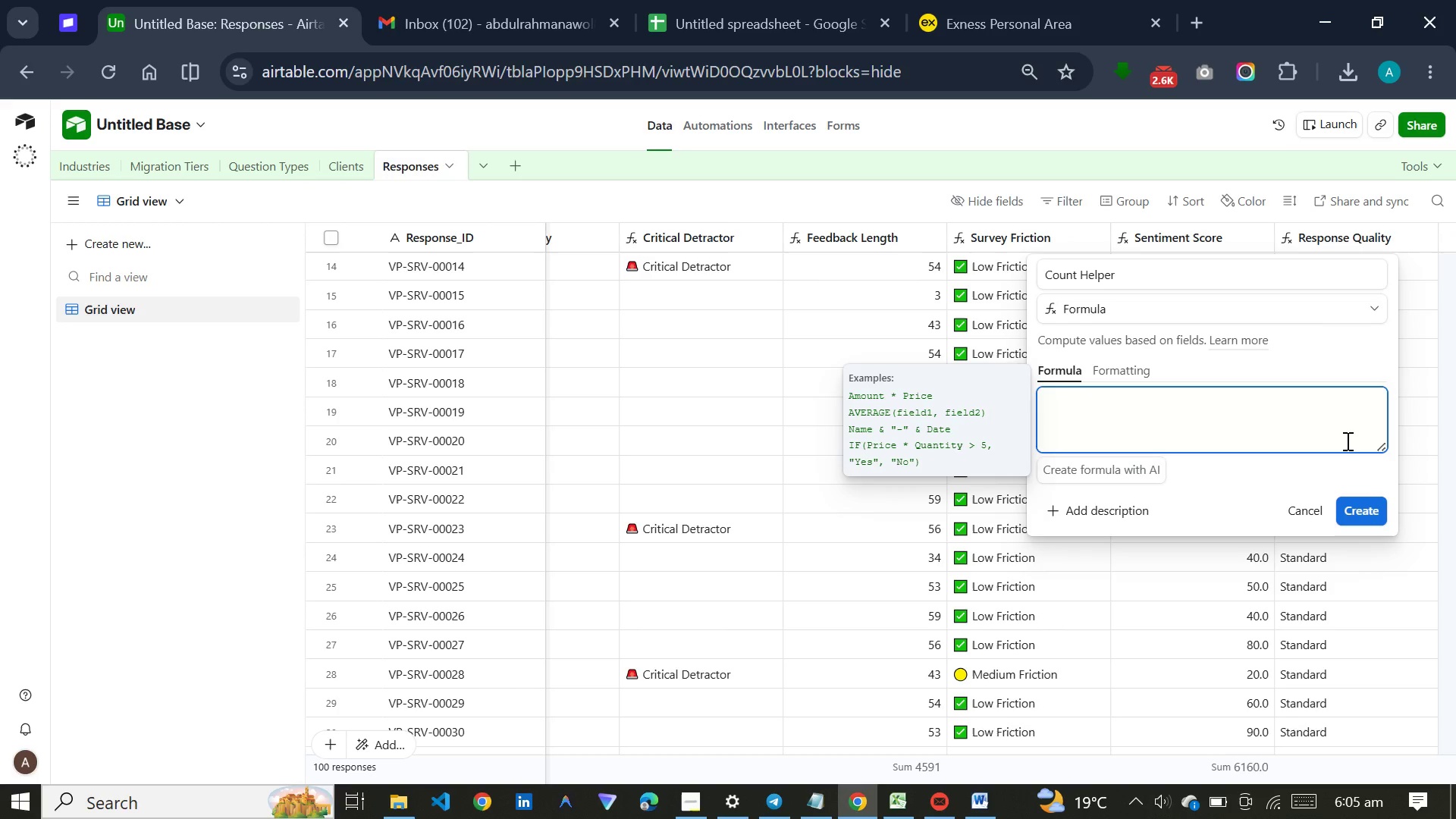 
key(1)
 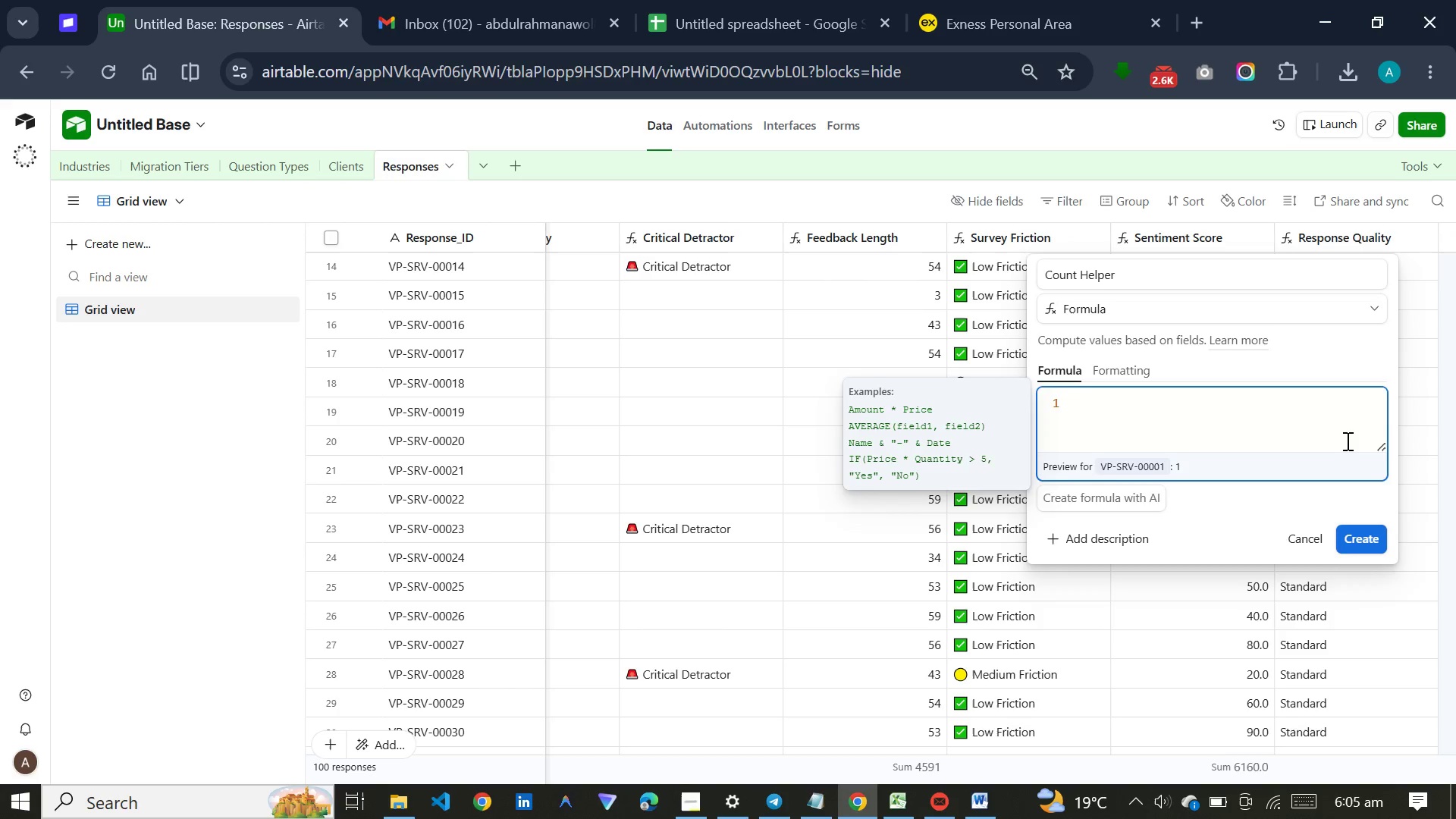 
key(Enter)
 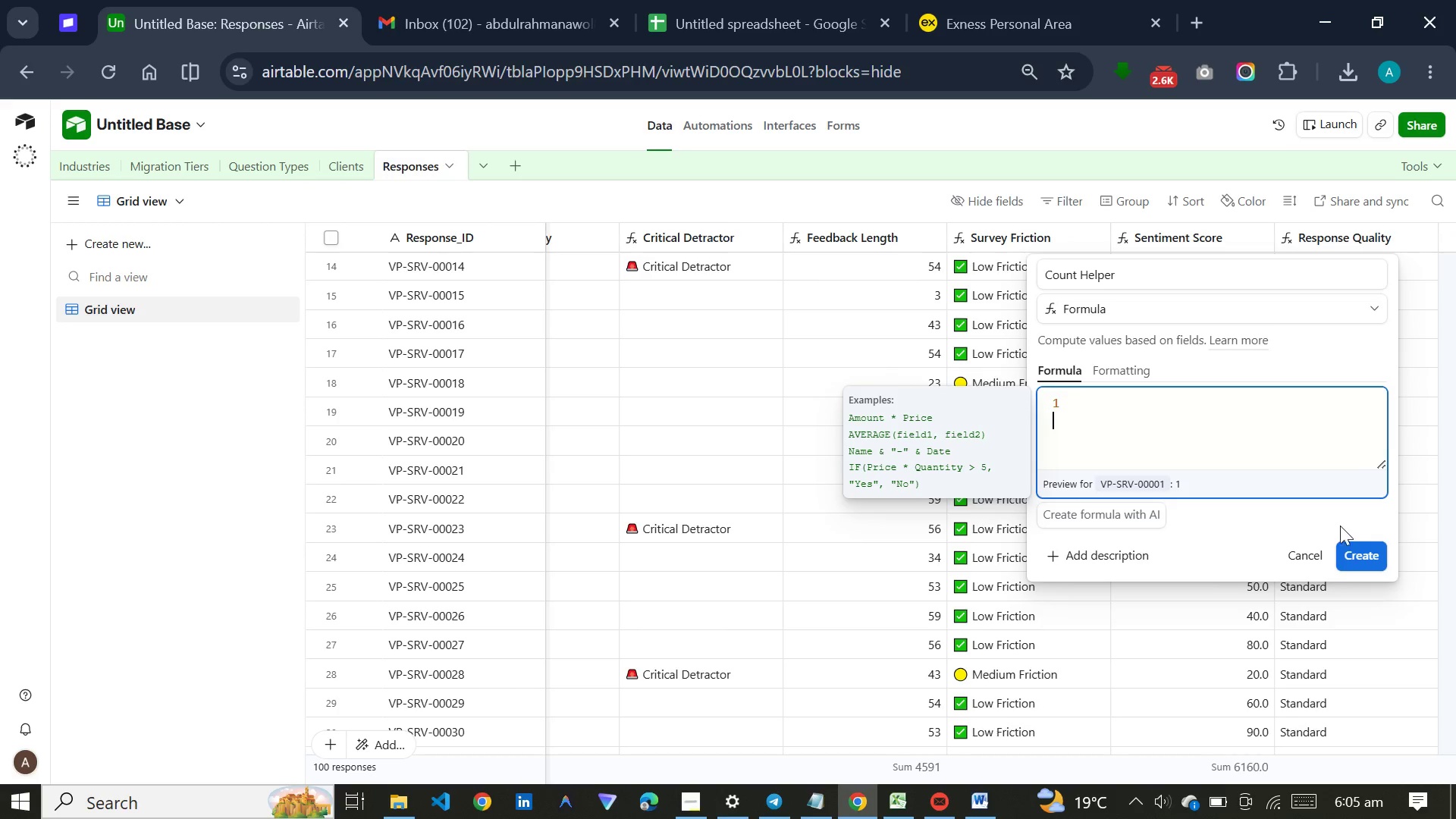 
left_click([1353, 554])
 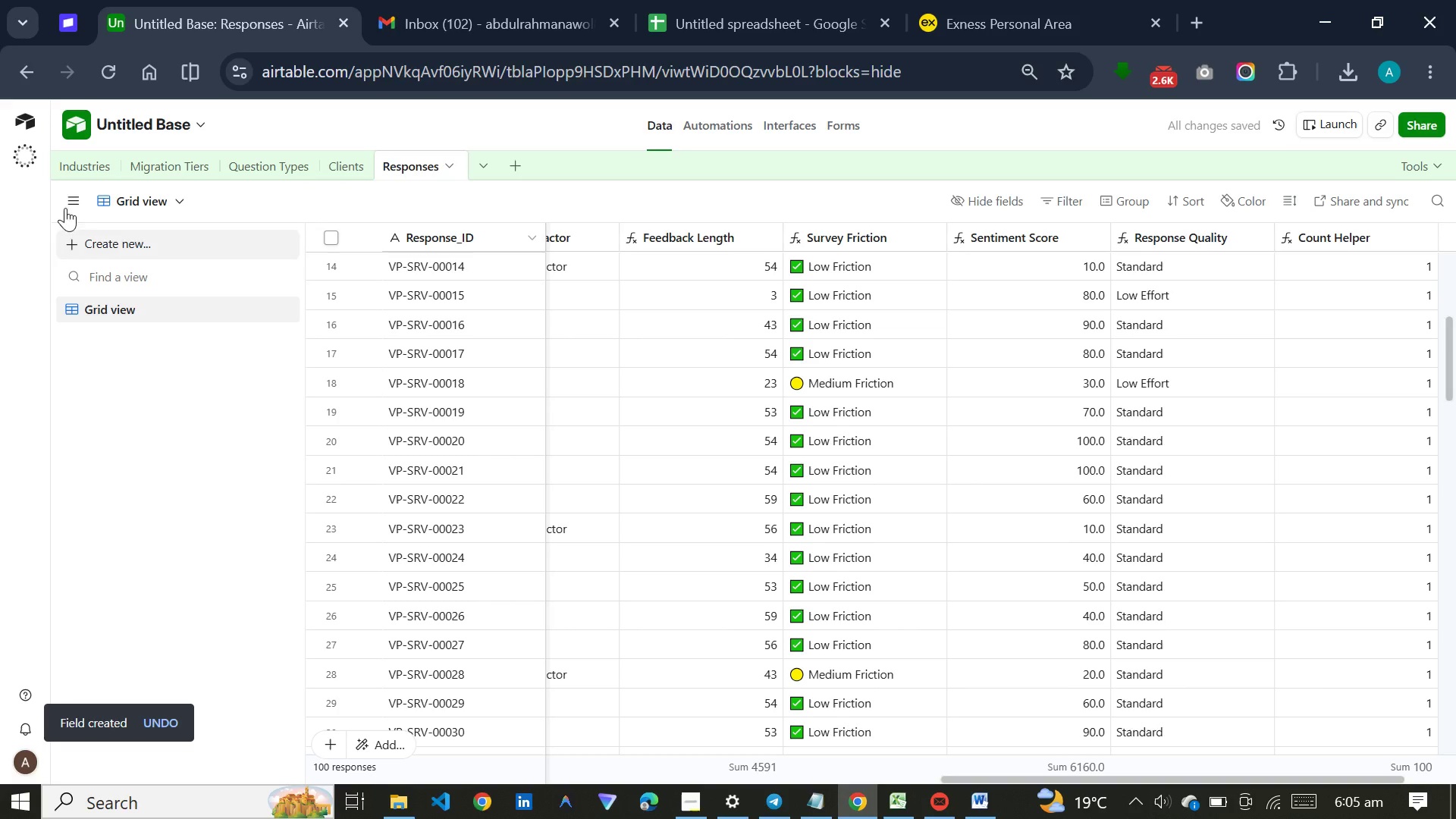 
left_click([344, 168])
 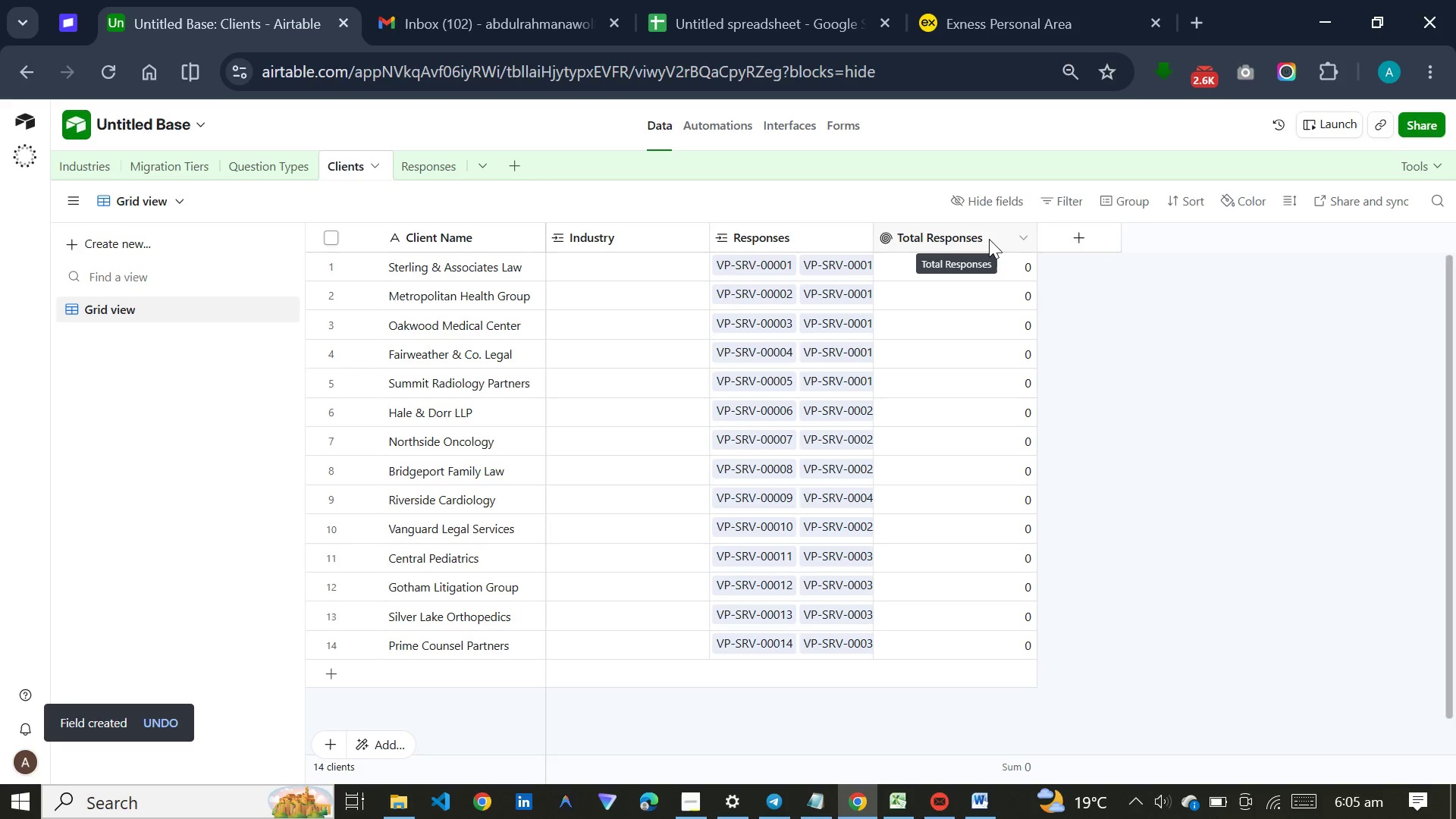 
double_click([989, 239])
 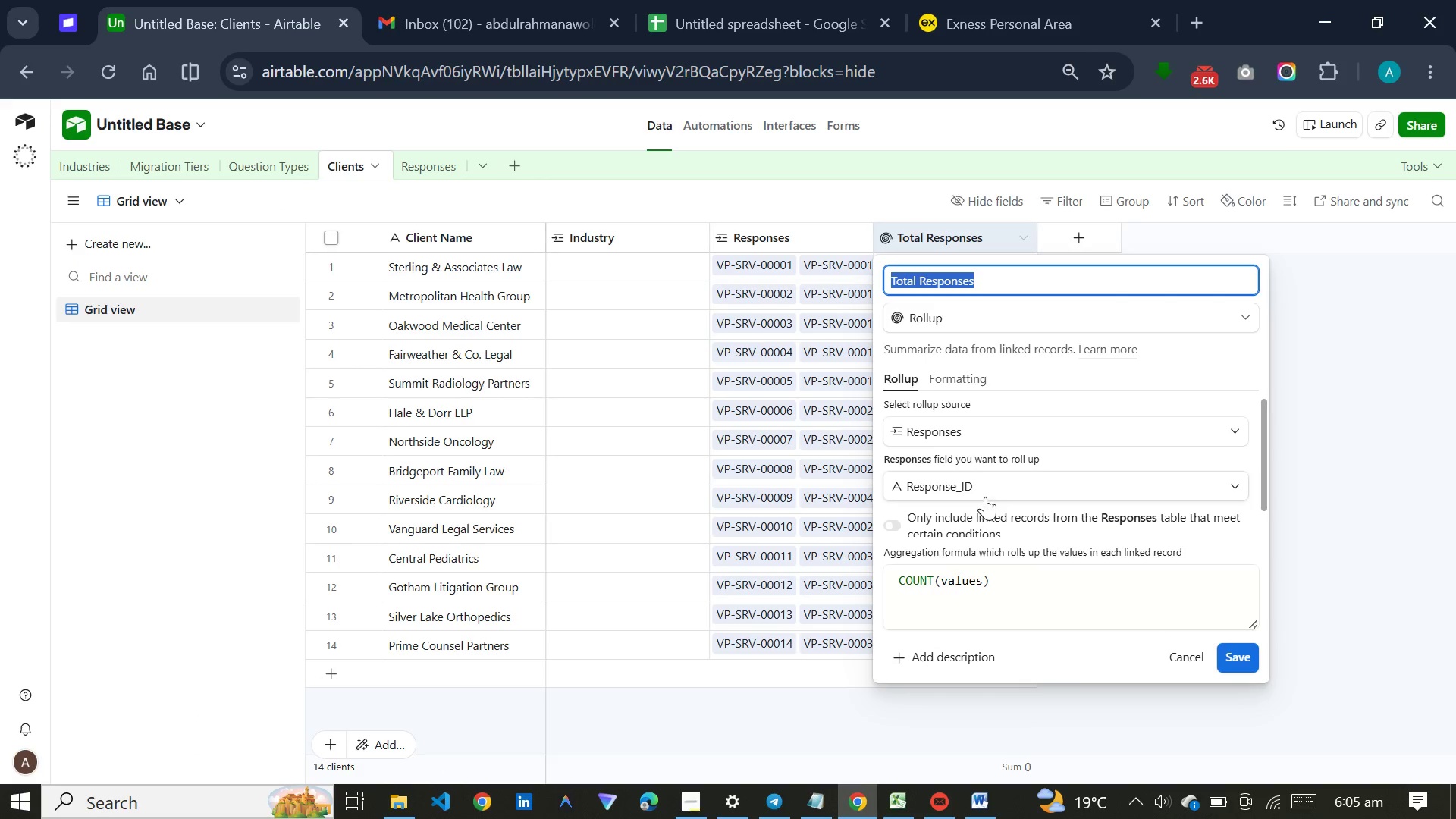 
scroll: coordinate [997, 485], scroll_direction: down, amount: 1.0
 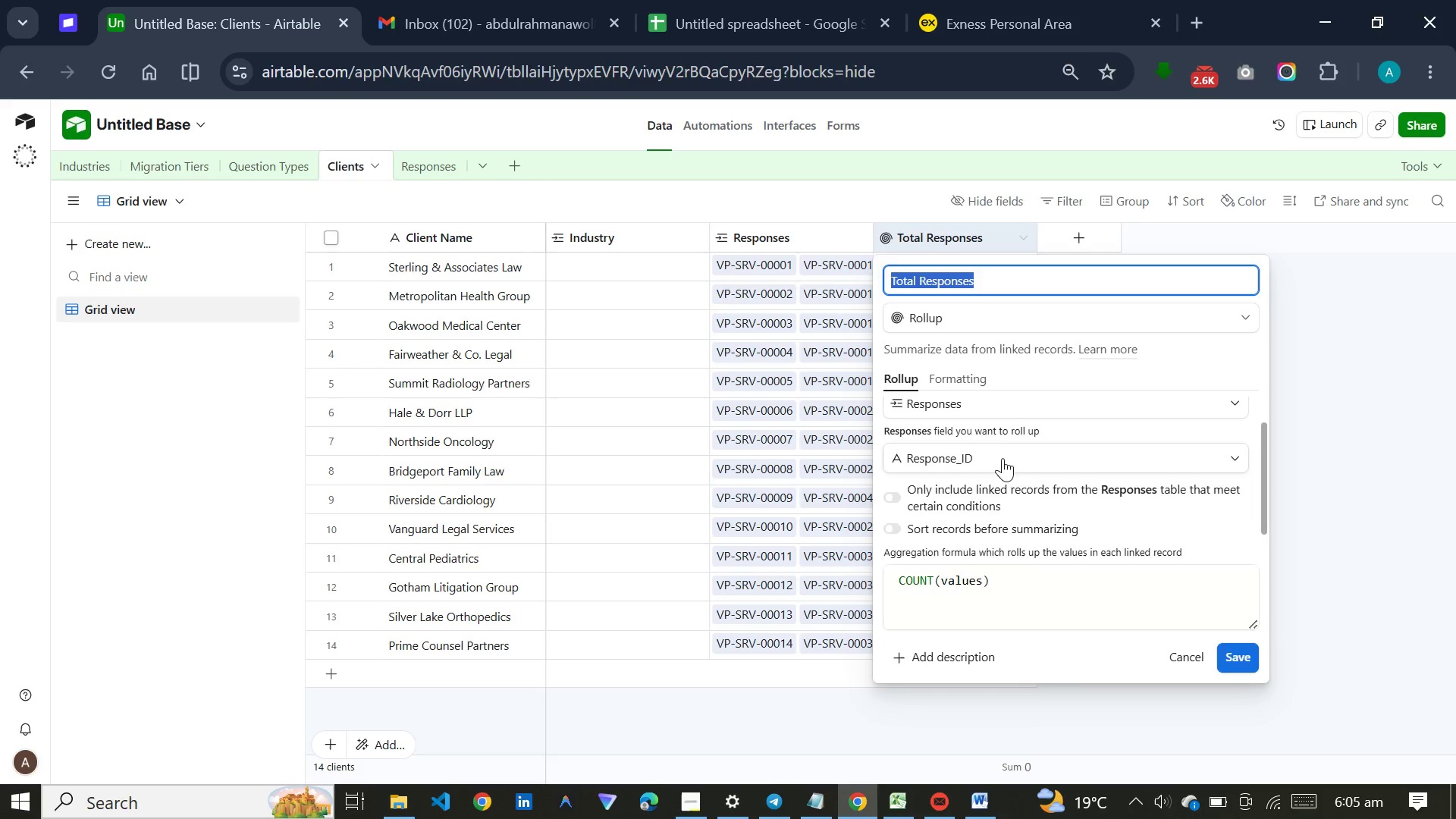 
left_click([1005, 448])
 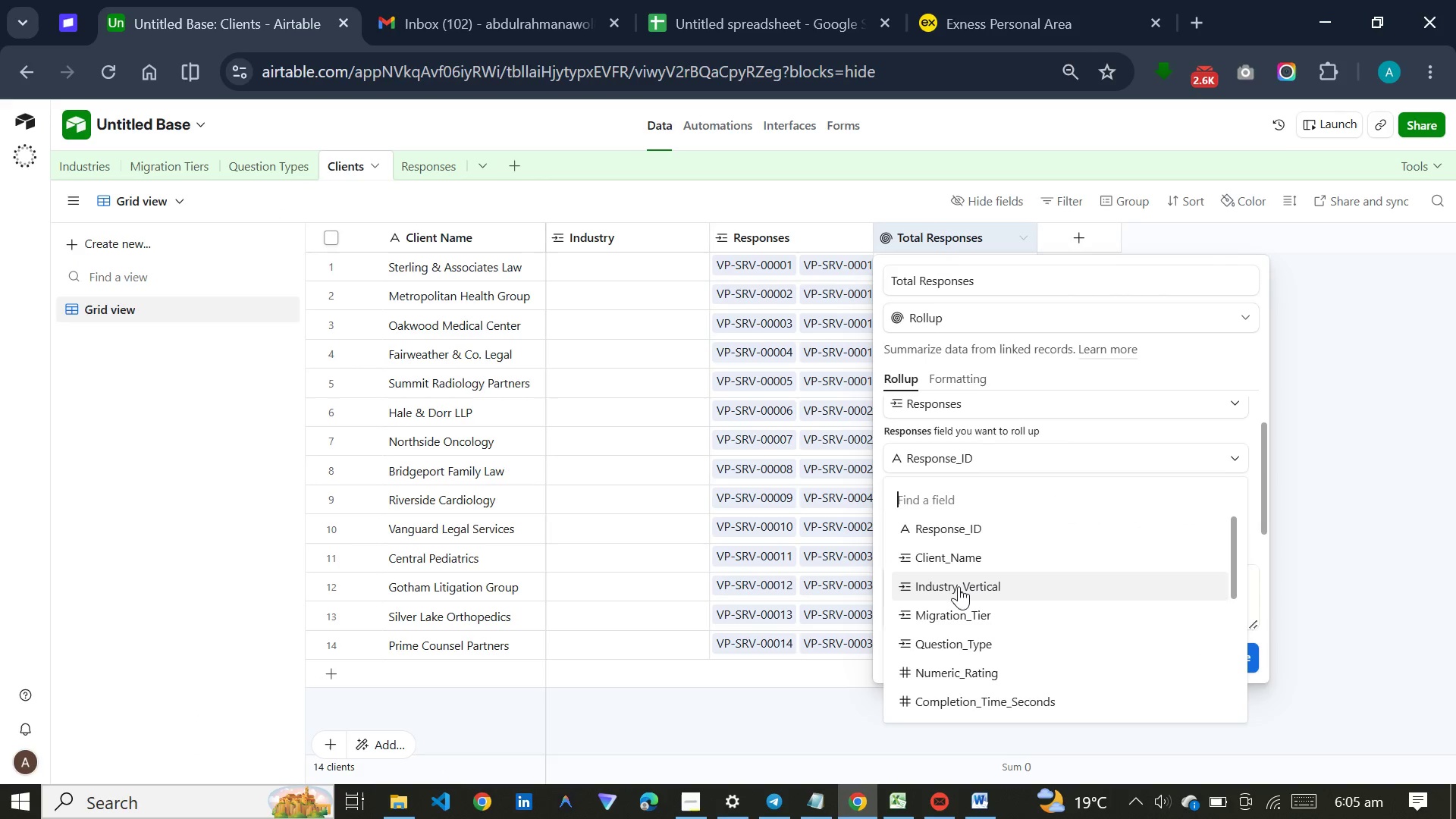 
scroll: coordinate [956, 584], scroll_direction: down, amount: 10.0
 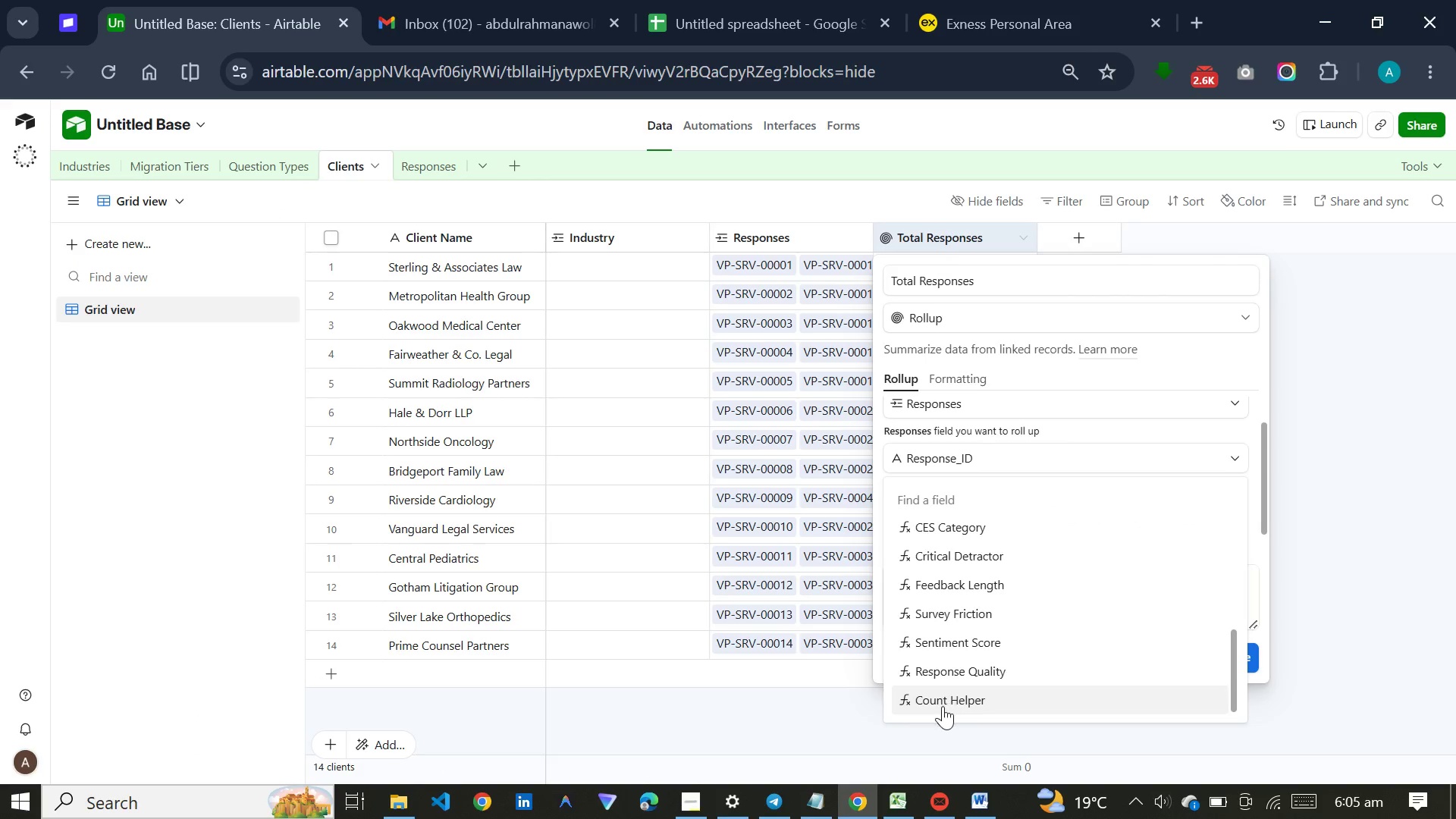 
left_click([943, 706])
 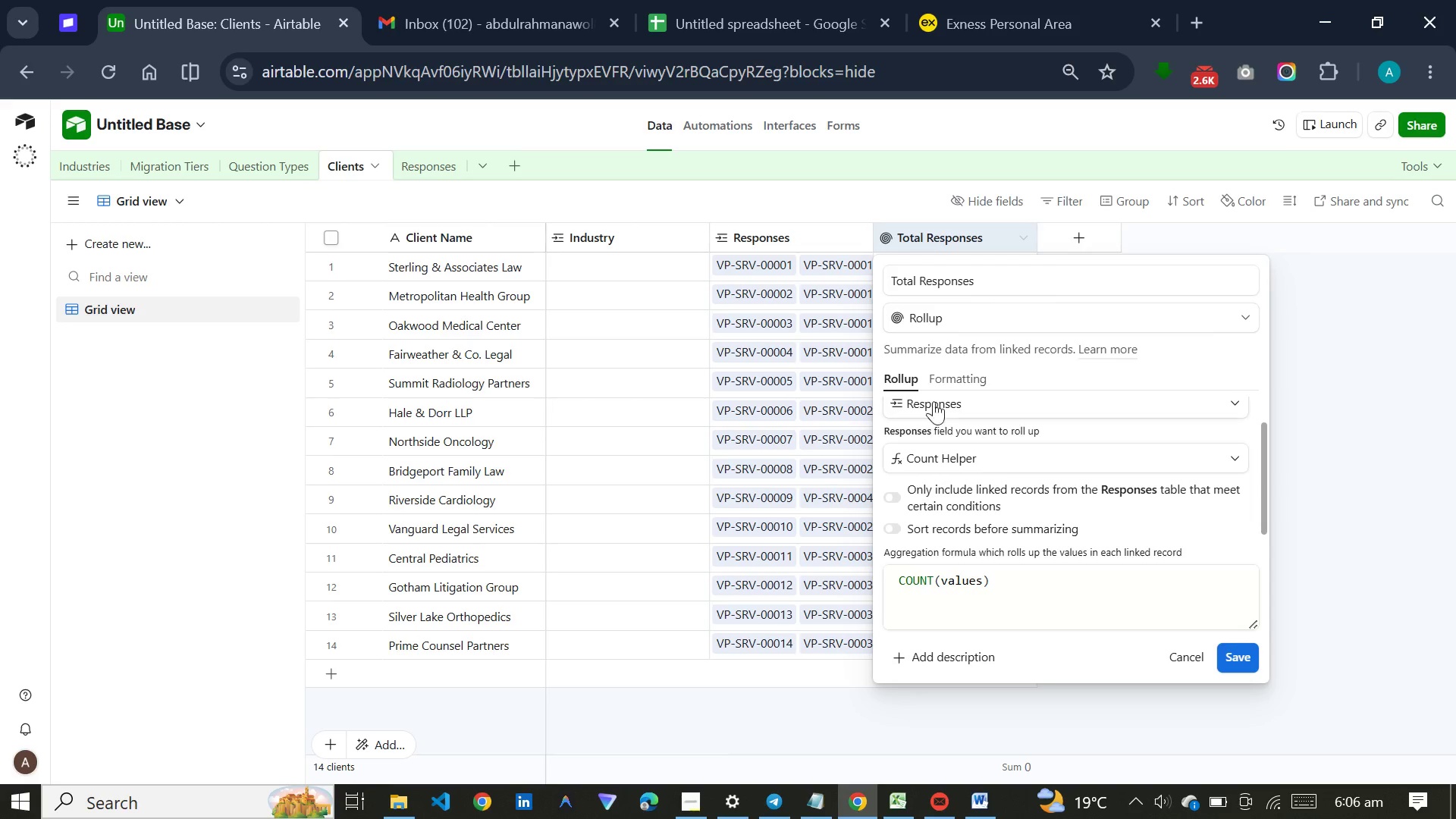 
left_click([955, 369])
 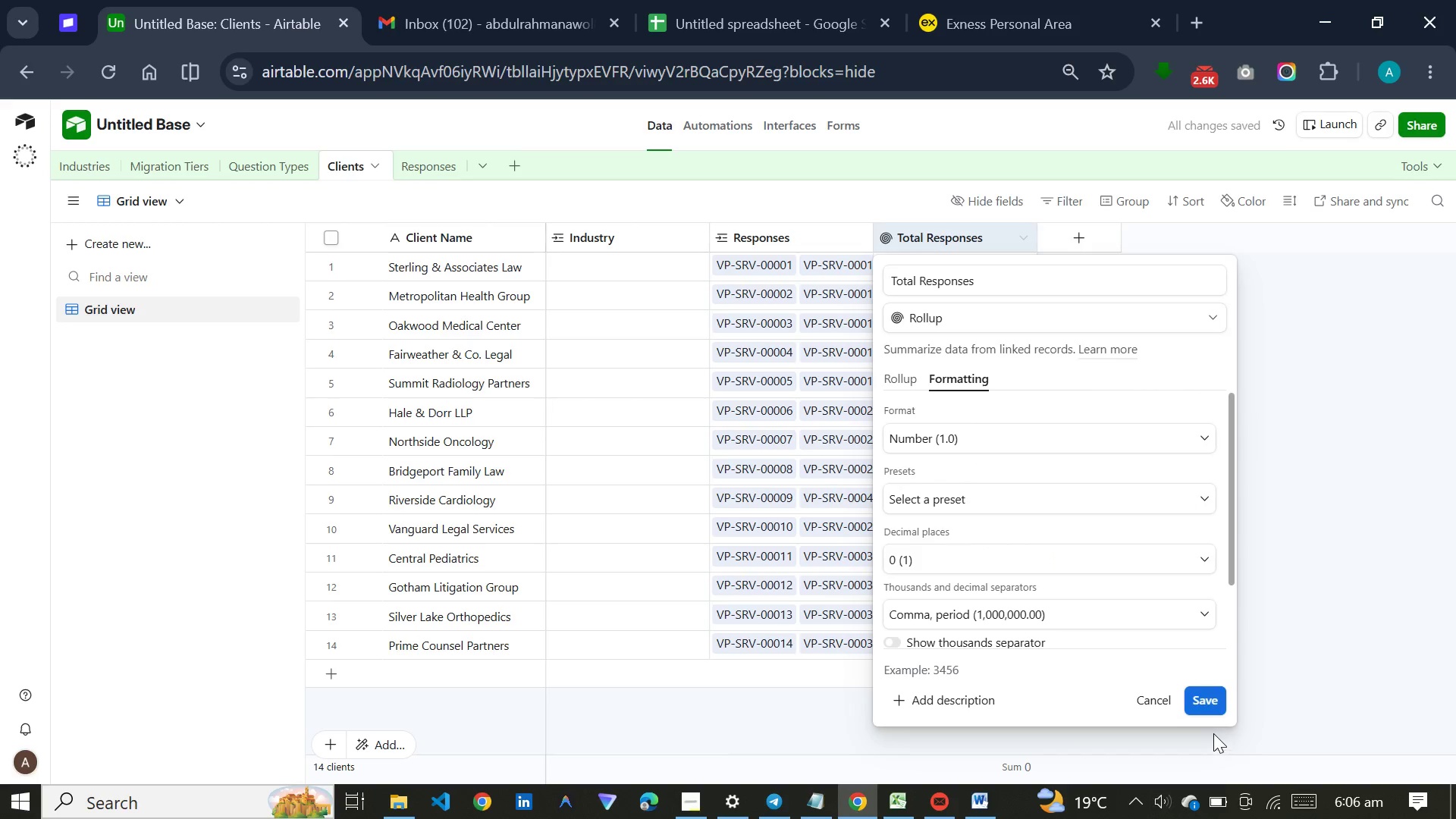 
left_click([1213, 693])
 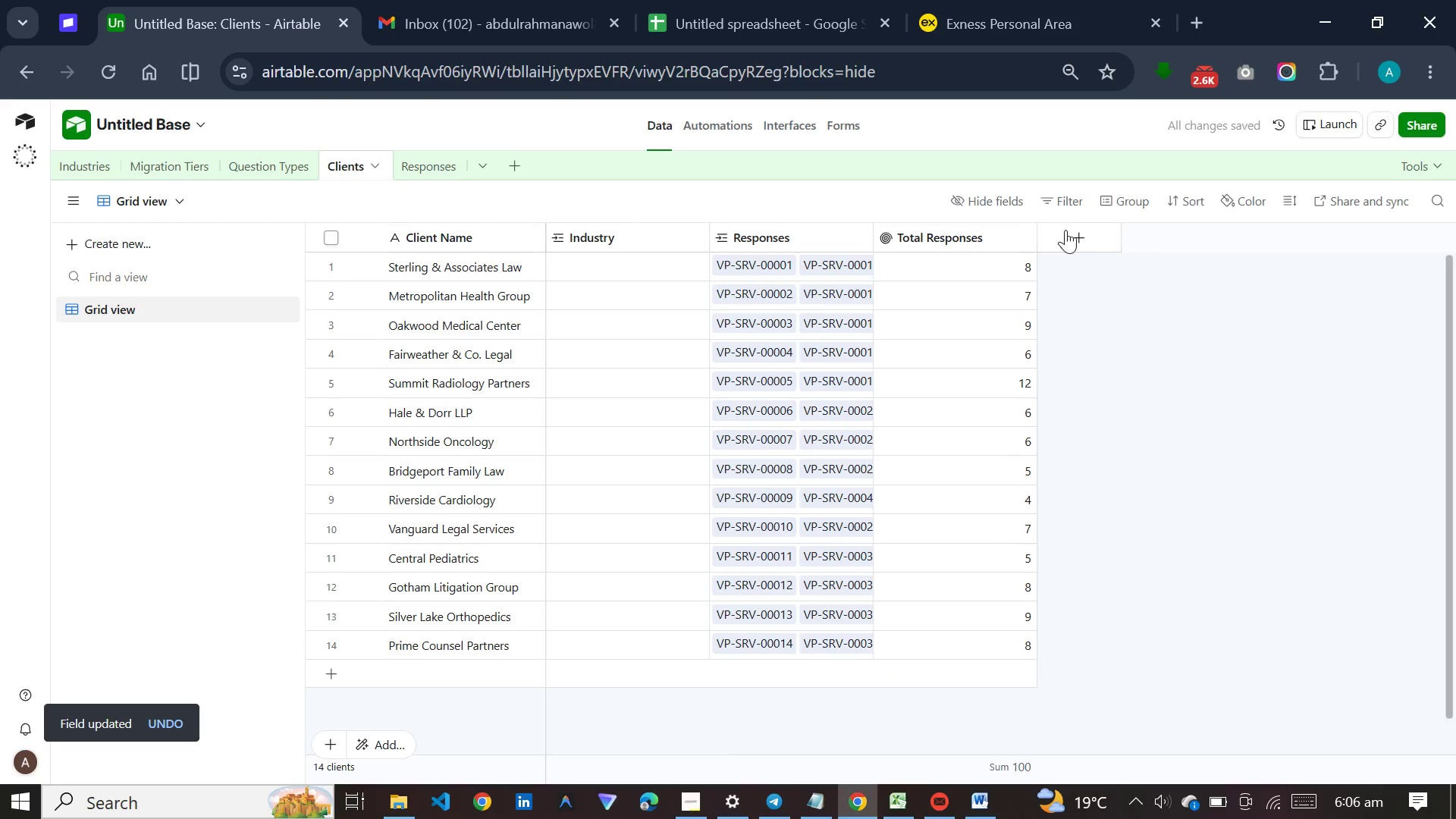 
left_click([1069, 228])
 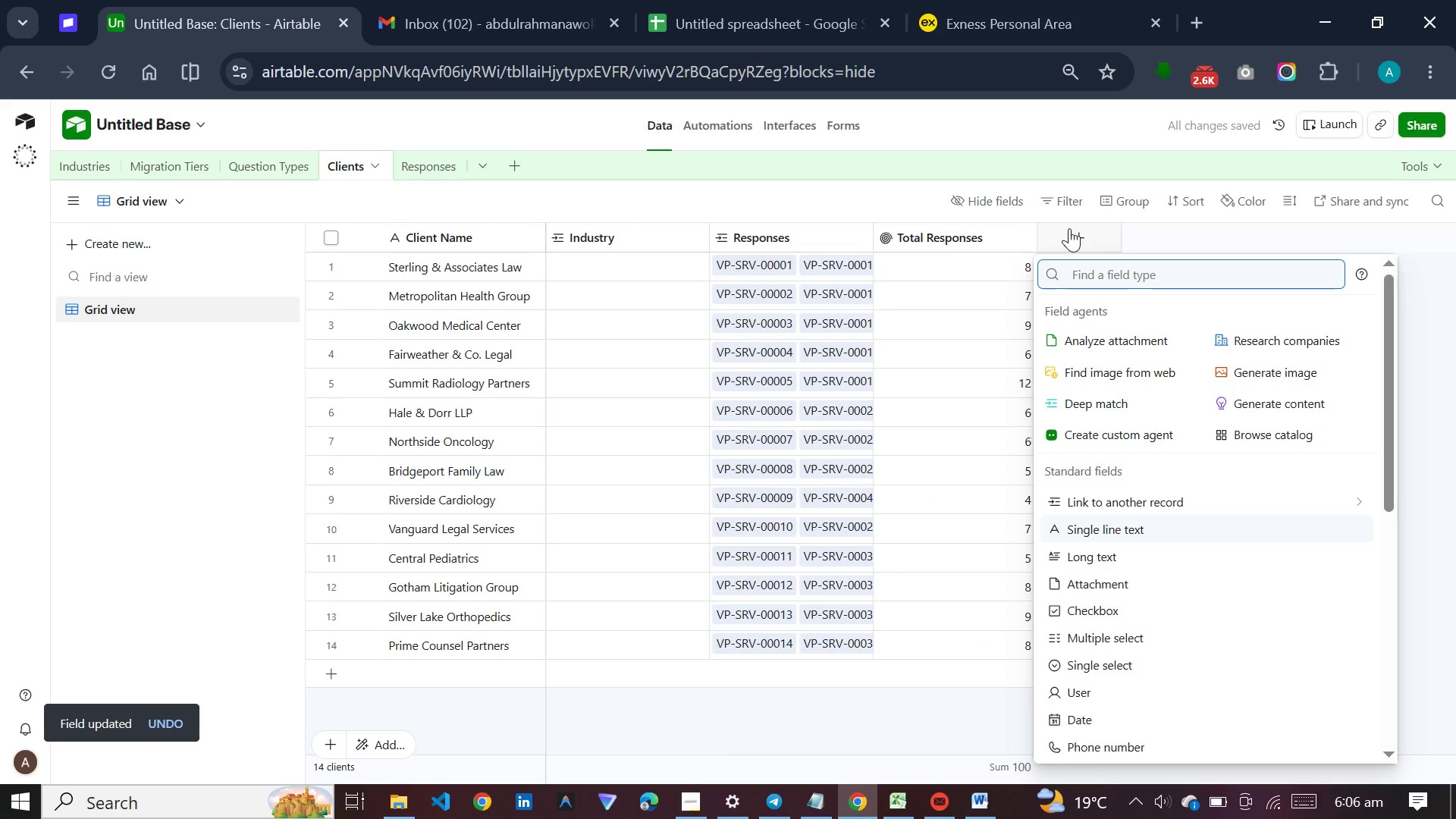 
type(roll)
 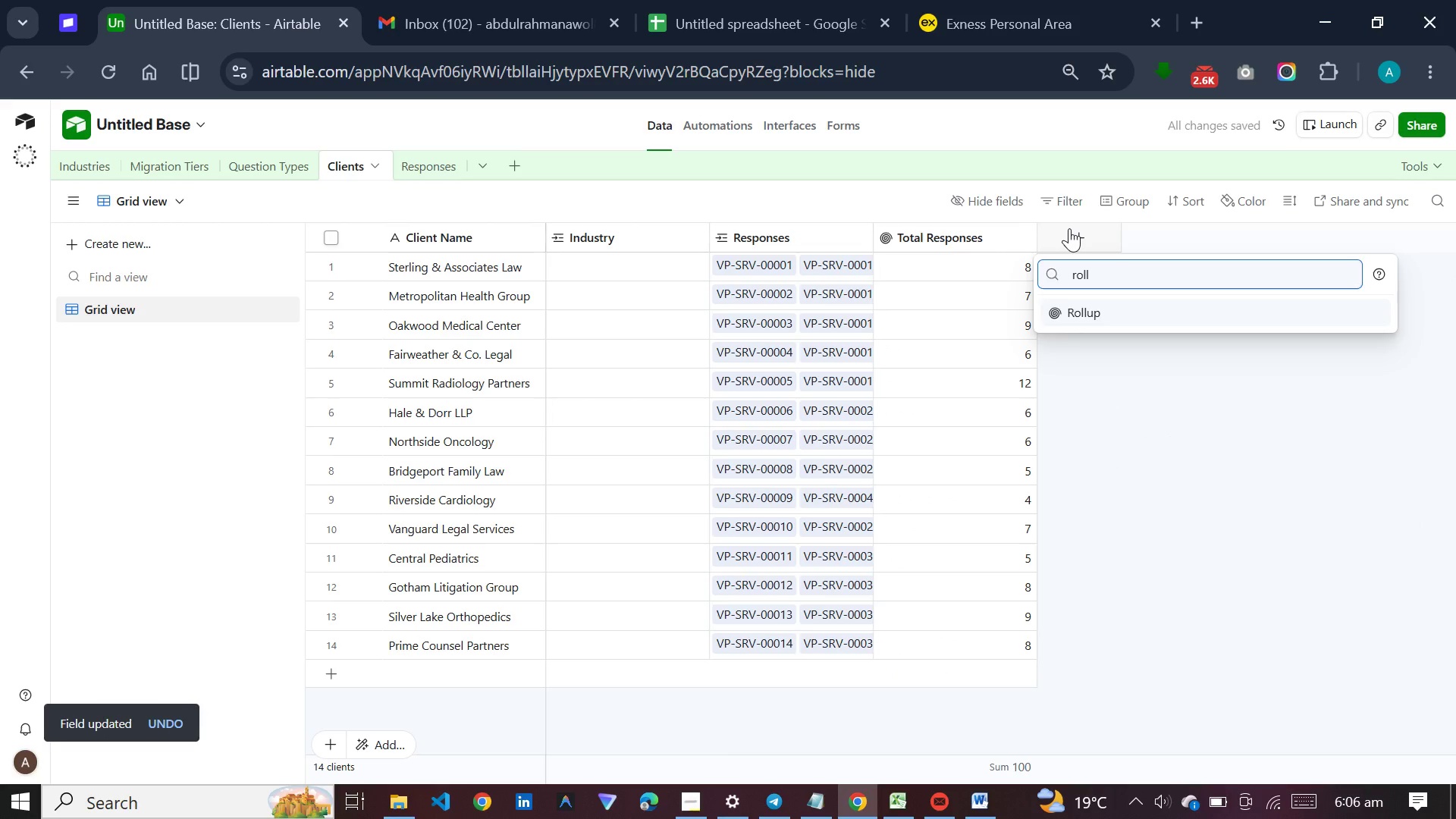 
key(Enter)
 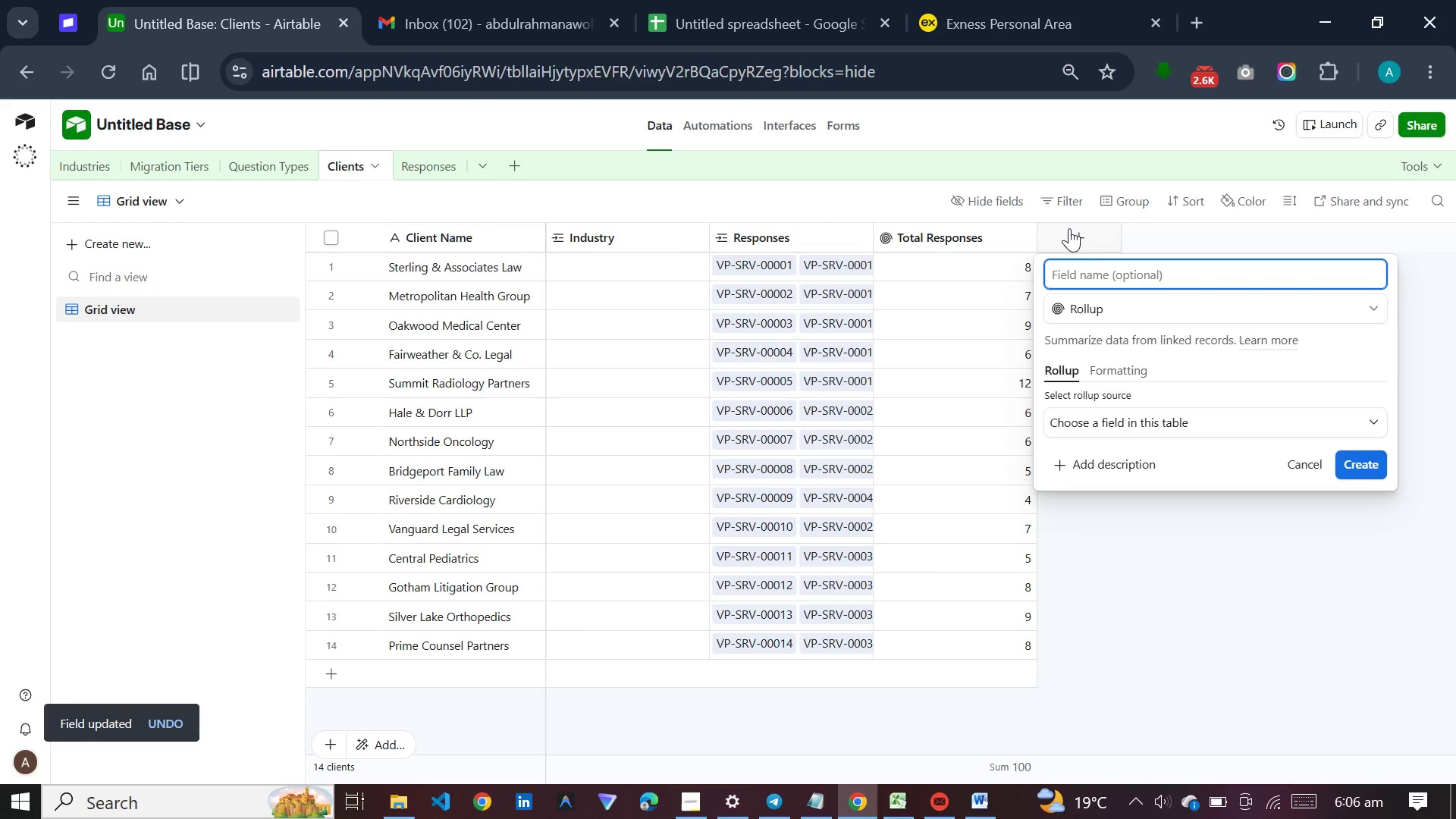 
type(Avg Rating)
 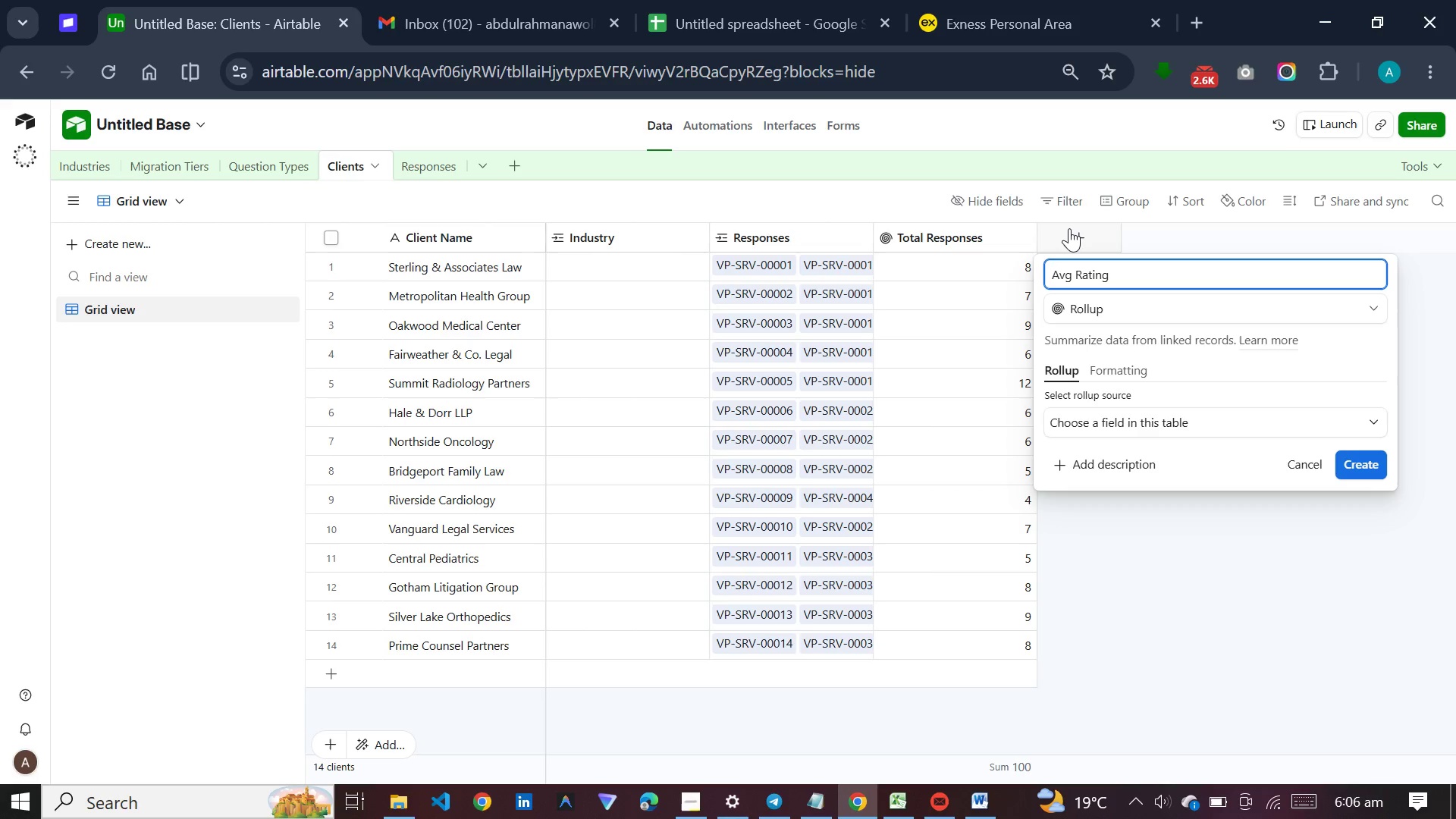 
left_click([1119, 409])
 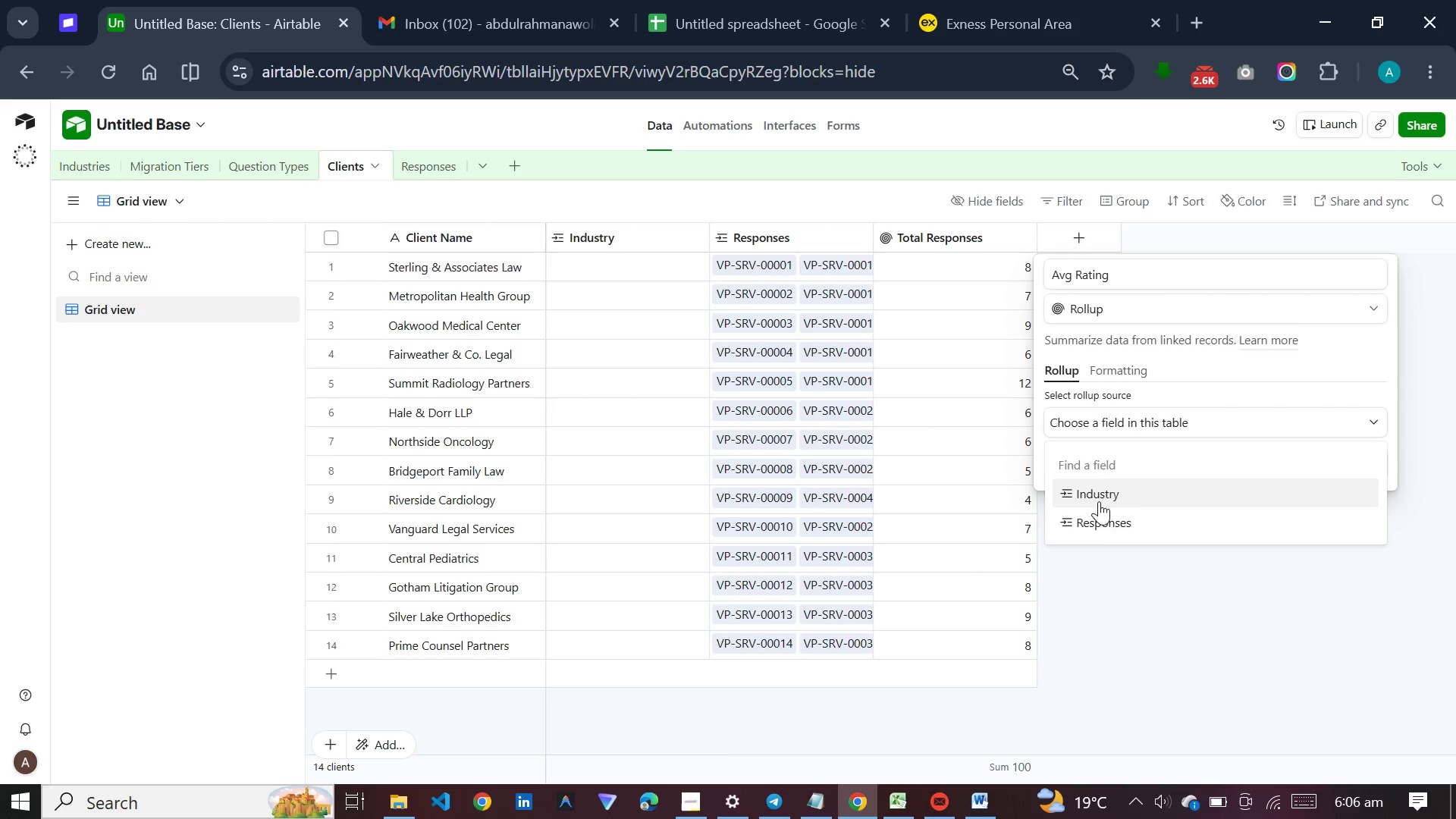 
left_click([1099, 514])
 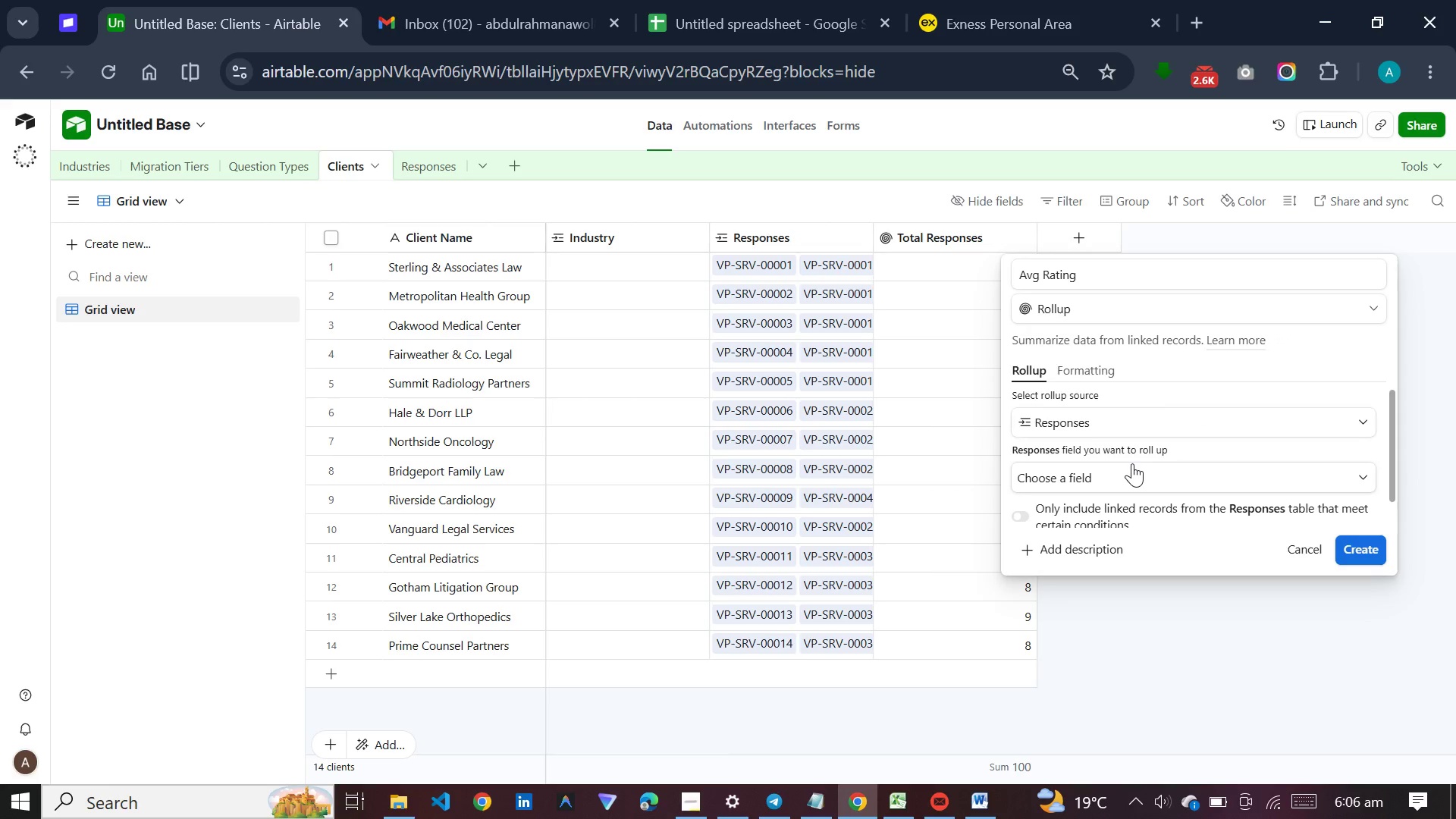 
left_click([1132, 471])
 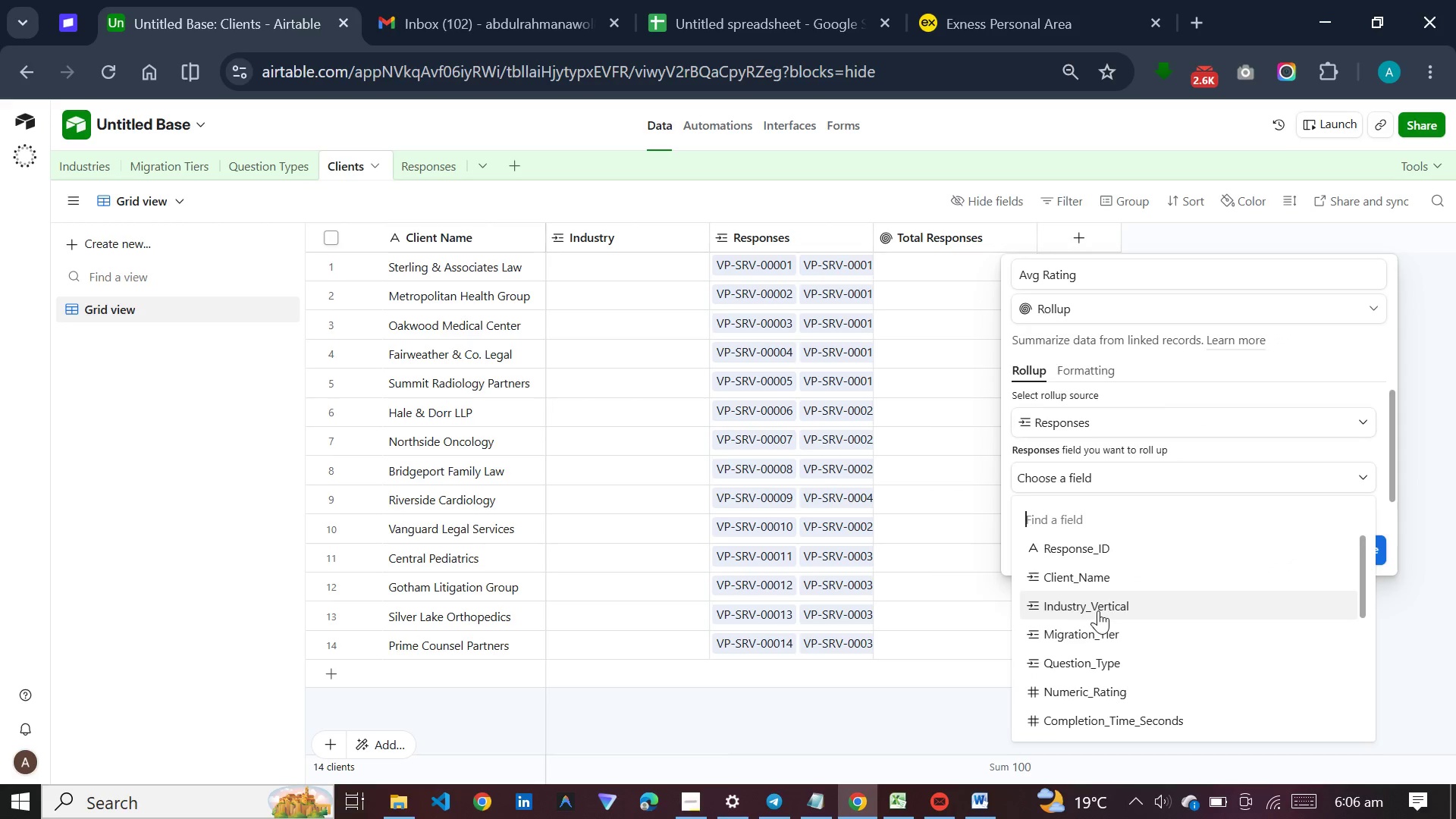 
scroll: coordinate [1098, 610], scroll_direction: down, amount: 2.0
 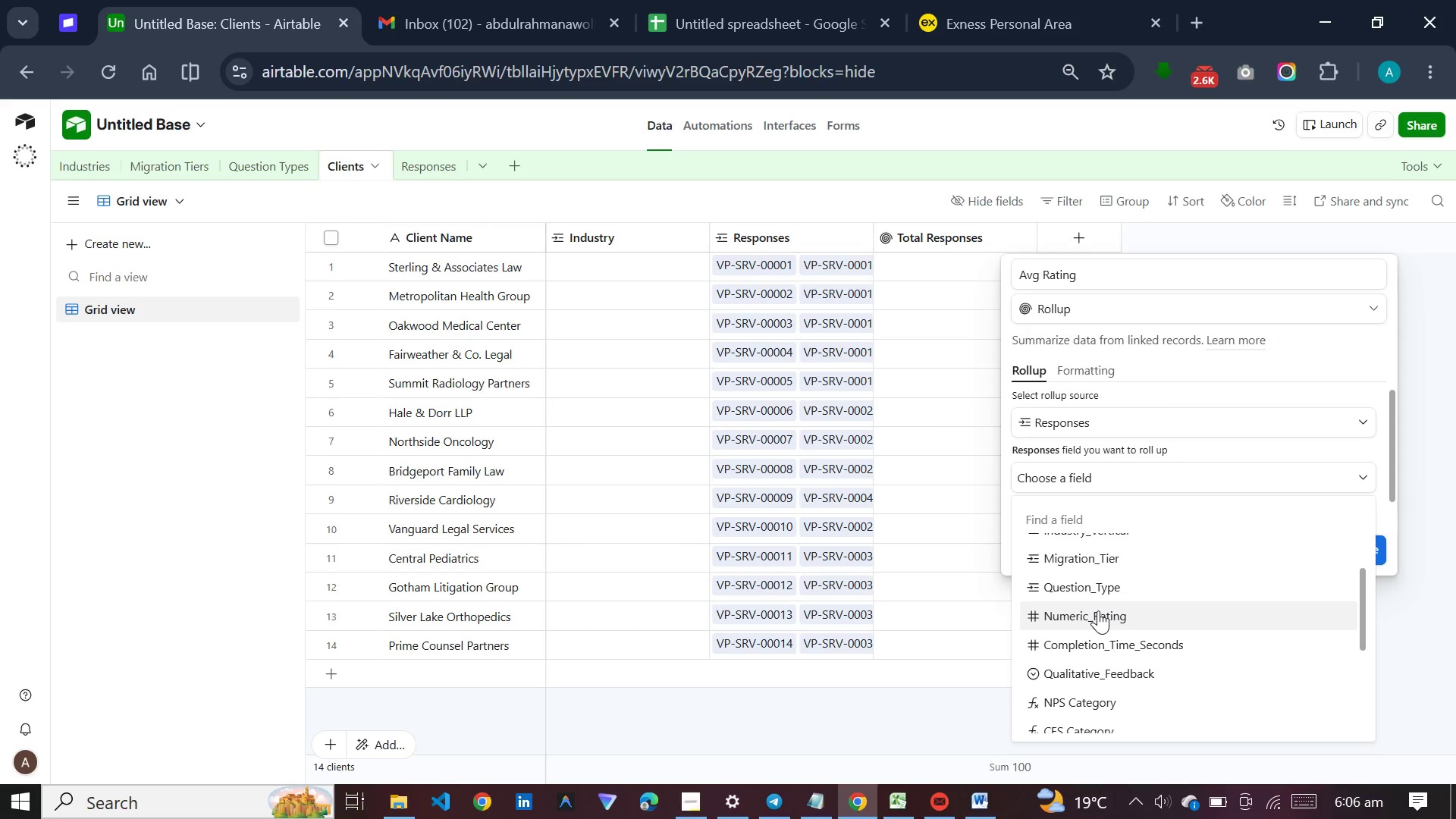 
left_click([1098, 610])
 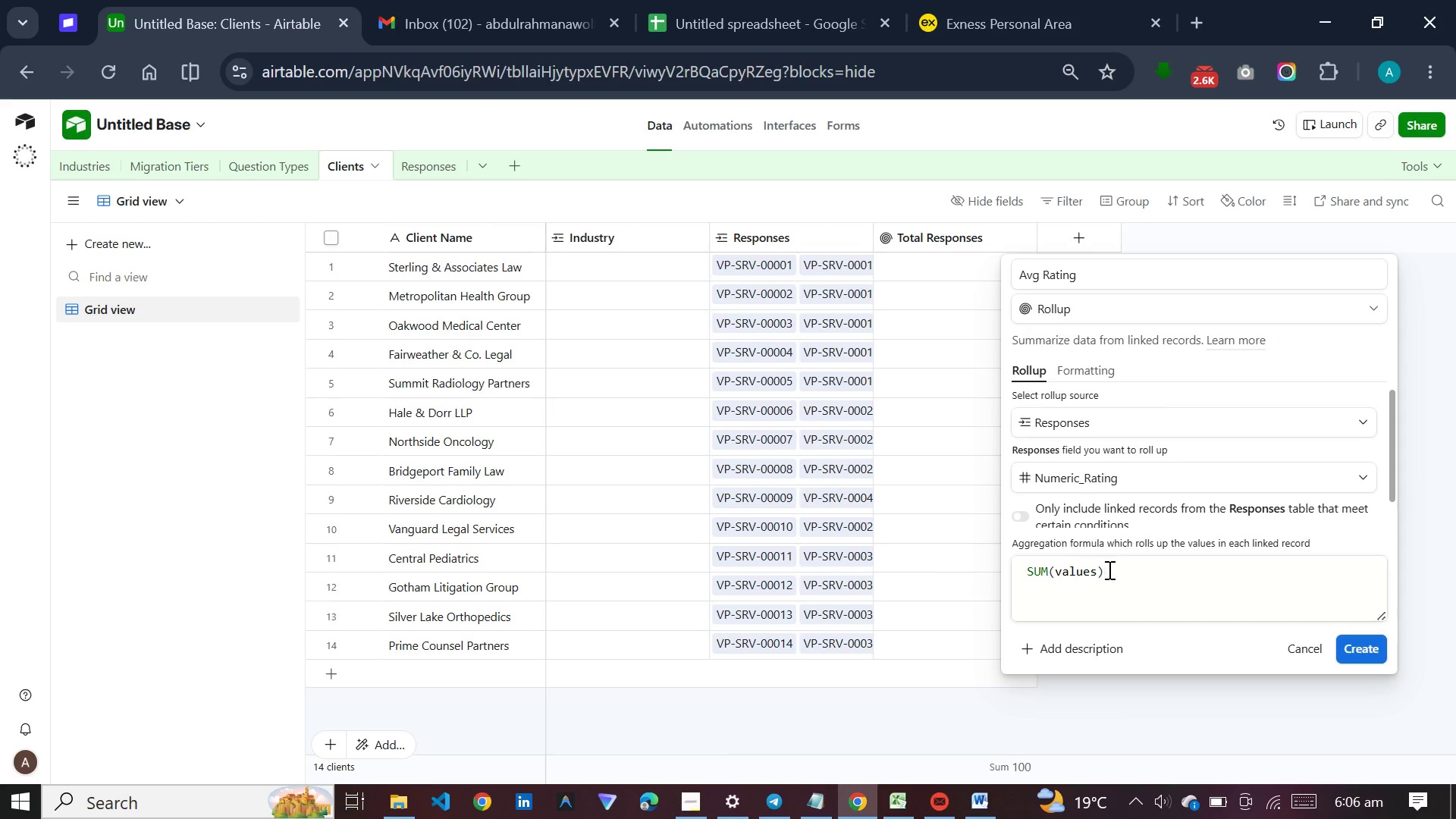 
left_click_drag(start_coordinate=[1115, 570], to_coordinate=[946, 549])
 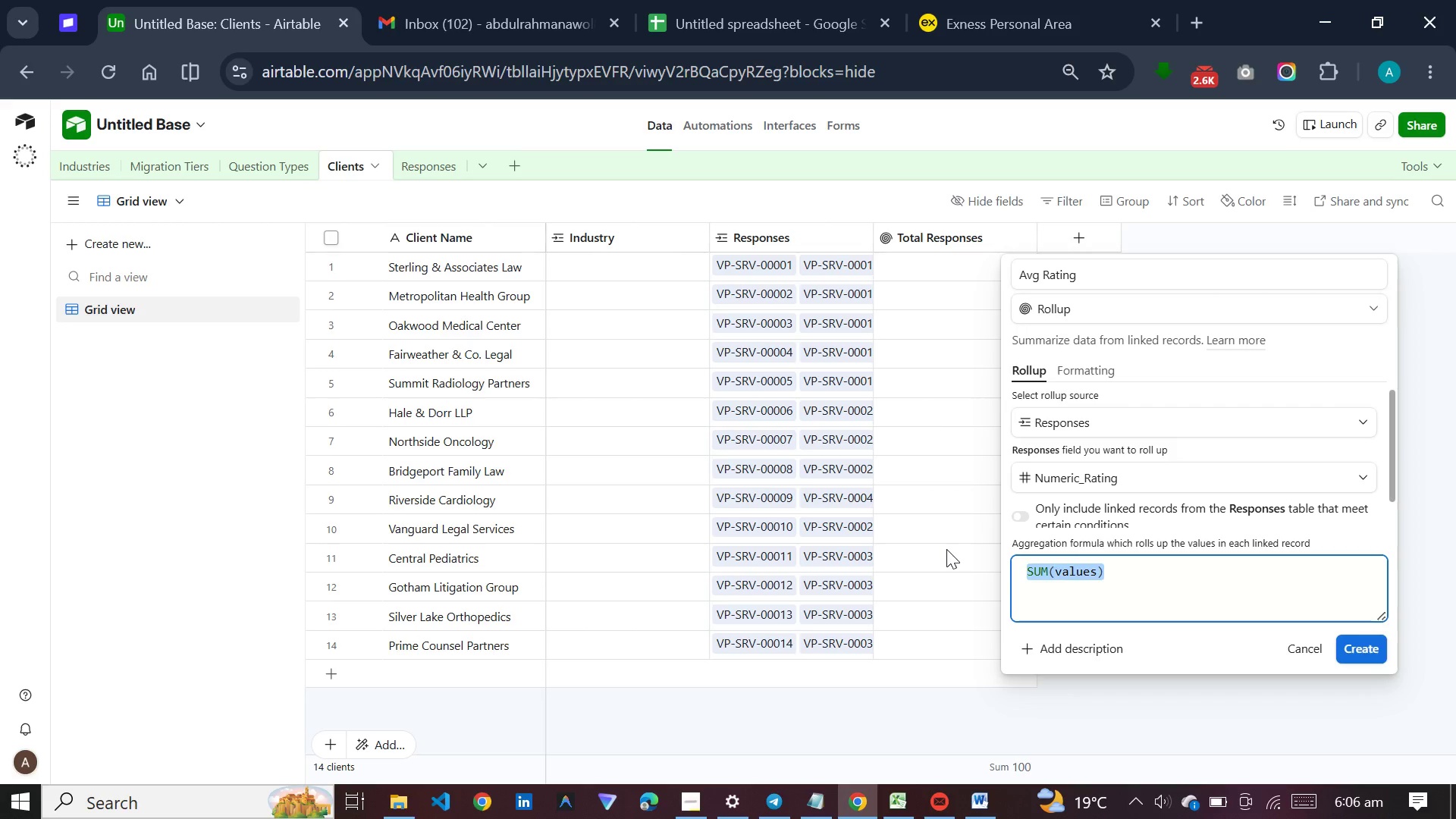 
key(A)
 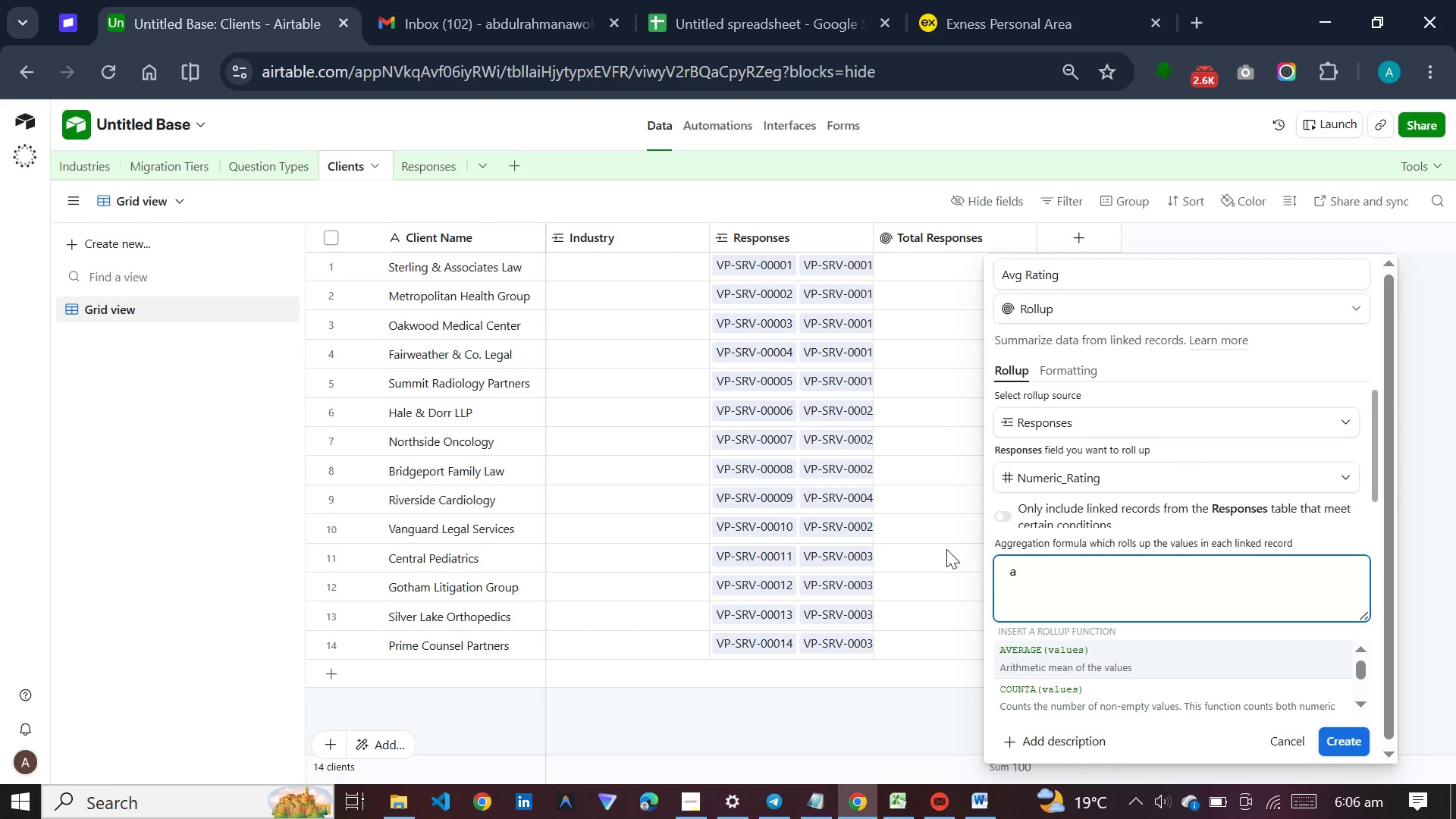 
key(Enter)
 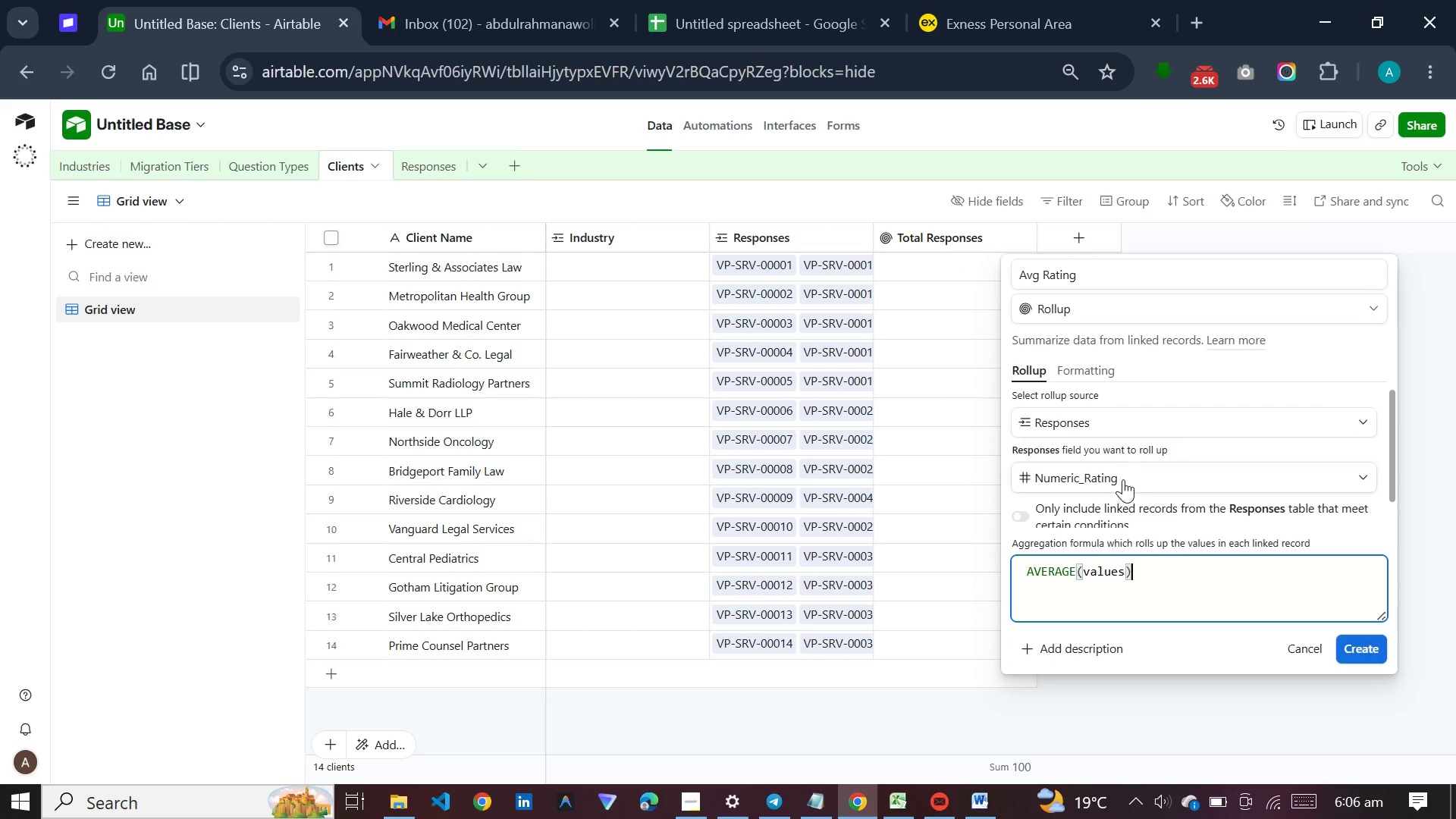 
left_click([1106, 372])
 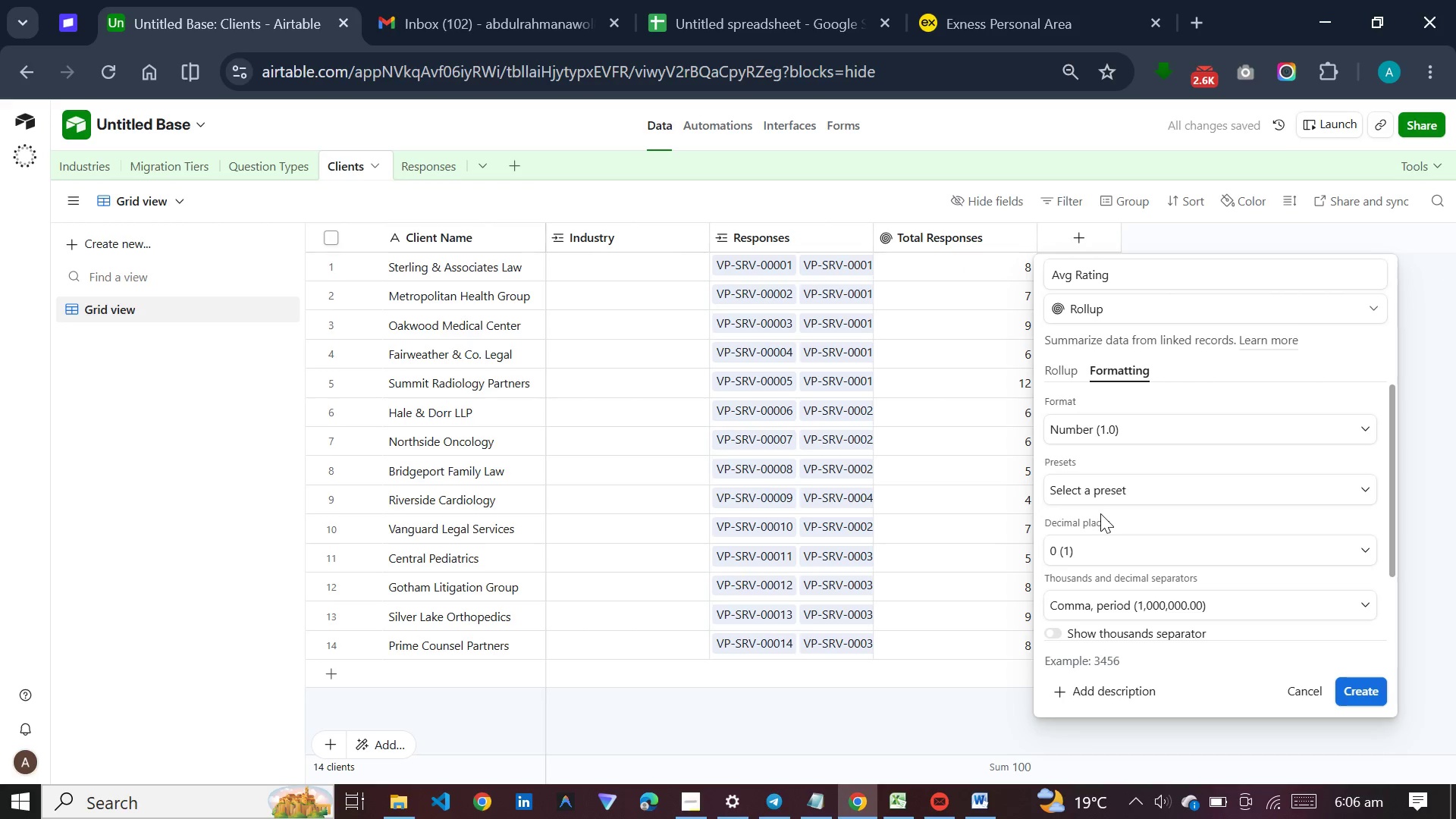 
left_click([1095, 546])
 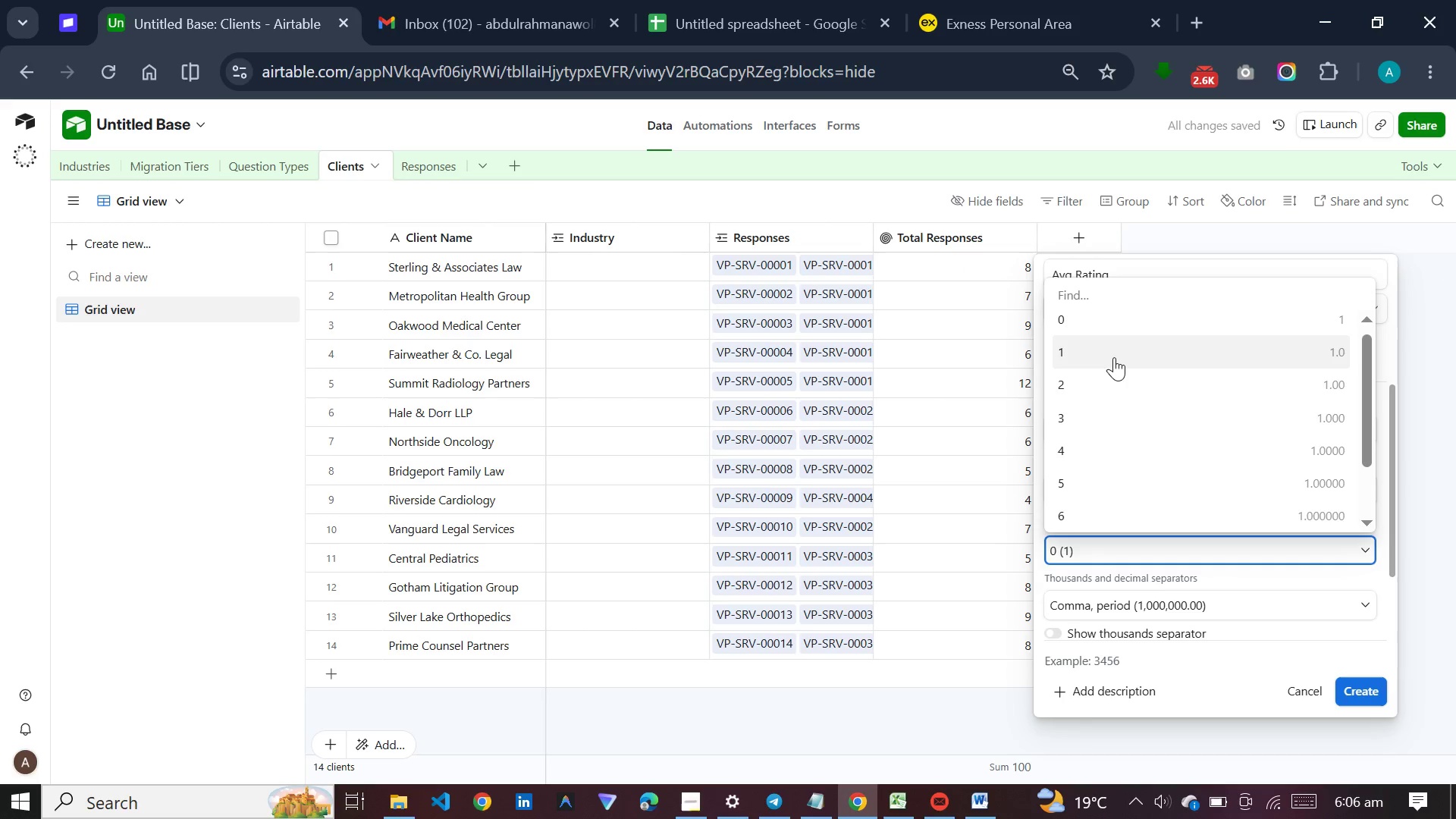 
left_click([1114, 355])
 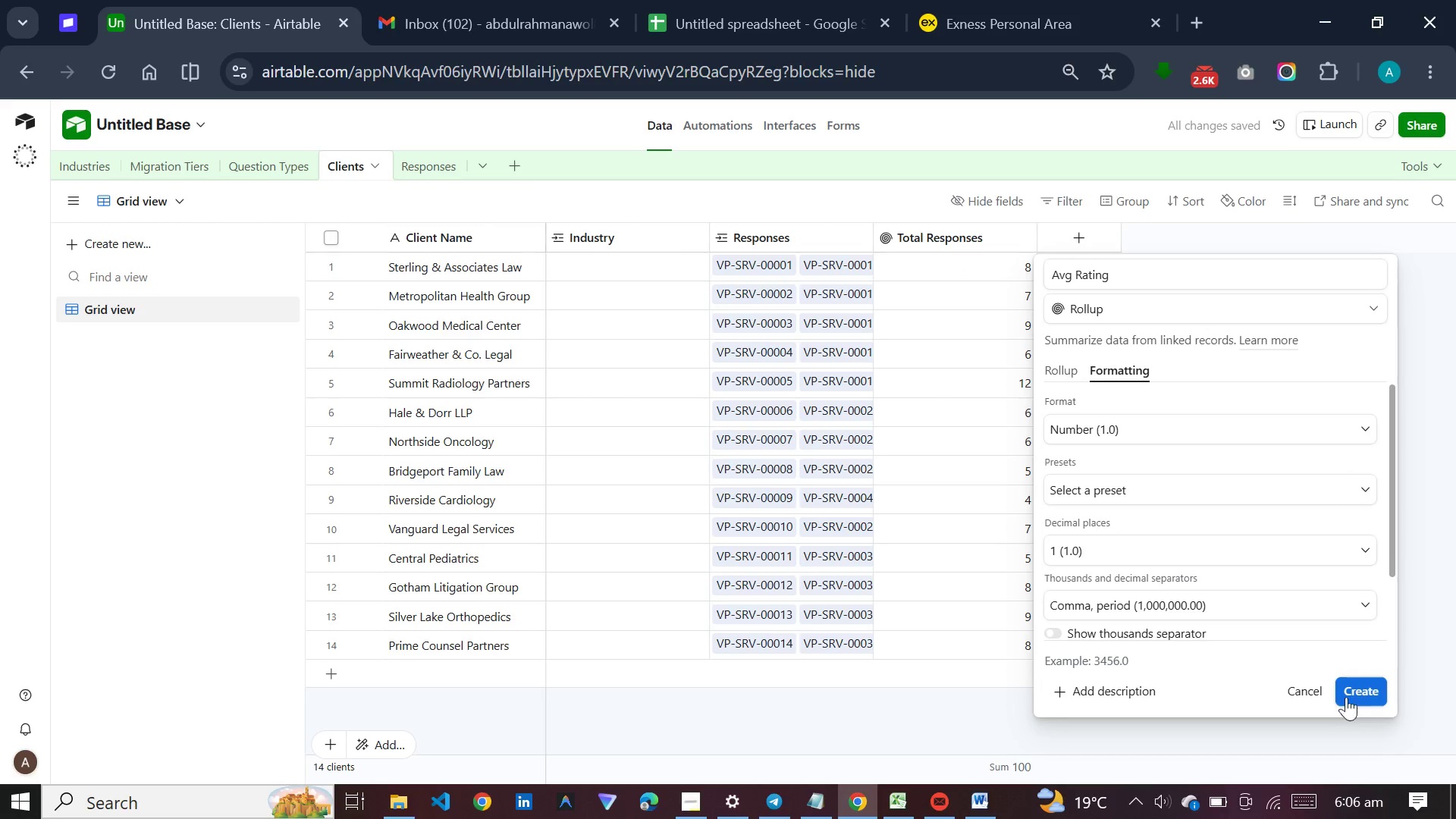 
left_click_drag(start_coordinate=[1355, 673], to_coordinate=[1355, 678])
 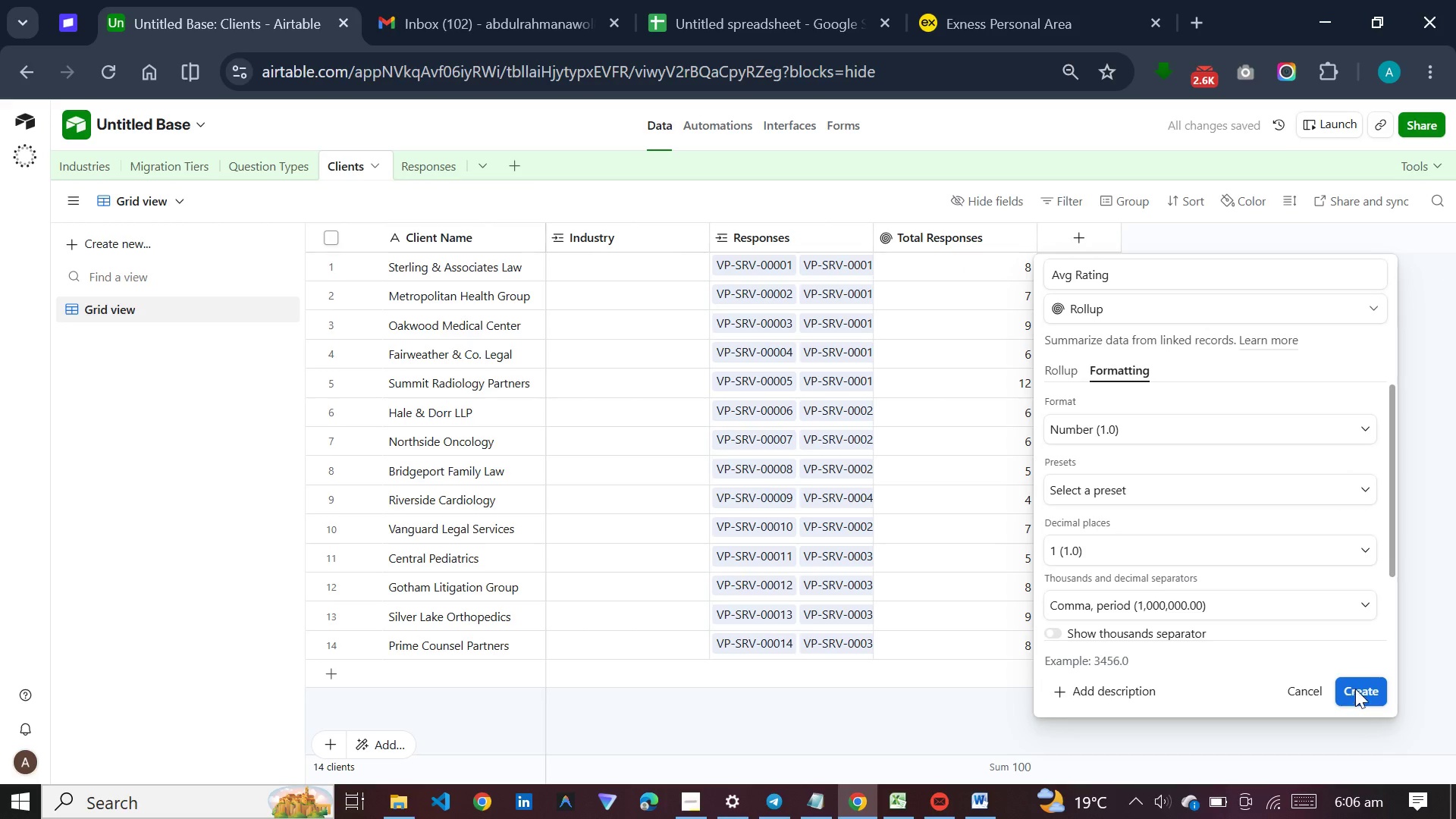 
double_click([1355, 689])
 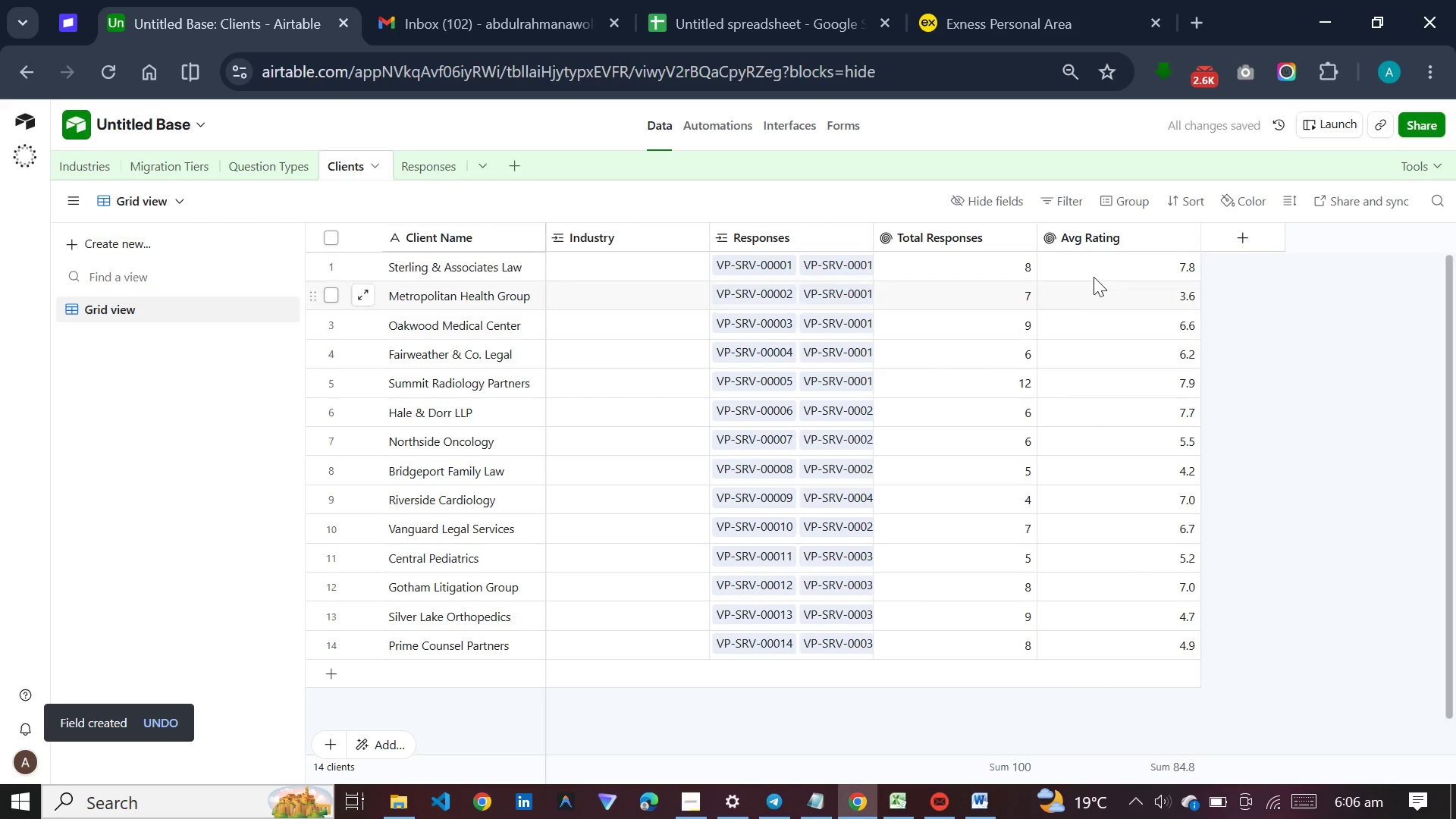 
double_click([1112, 238])
 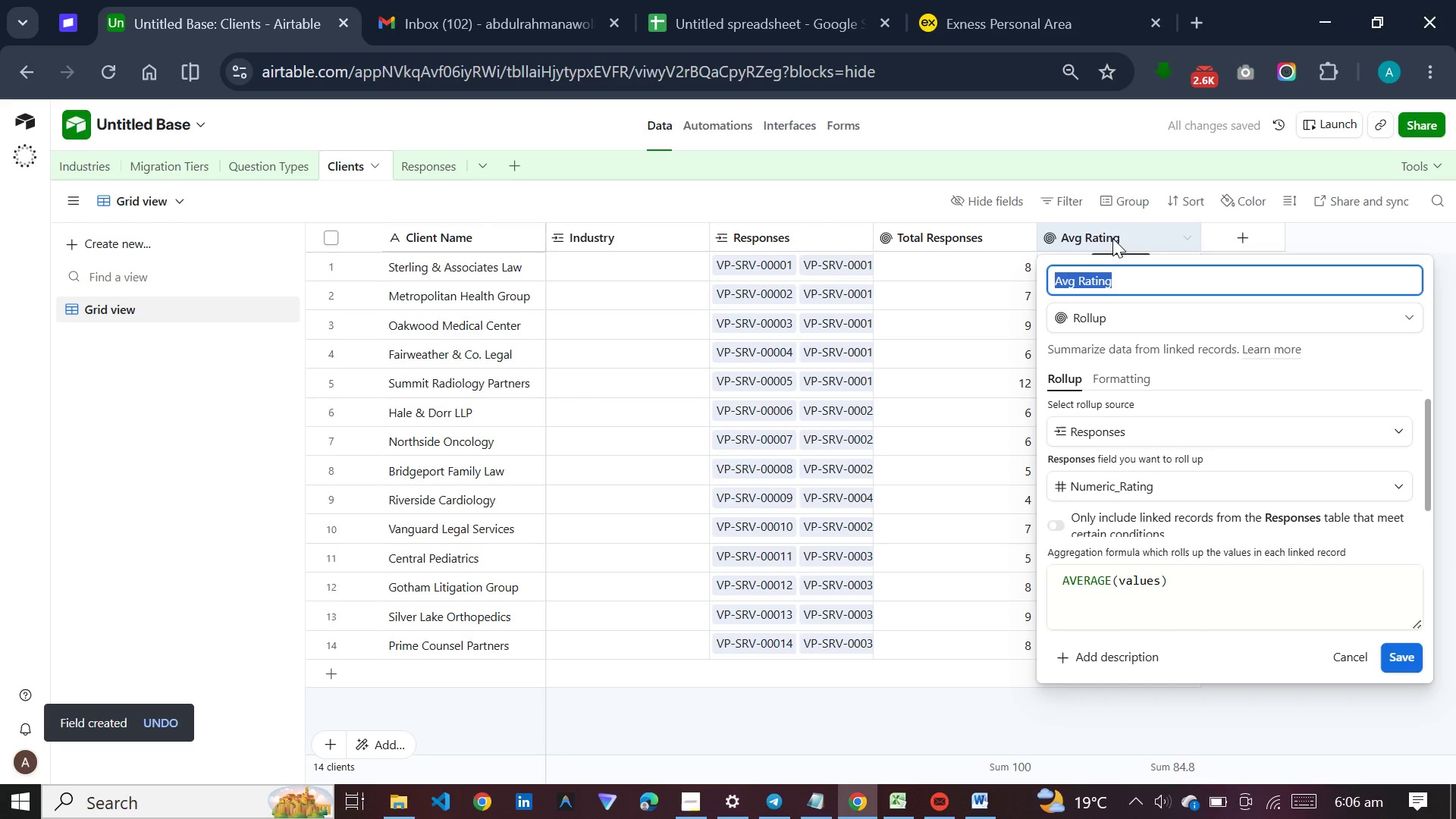 
key(Control+C)
 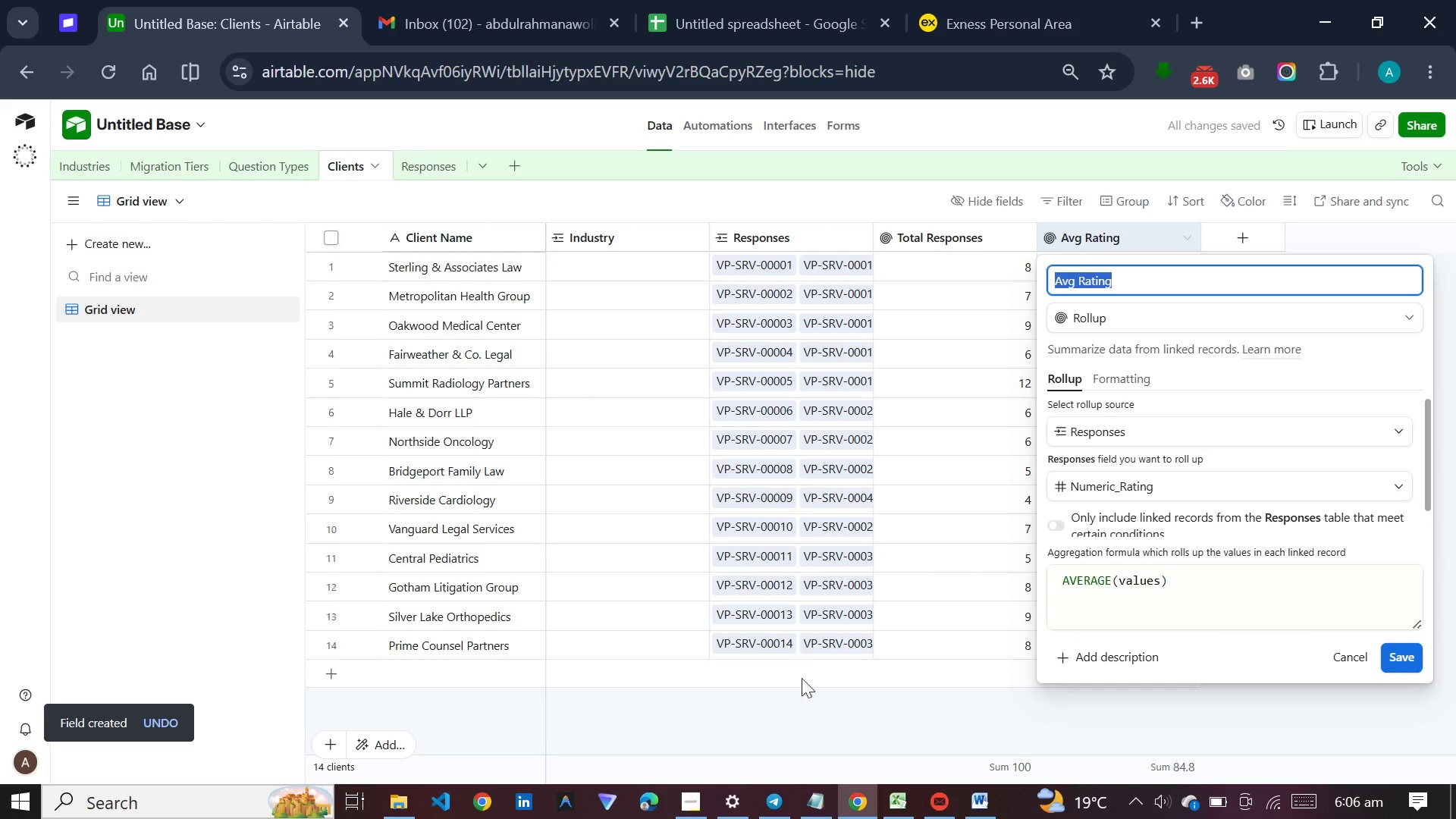 
left_click([807, 714])
 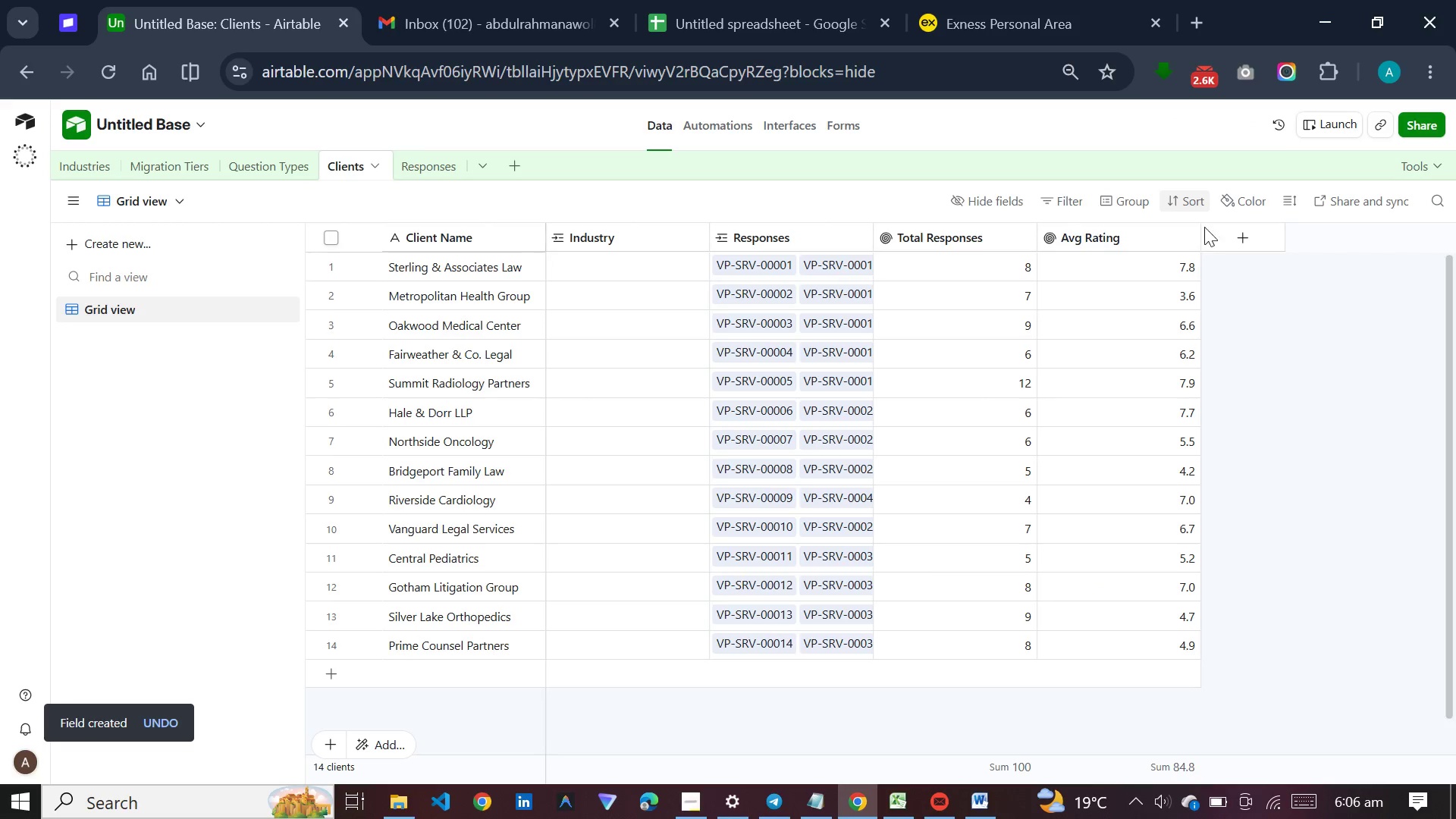 
left_click([1228, 243])
 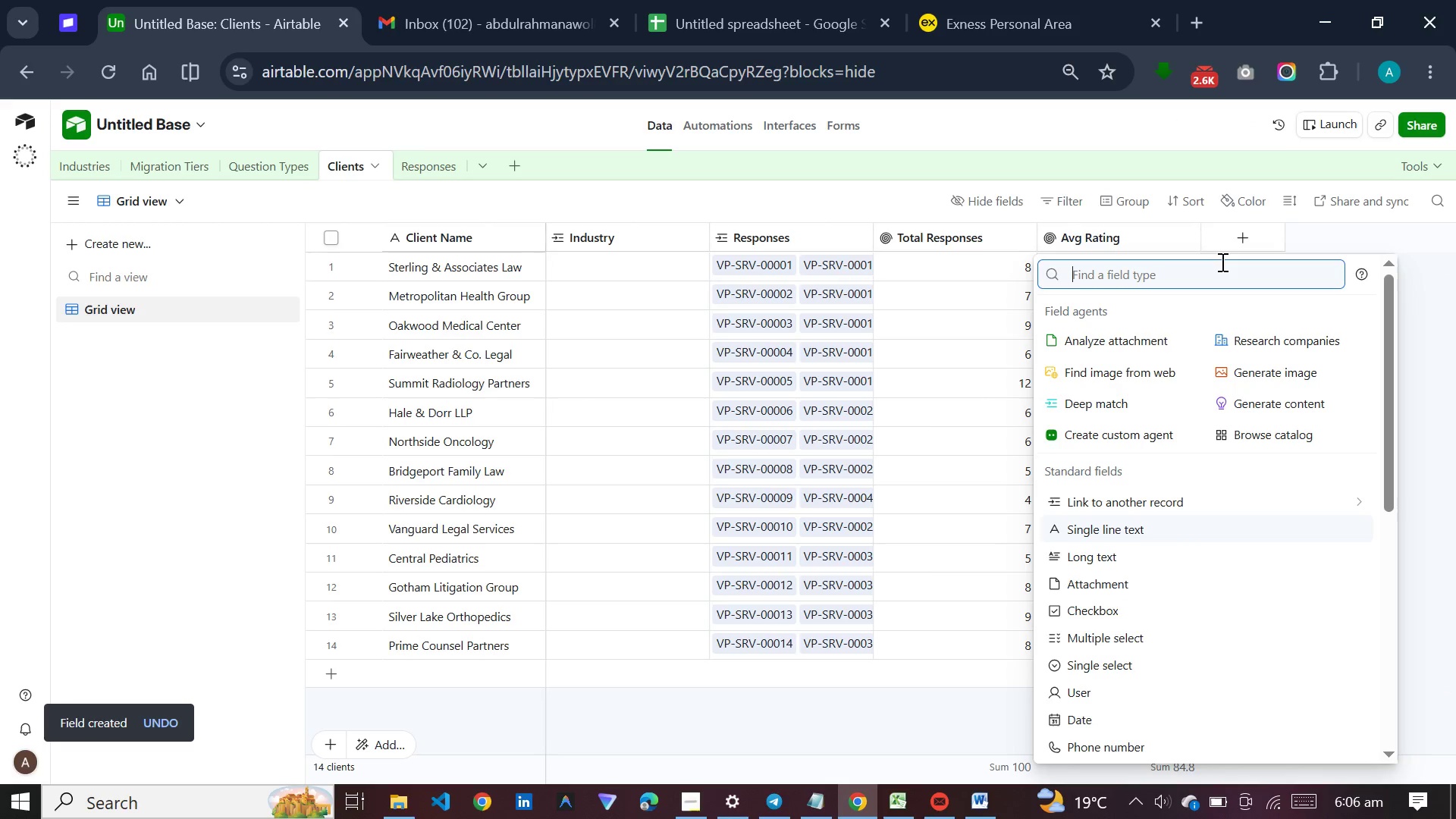 
type(roll)
 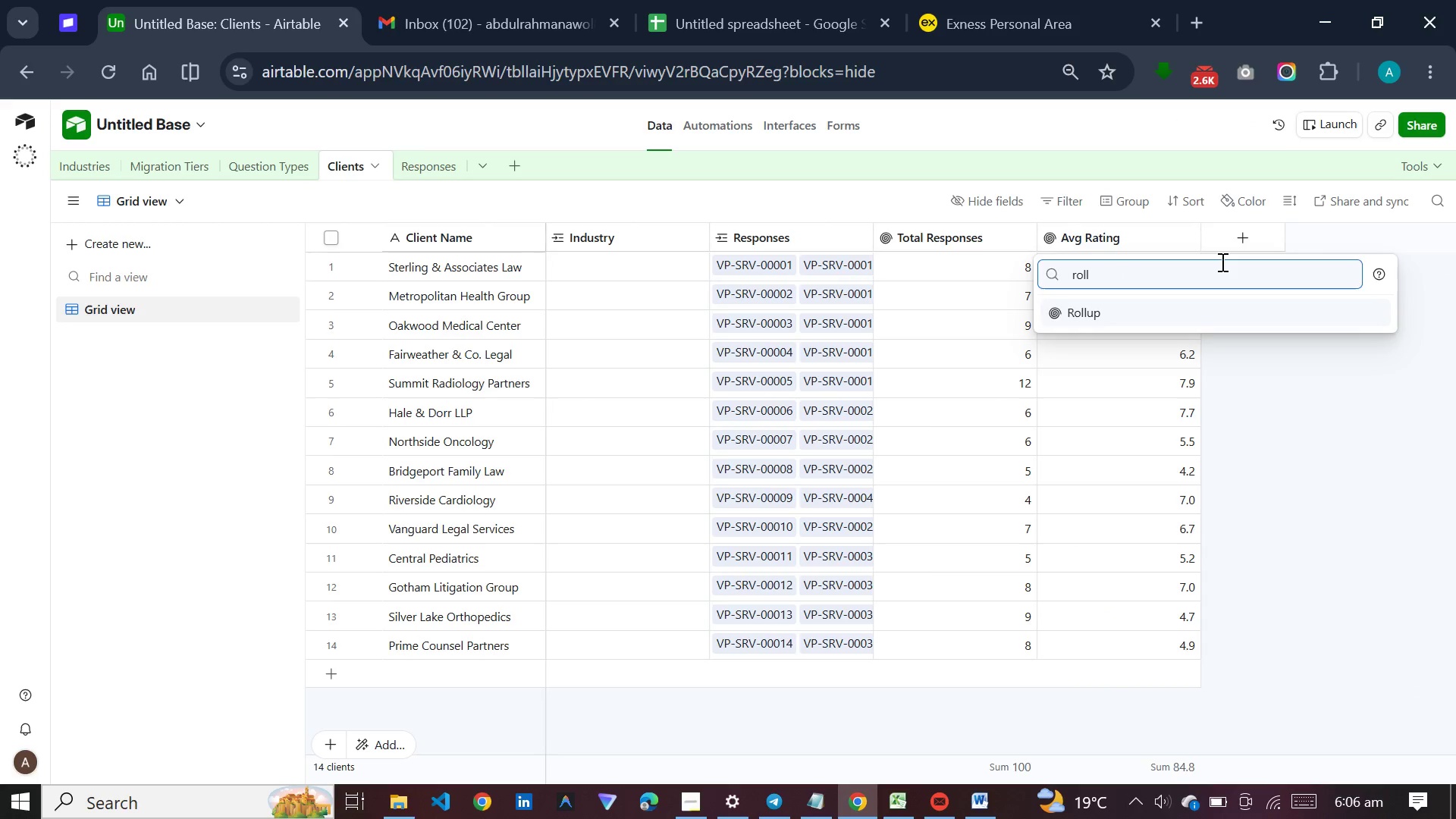 
key(Enter)
 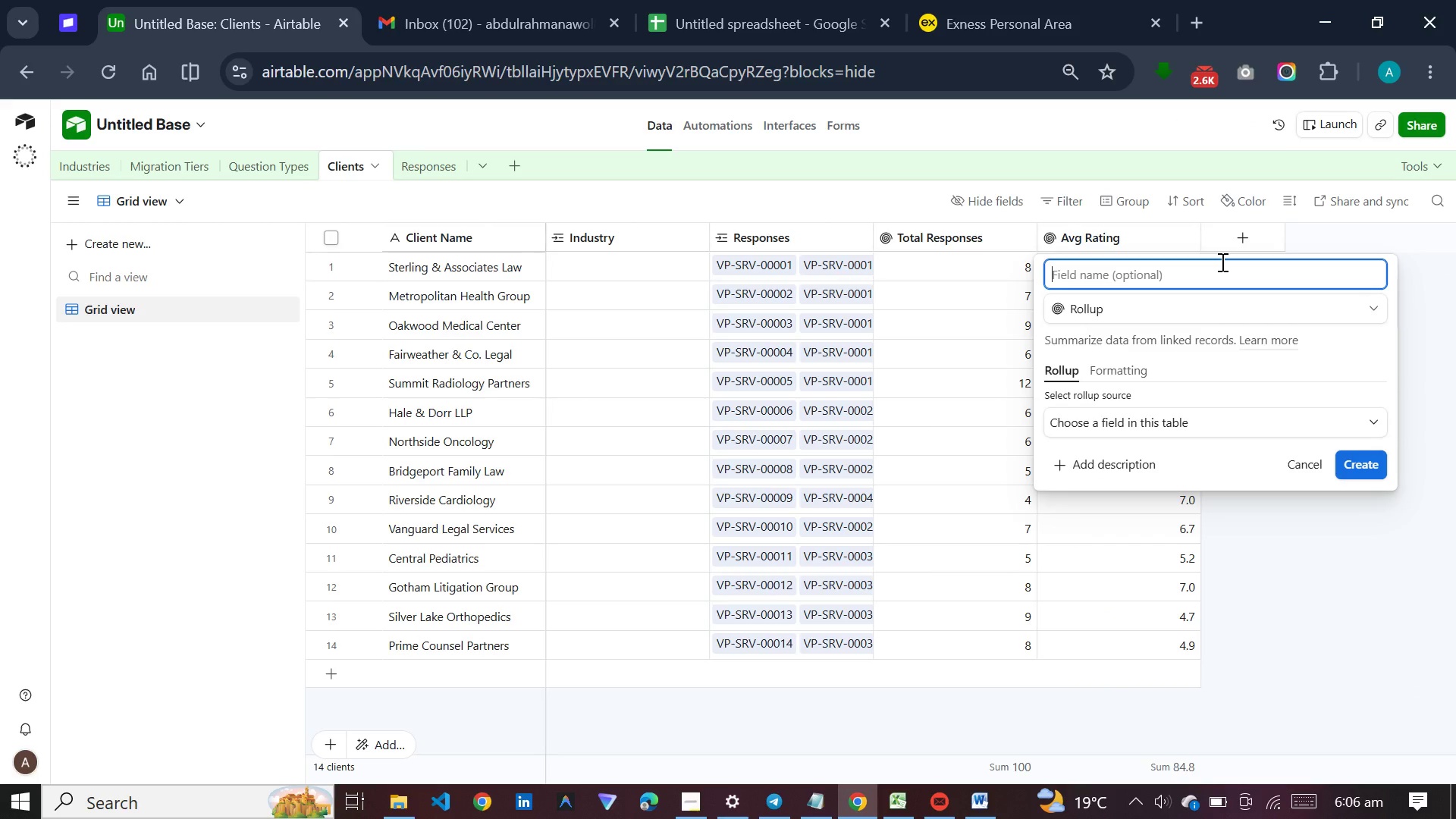 
type(Avg Sentiment)
 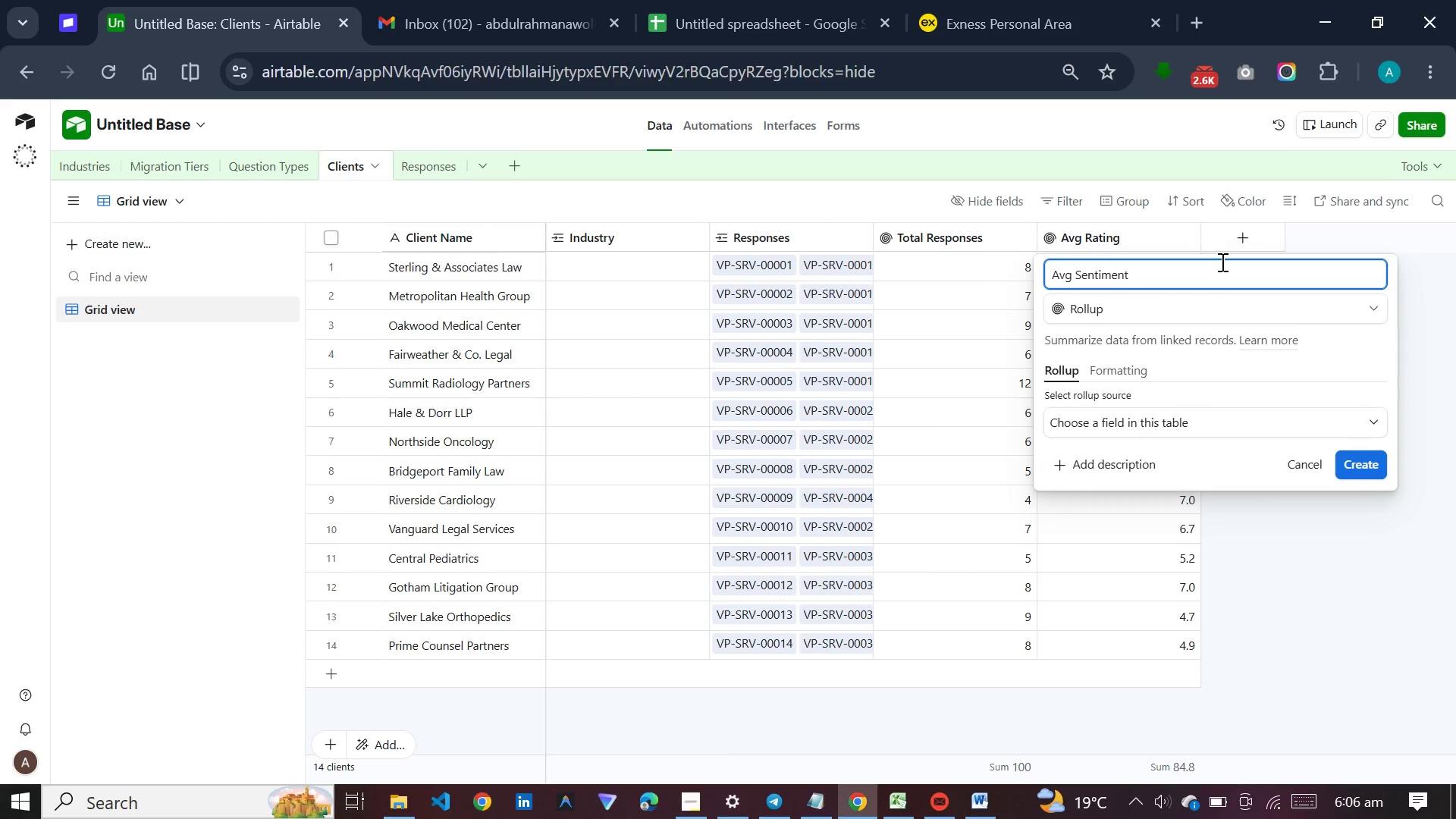 
wait(5.44)
 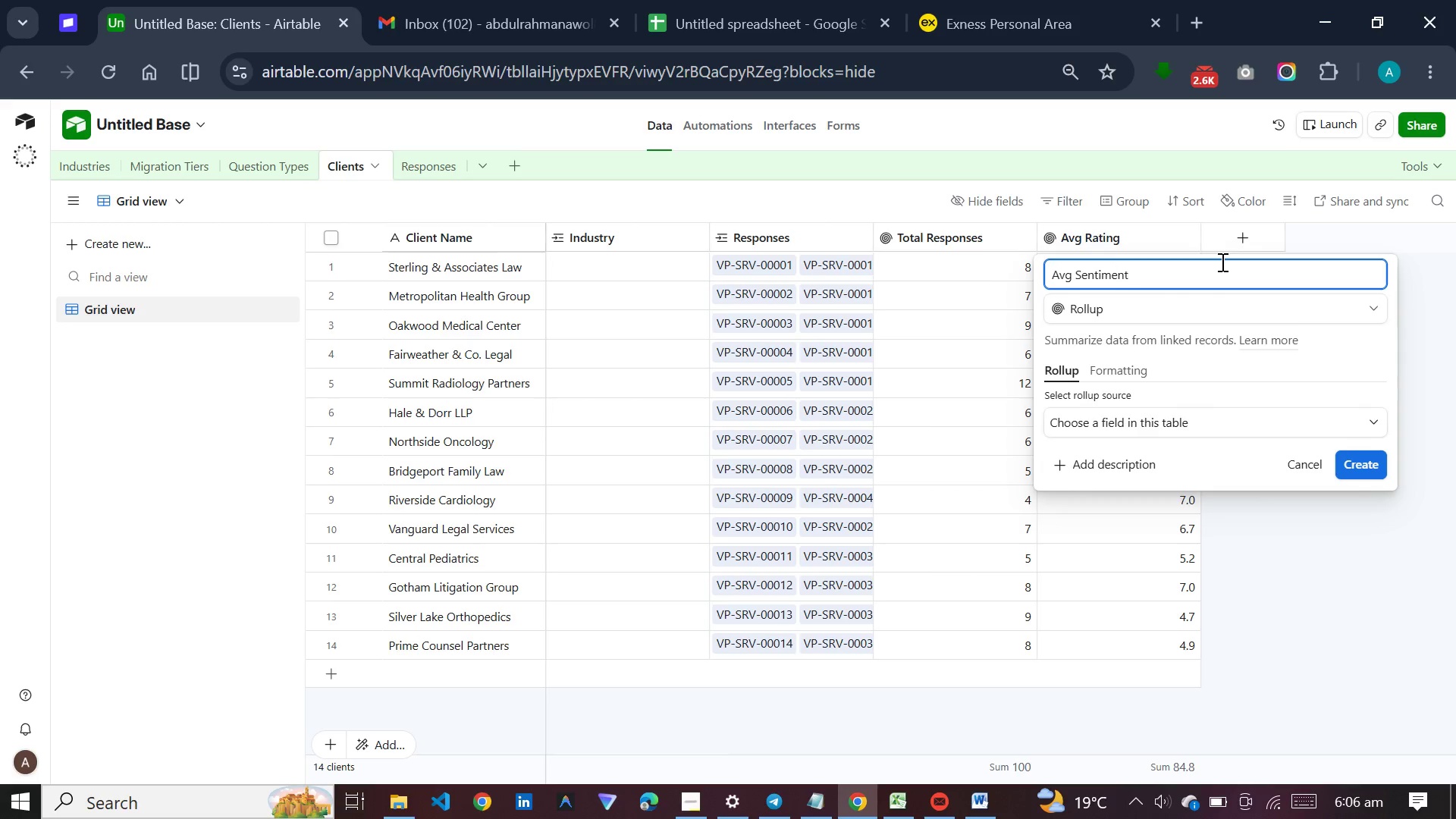 
left_click([1167, 419])
 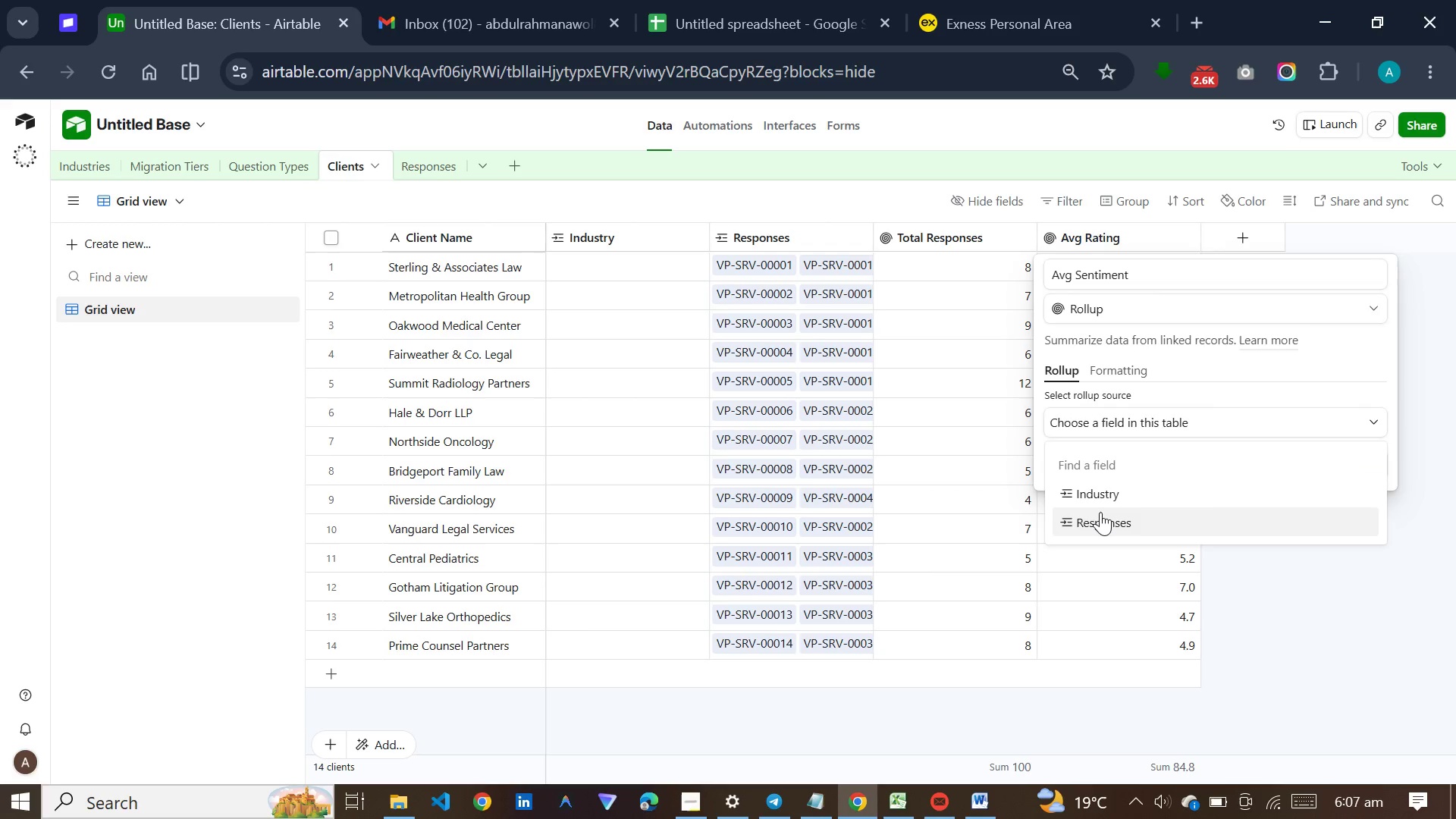 
left_click([1100, 512])
 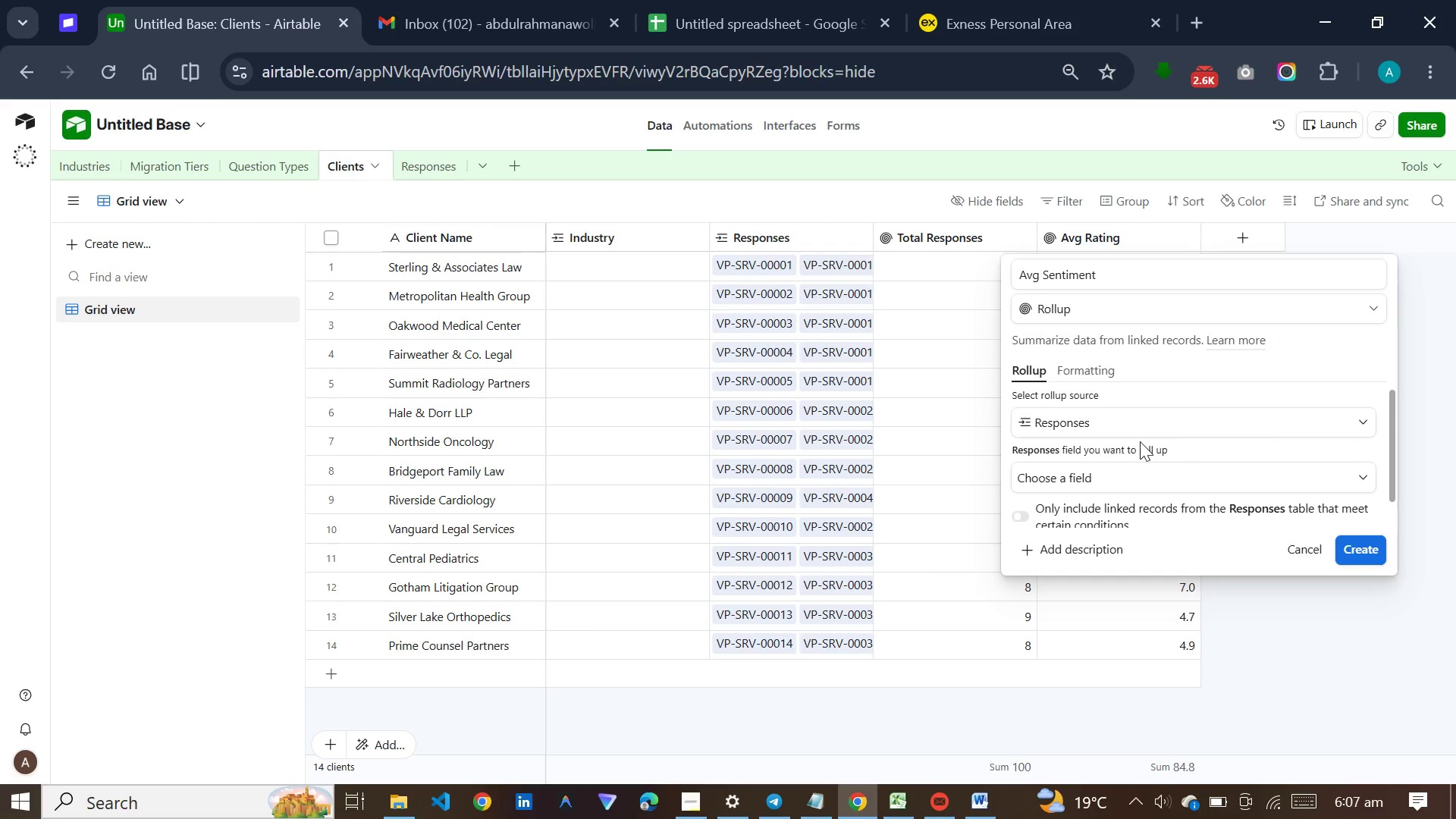 
left_click([1140, 441])
 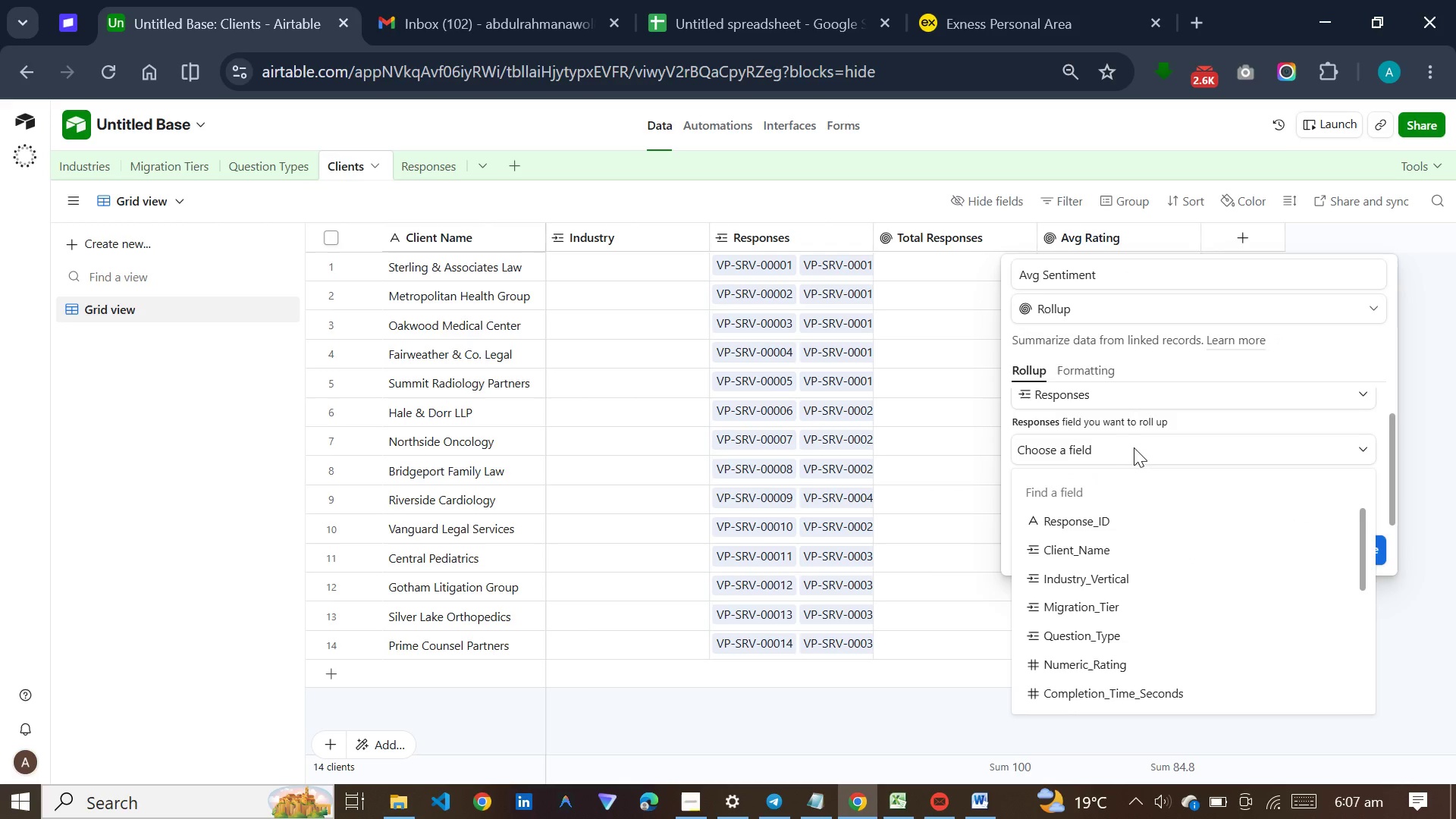 
scroll: coordinate [1097, 650], scroll_direction: down, amount: 10.0
 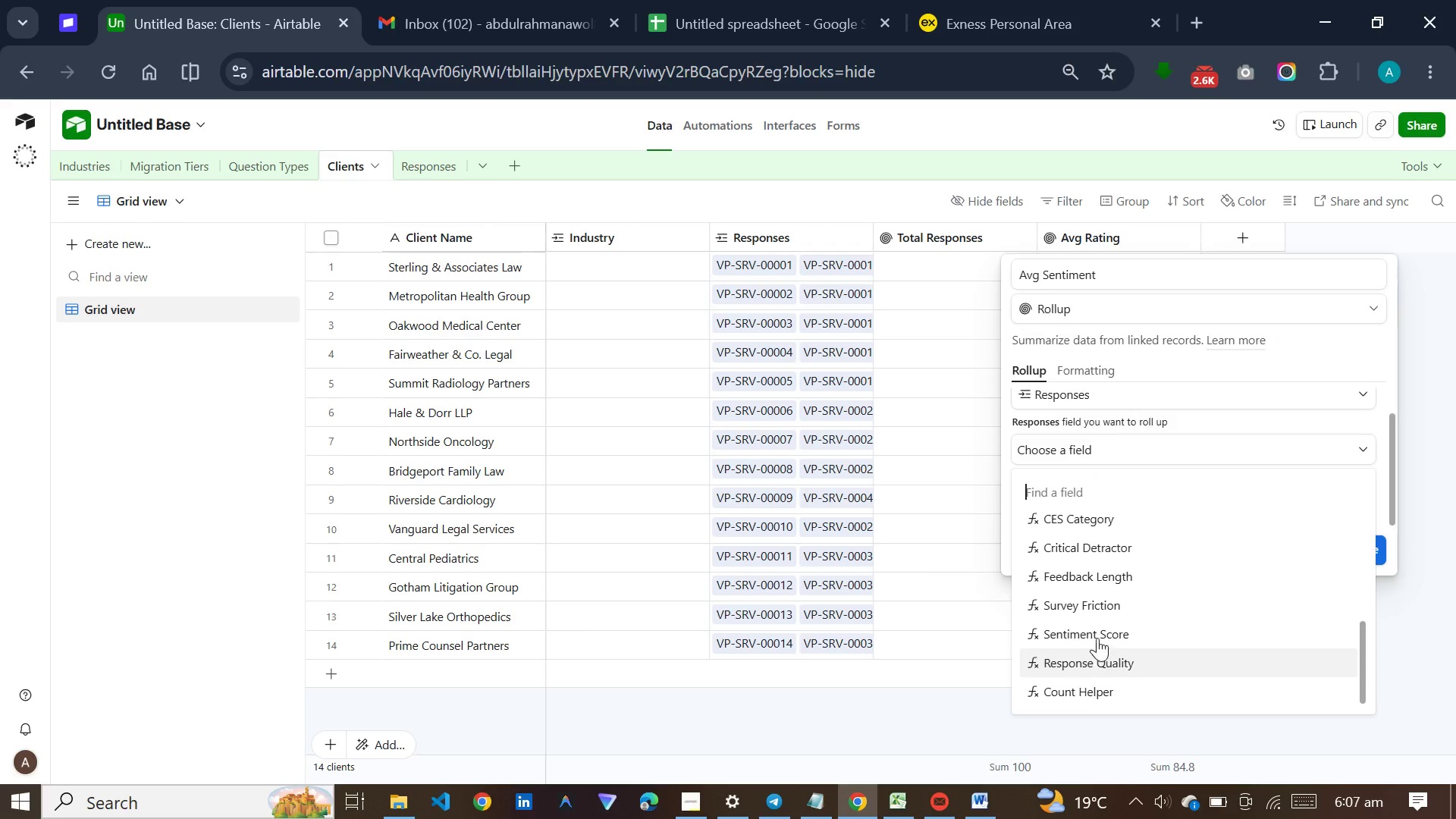 
left_click([1100, 631])
 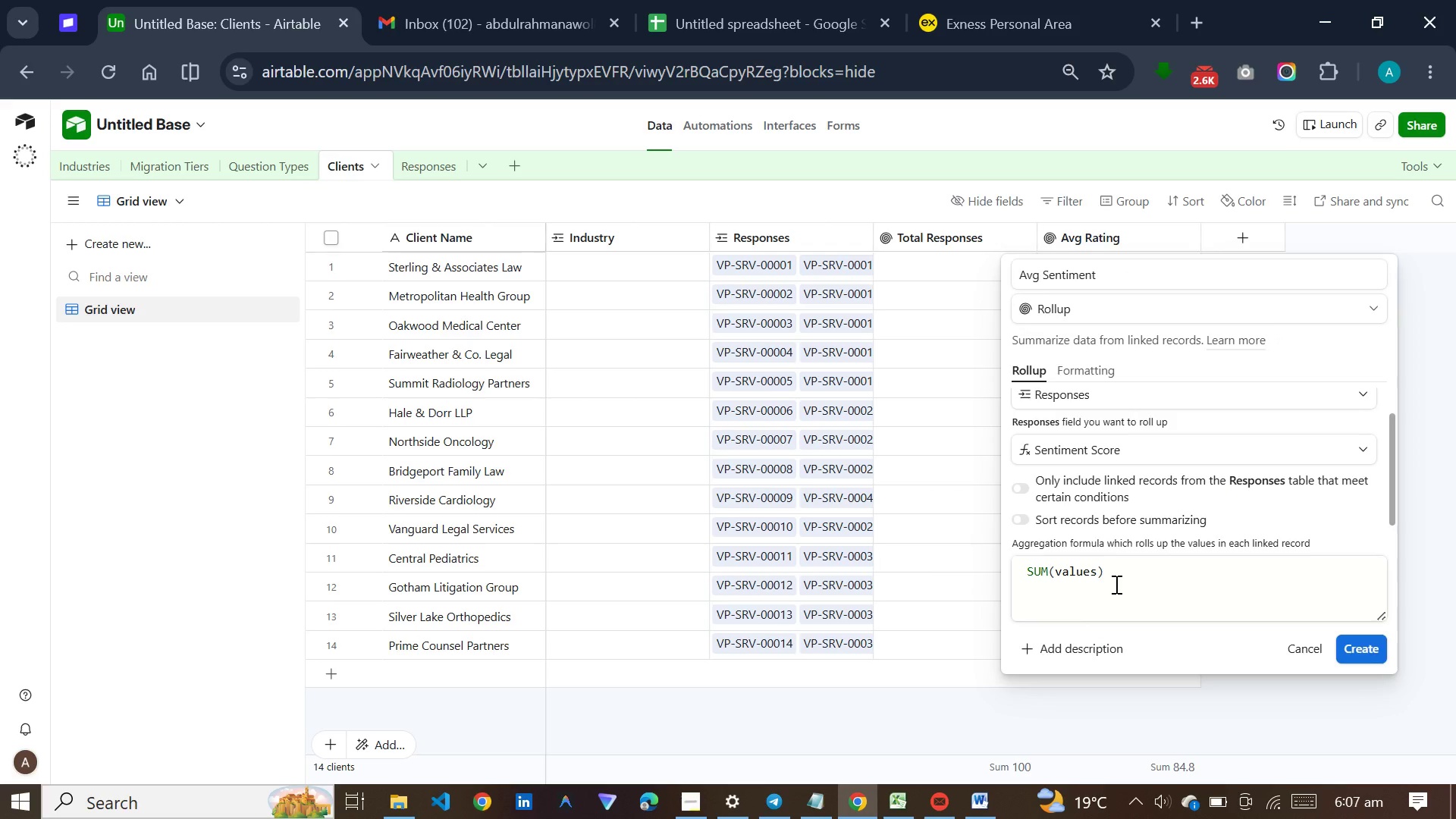 
left_click_drag(start_coordinate=[1115, 584], to_coordinate=[996, 562])
 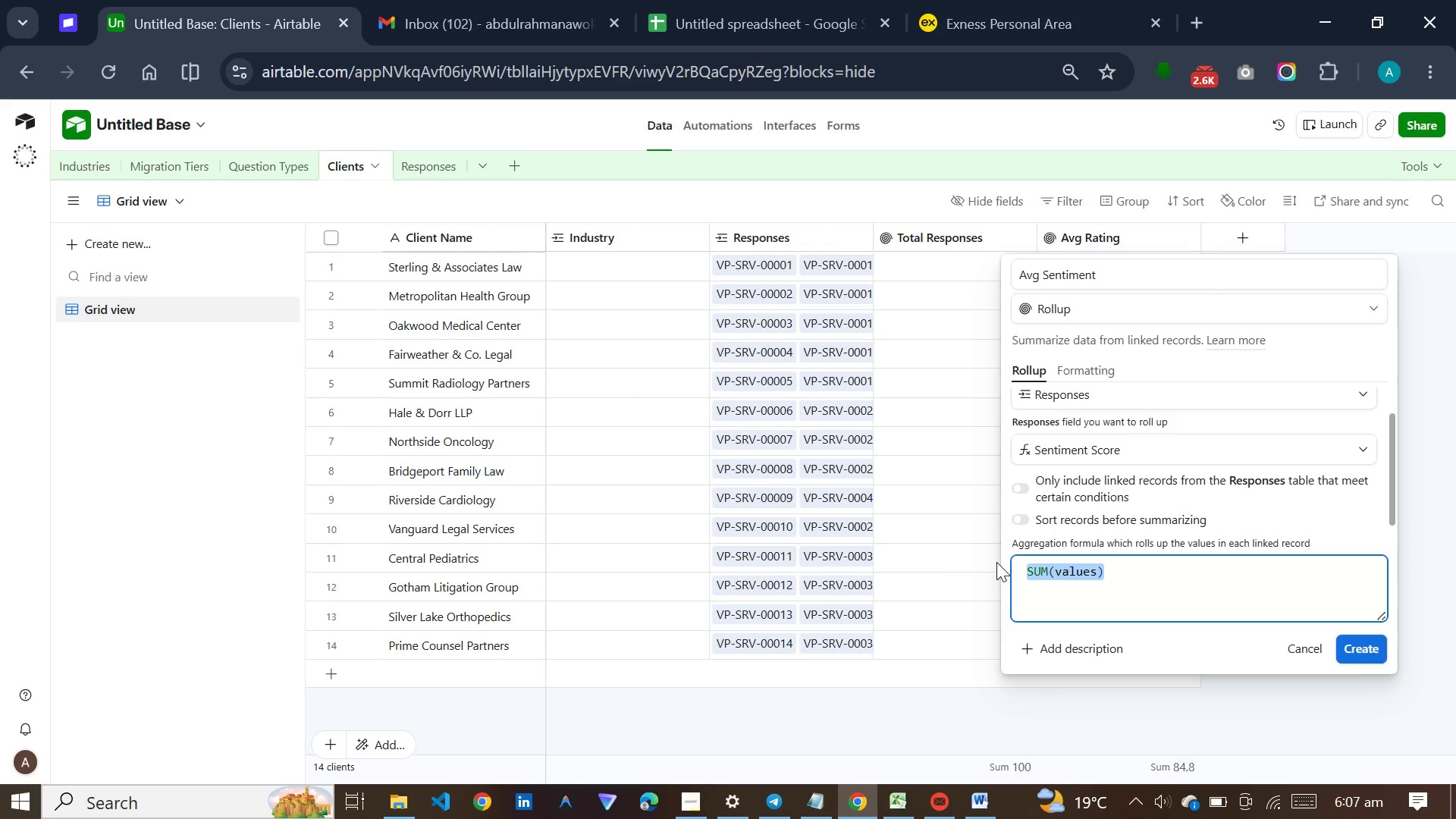 
key(A)
 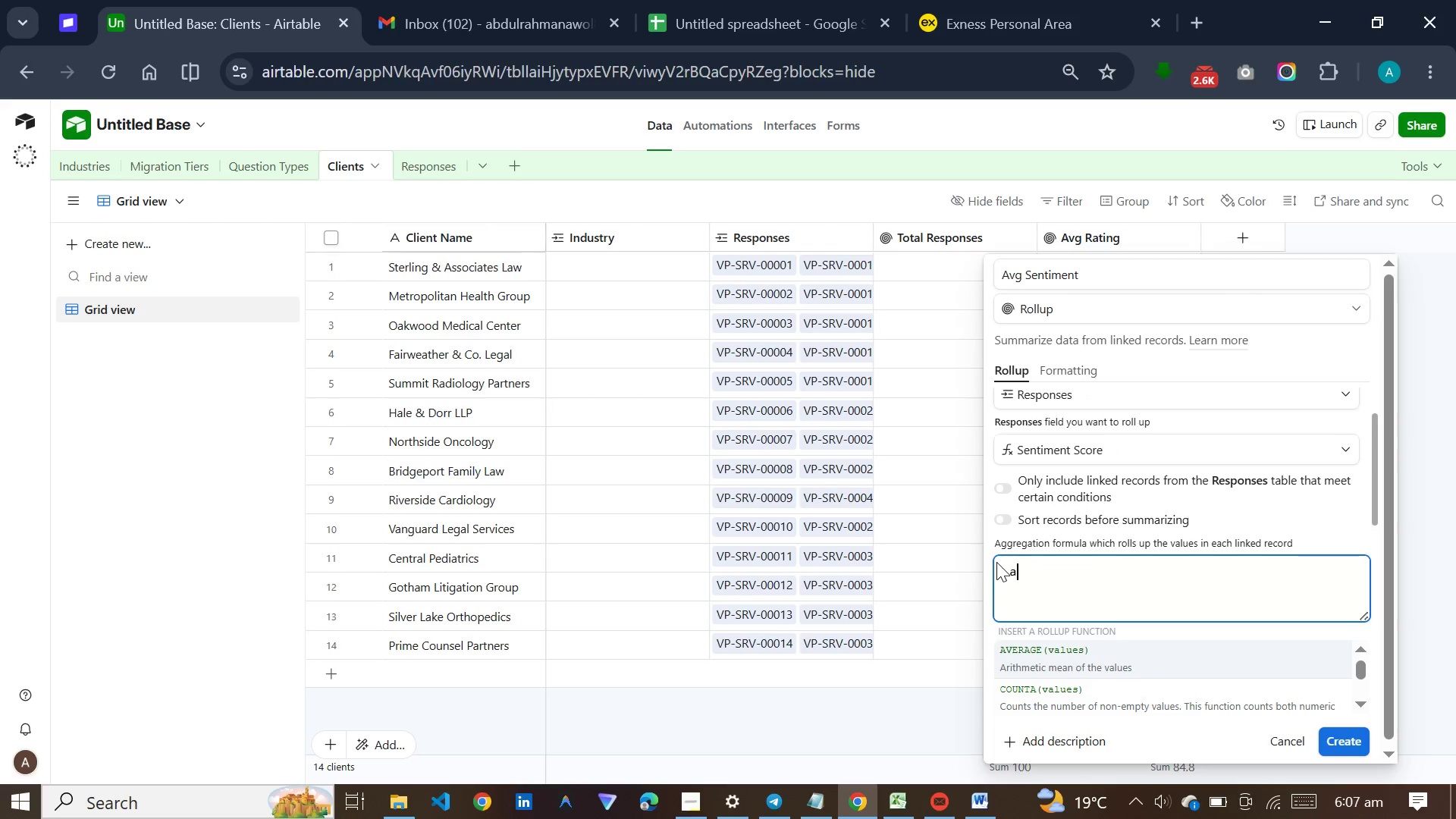 
key(Enter)
 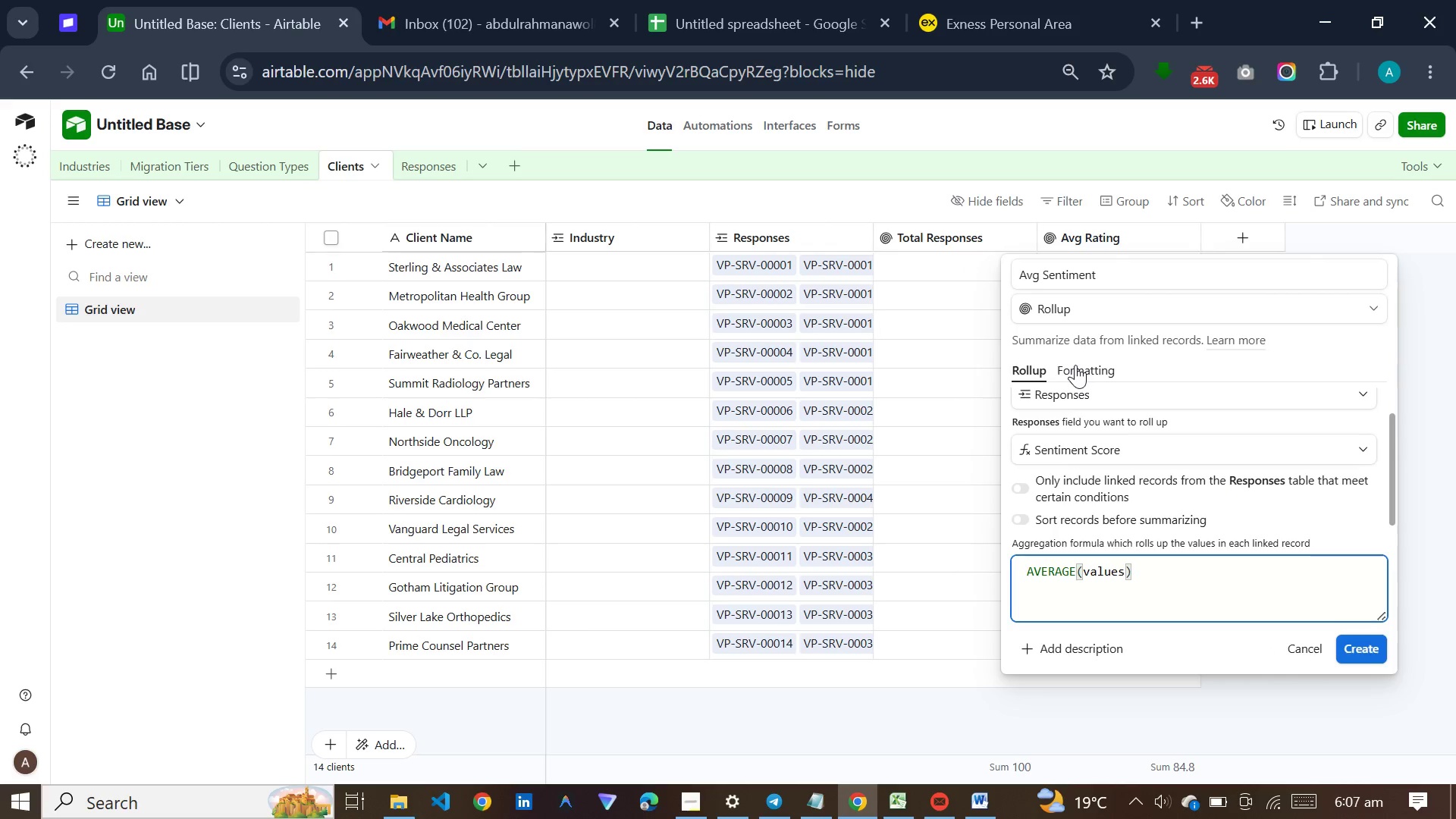 
left_click([1078, 362])
 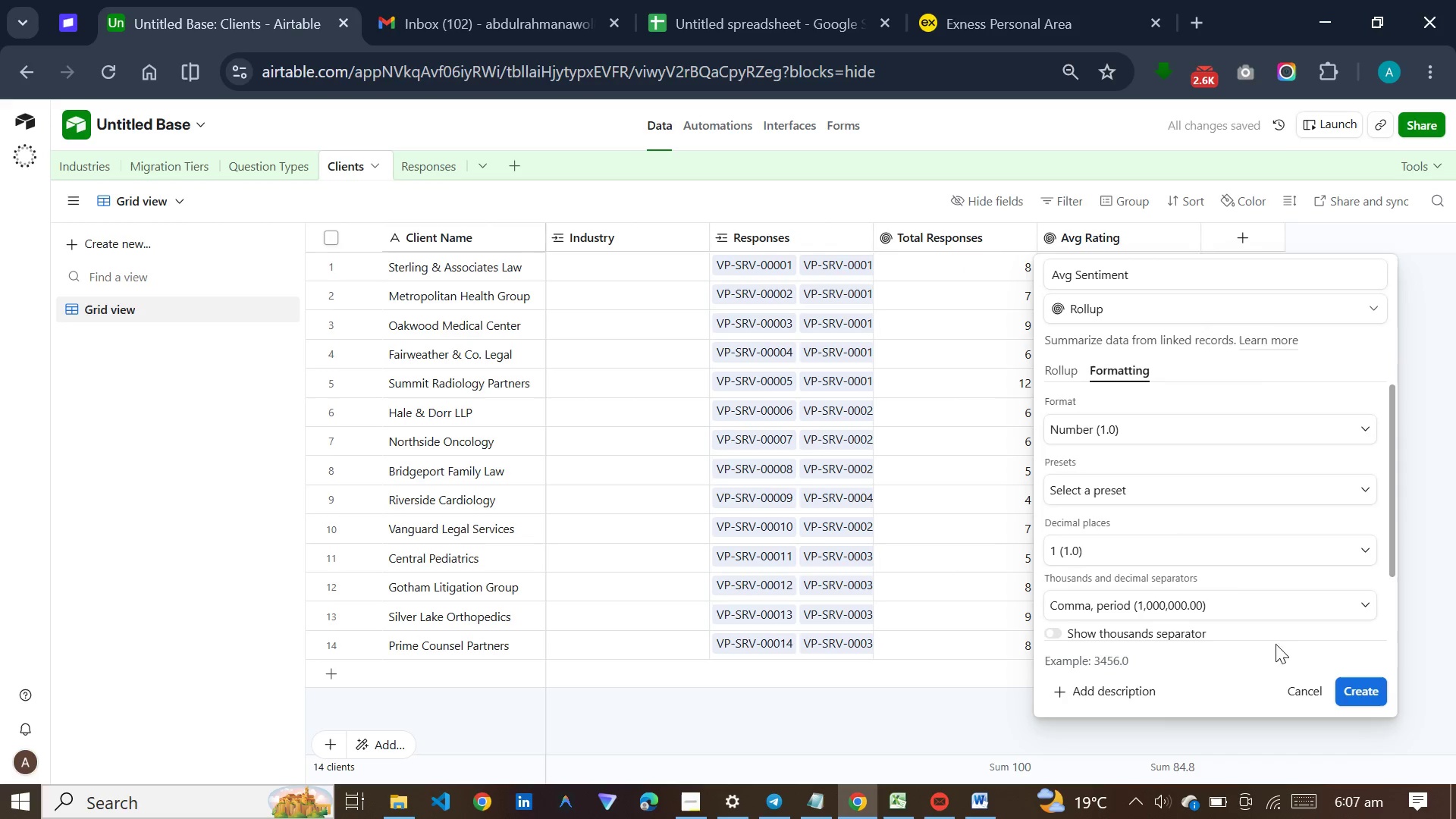 
left_click([1367, 692])
 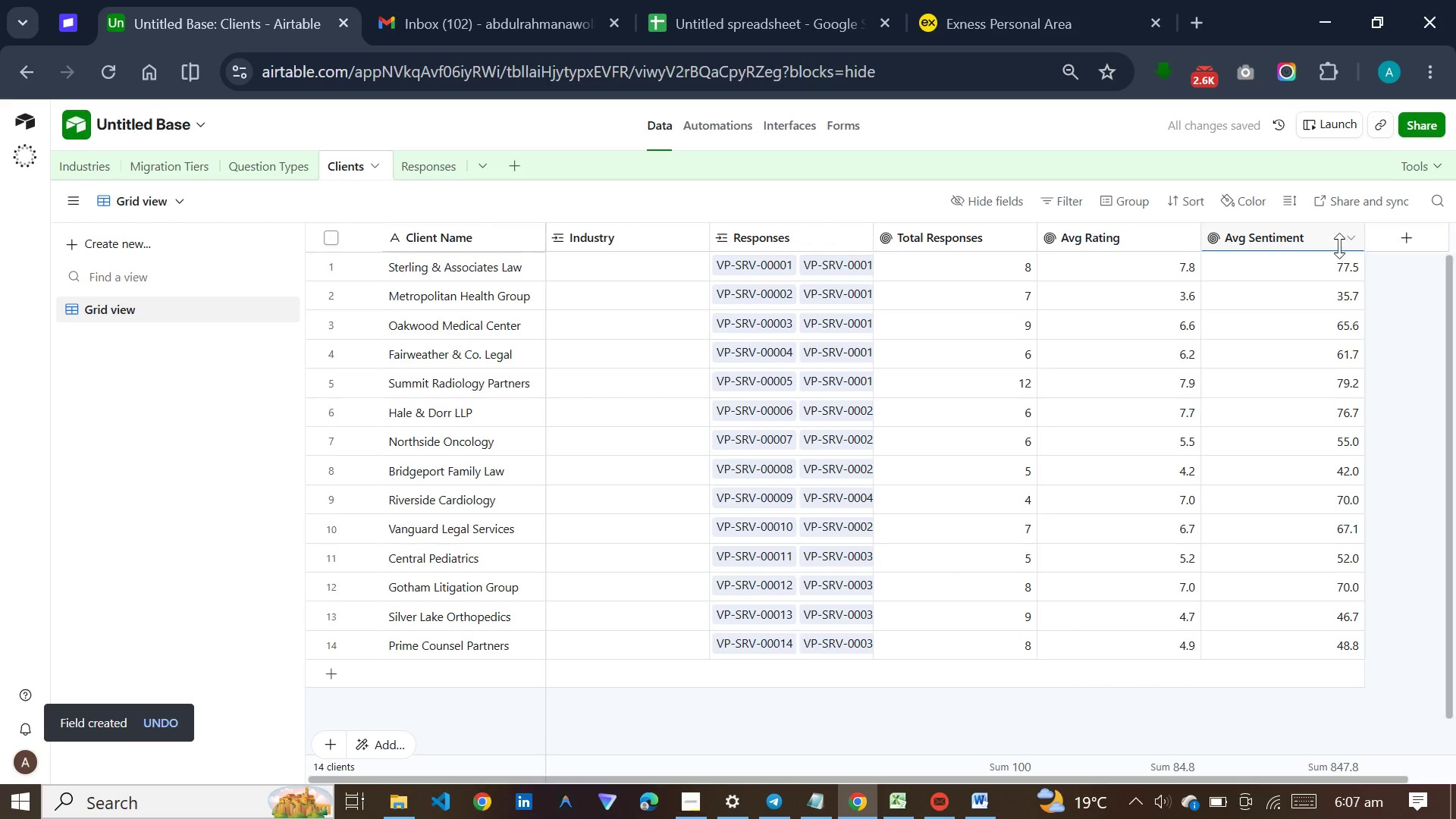 
double_click([1305, 237])
 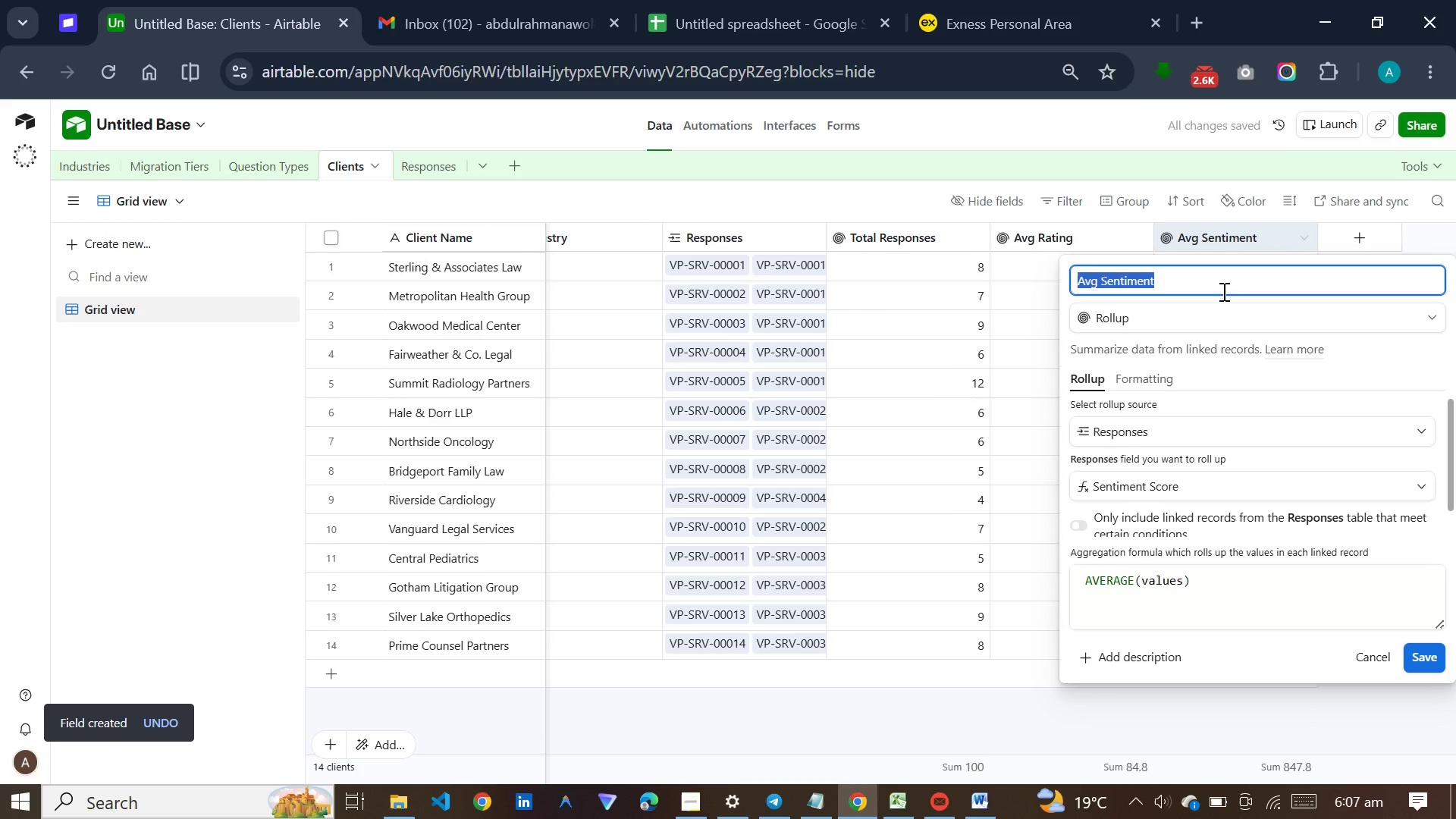 
key(Control+C)
 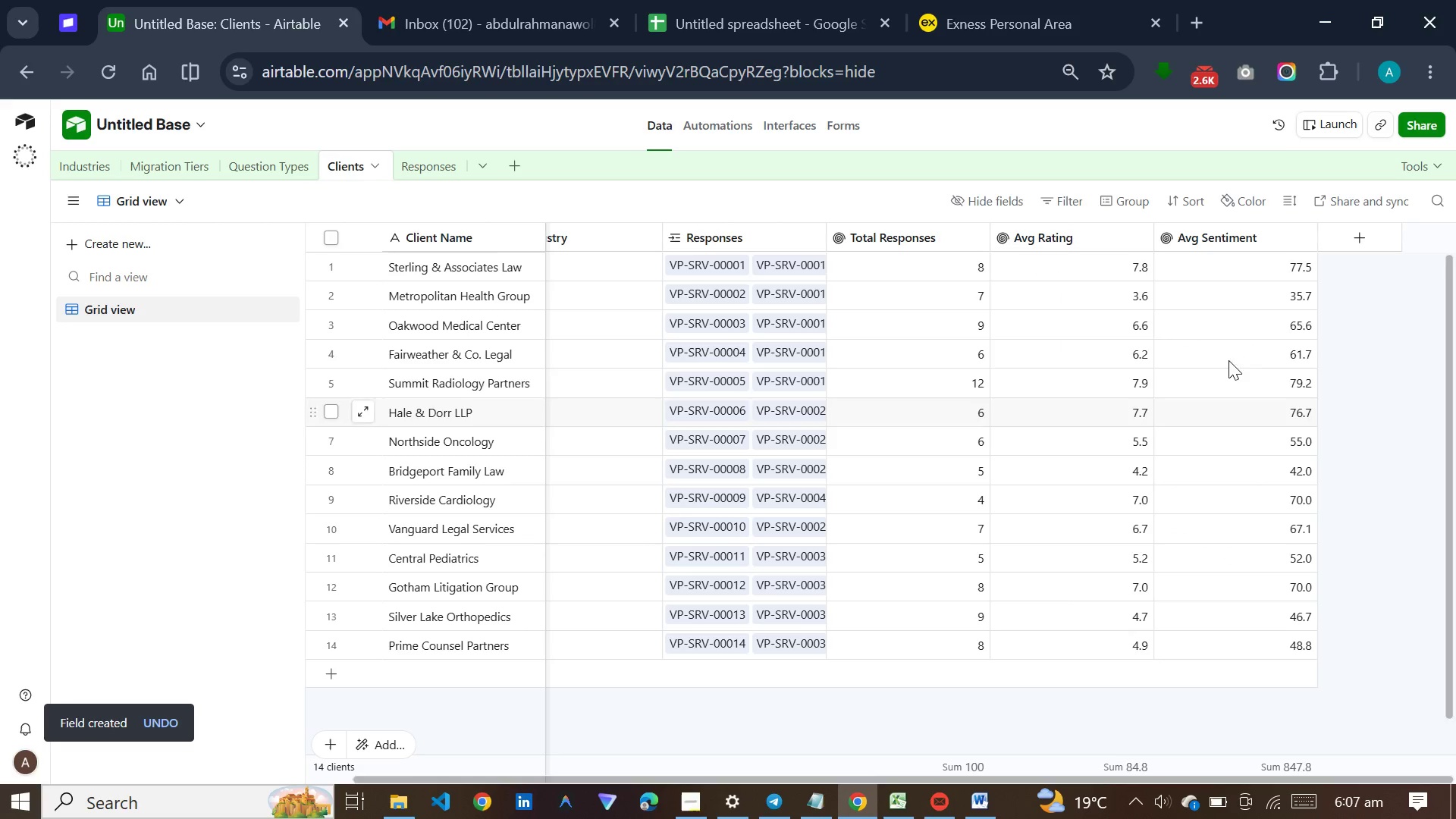 
left_click([1354, 240])
 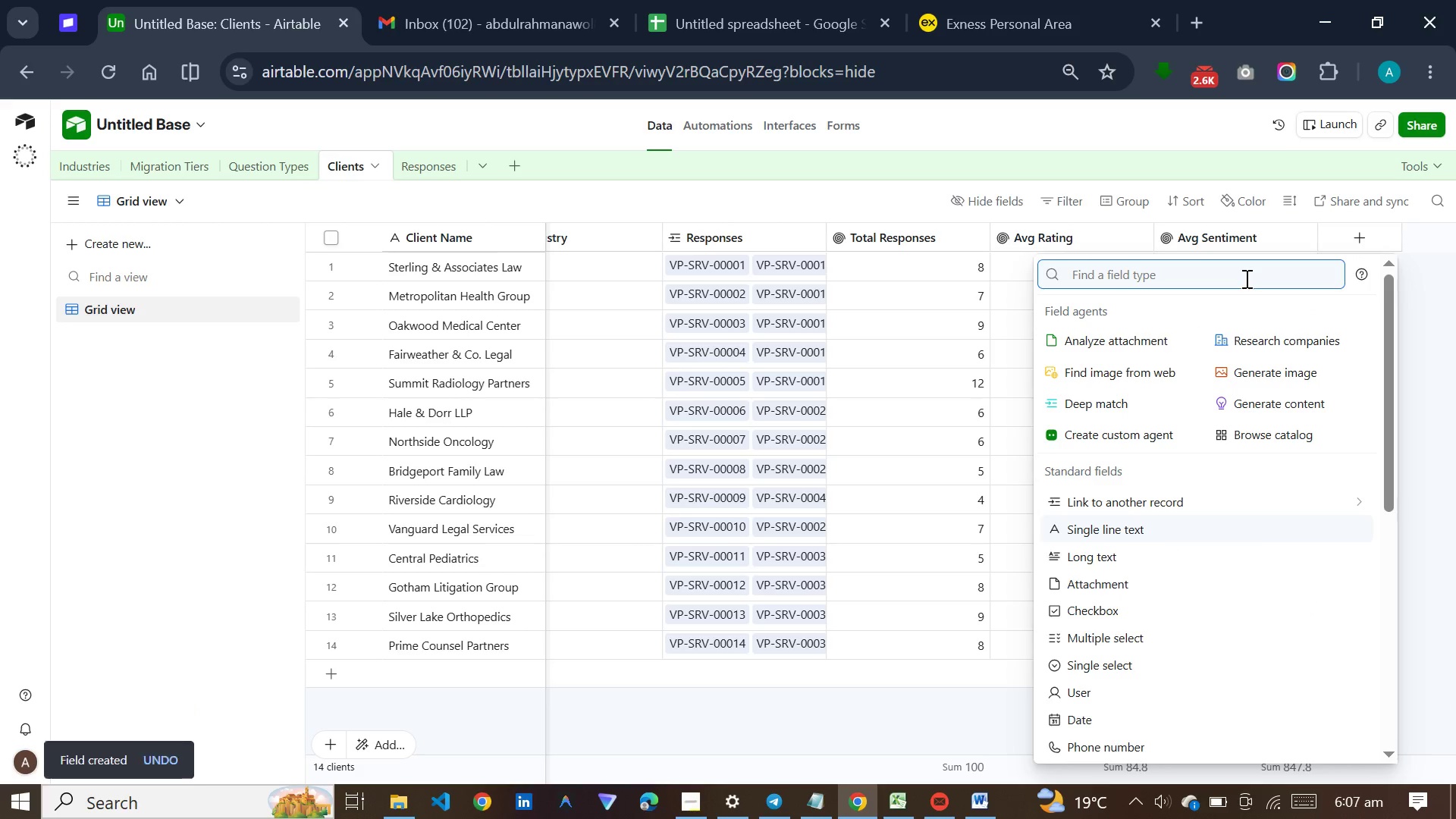 
type(roll)
 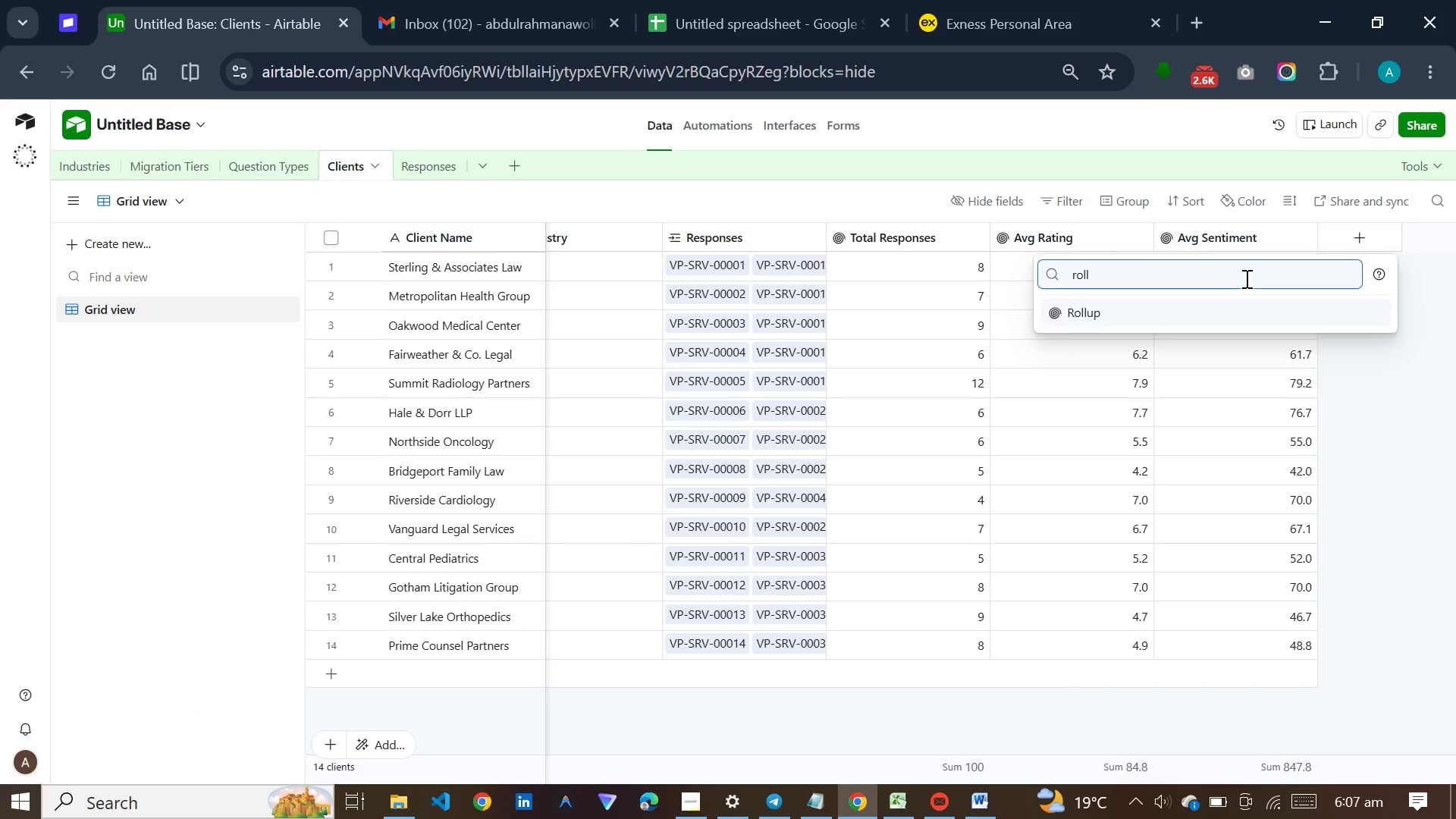 
key(Enter)
 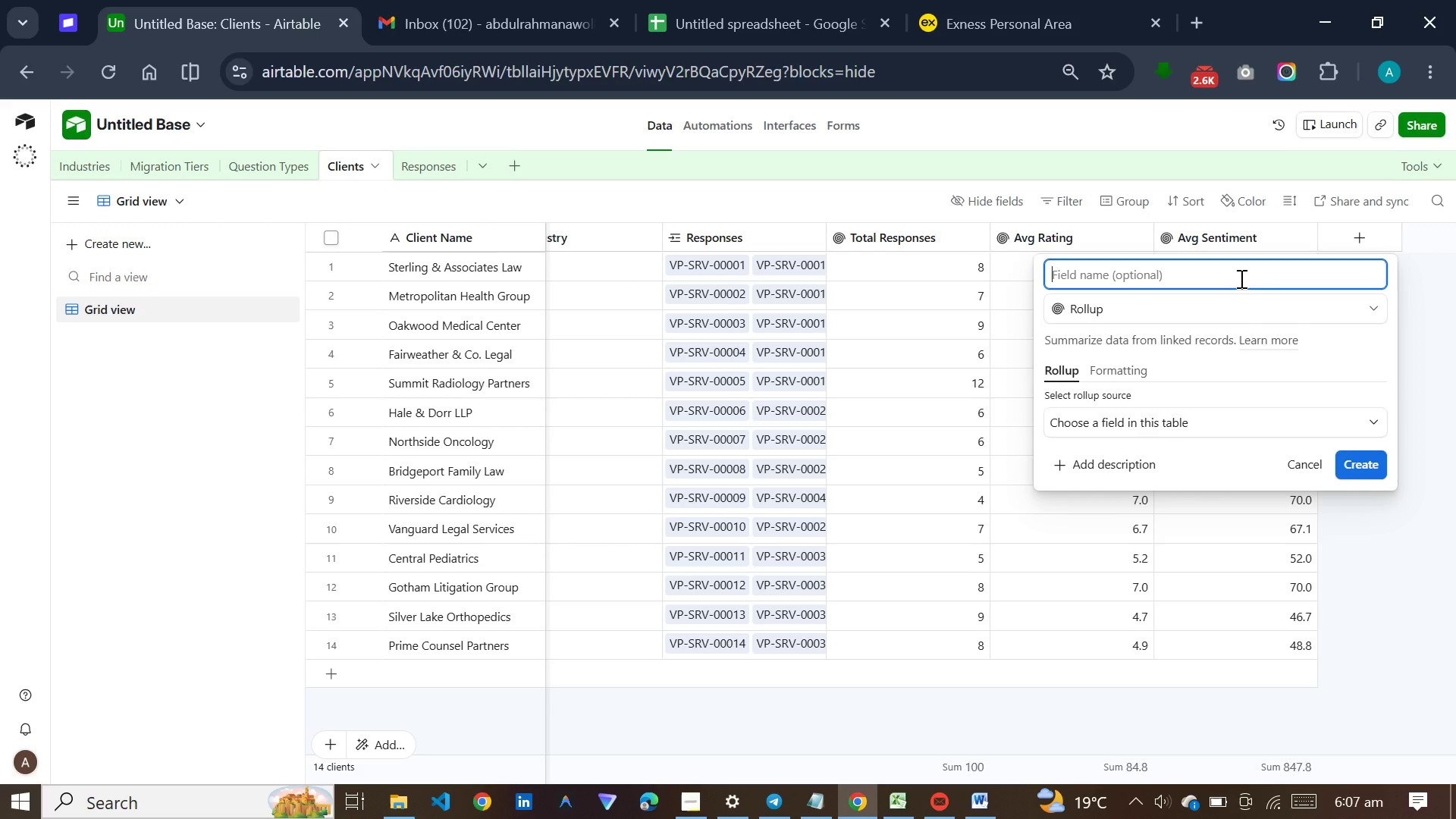 
wait(13.91)
 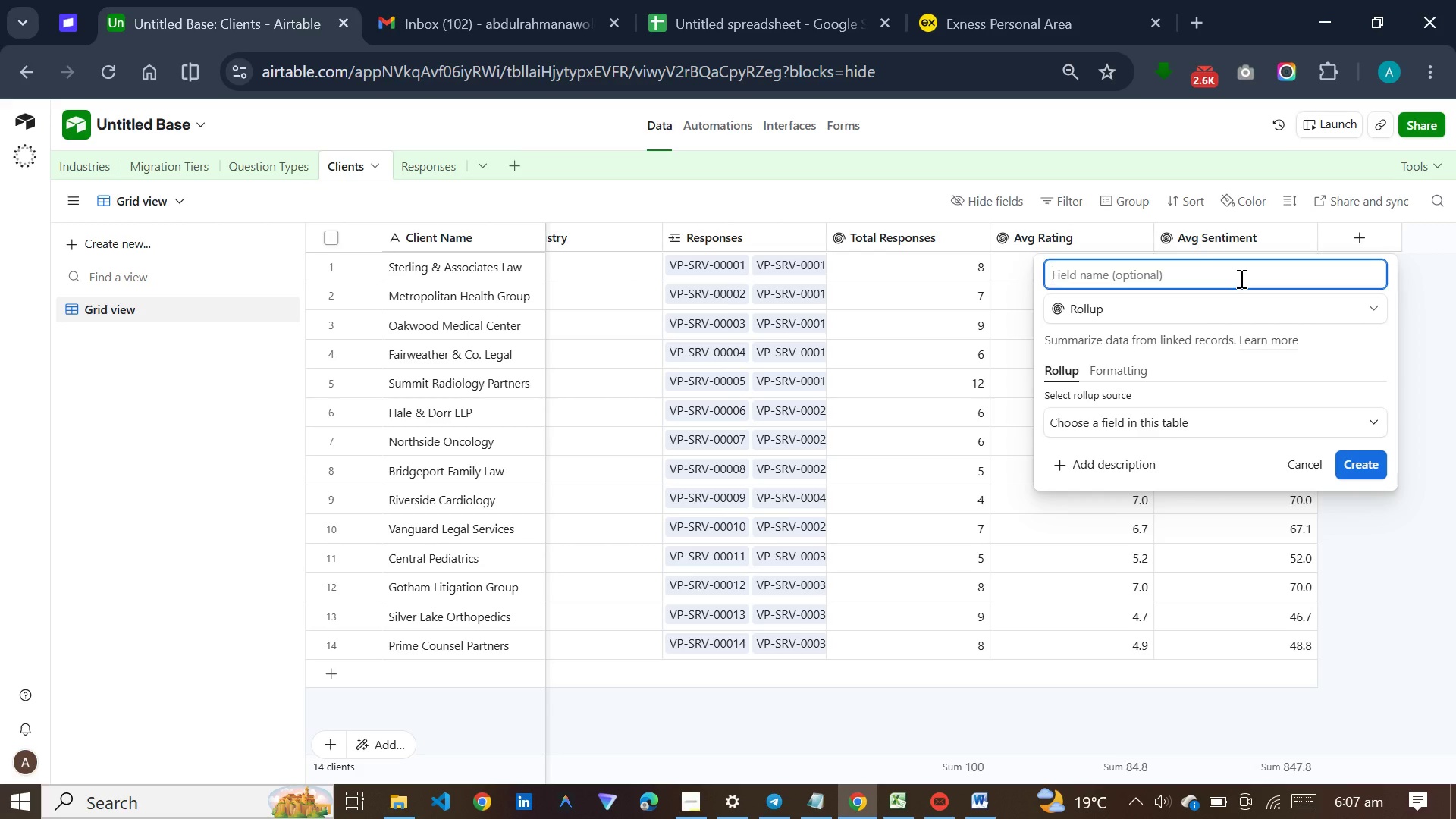 
type(Detractor Coun)
 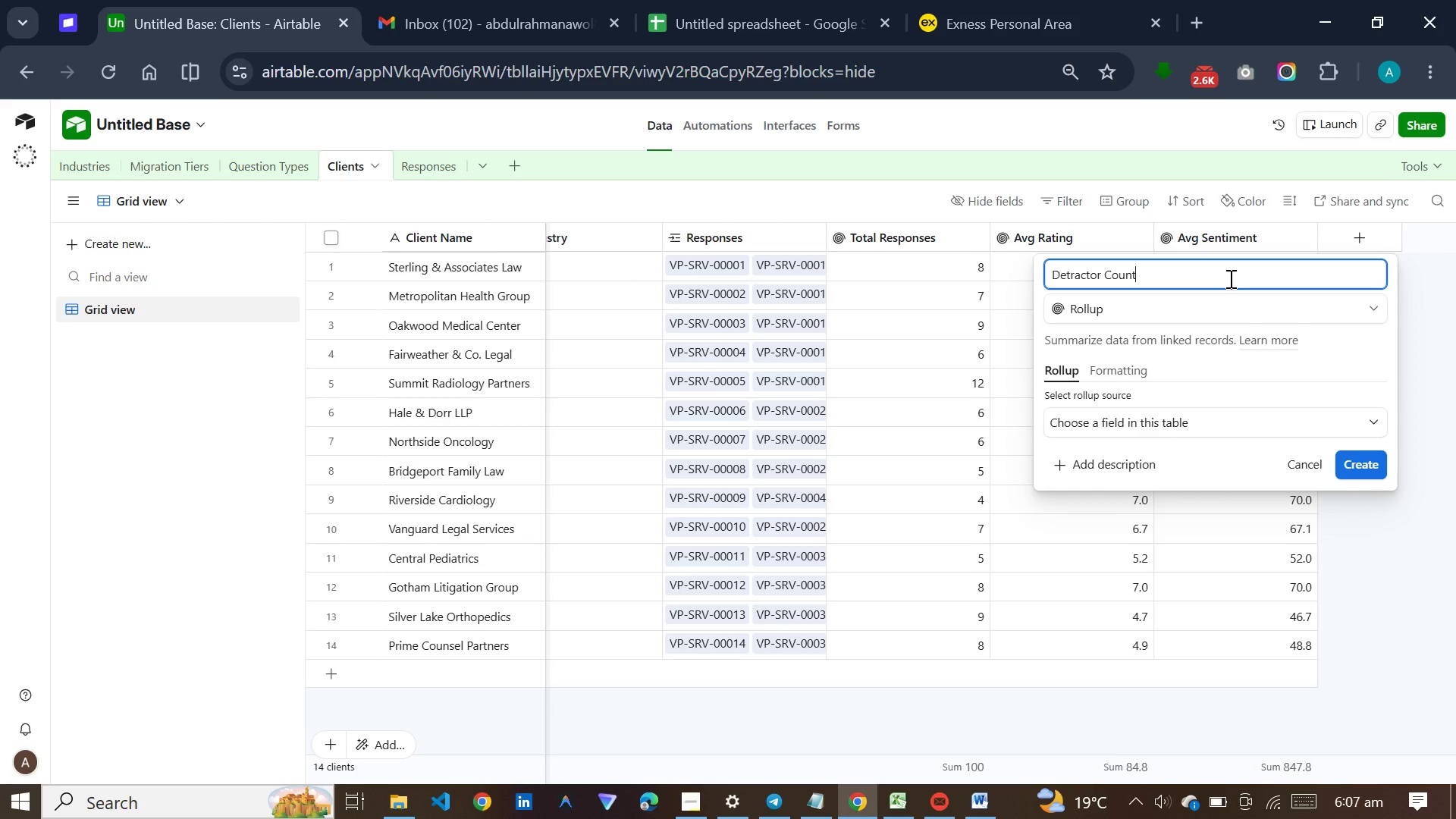 
 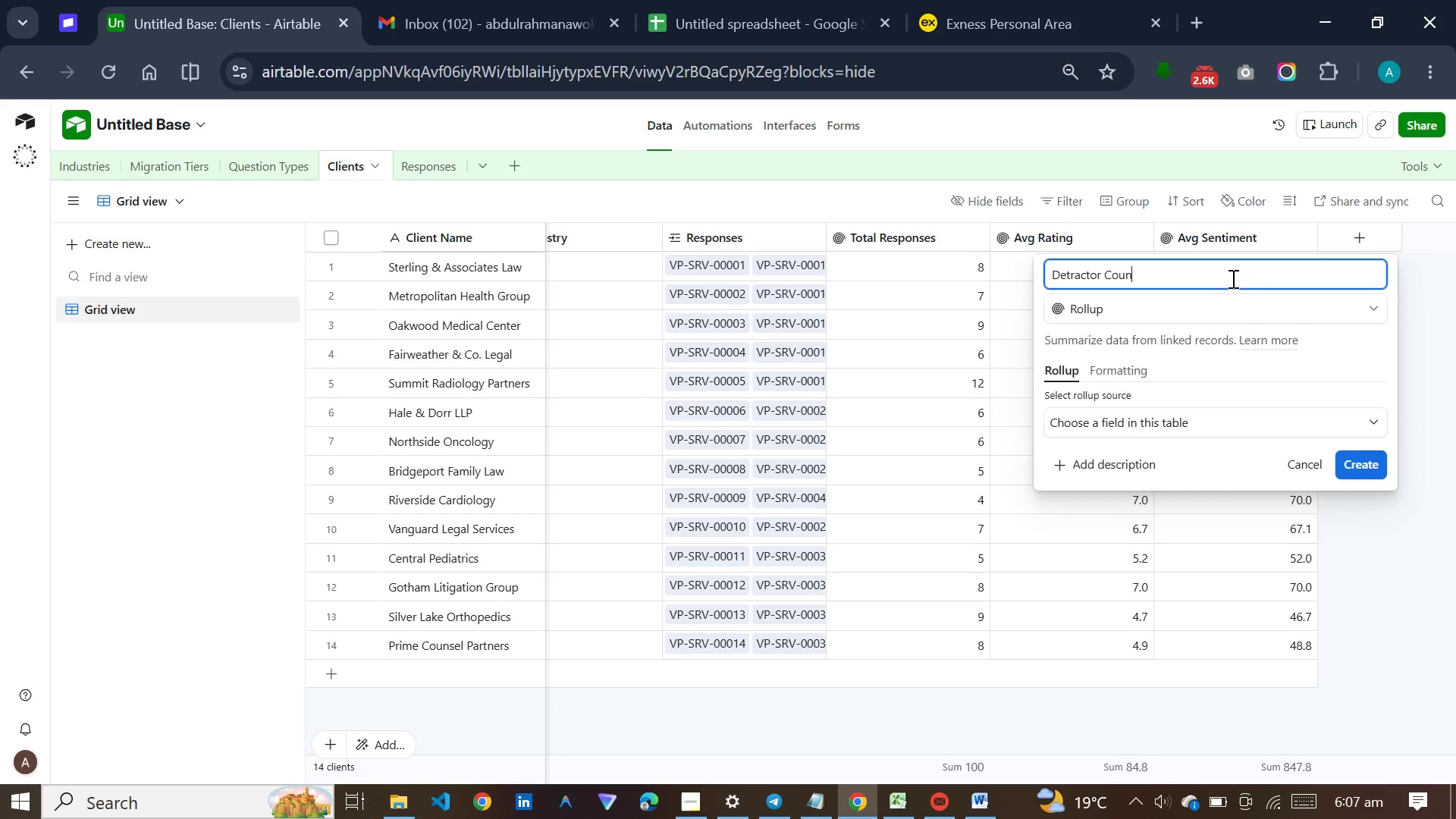 
key(T)
 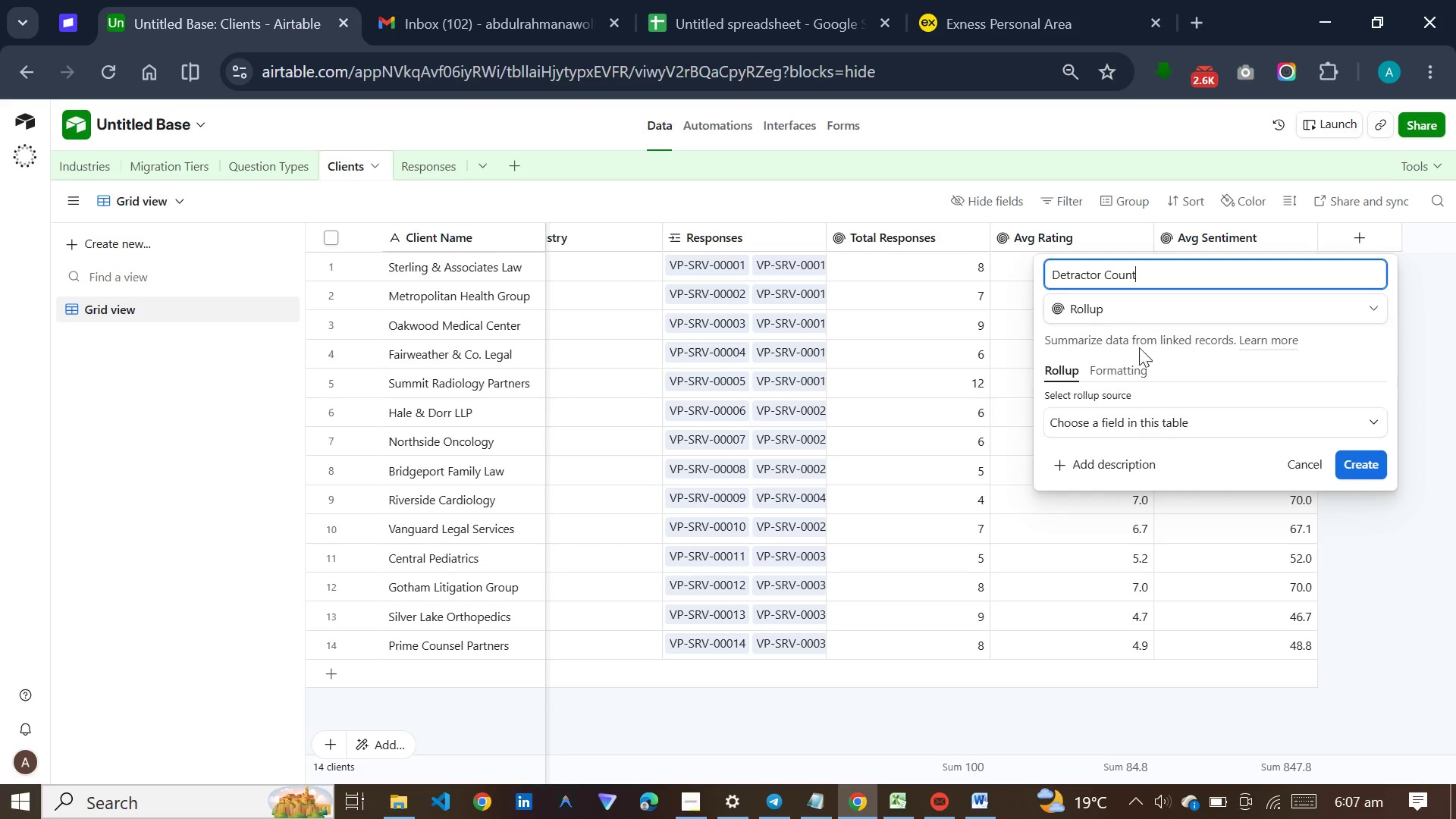 
left_click([1137, 412])
 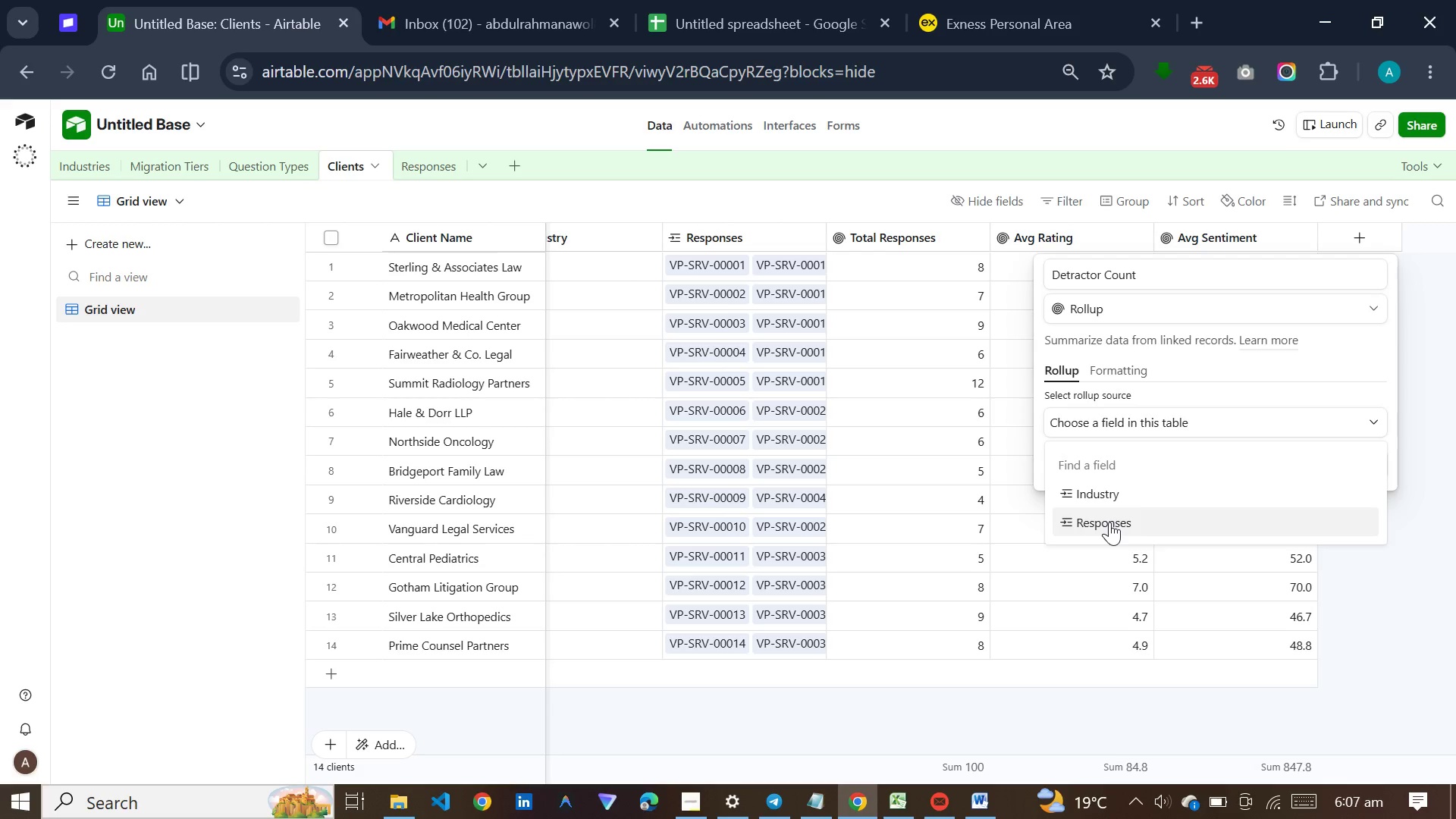 
left_click([1109, 522])
 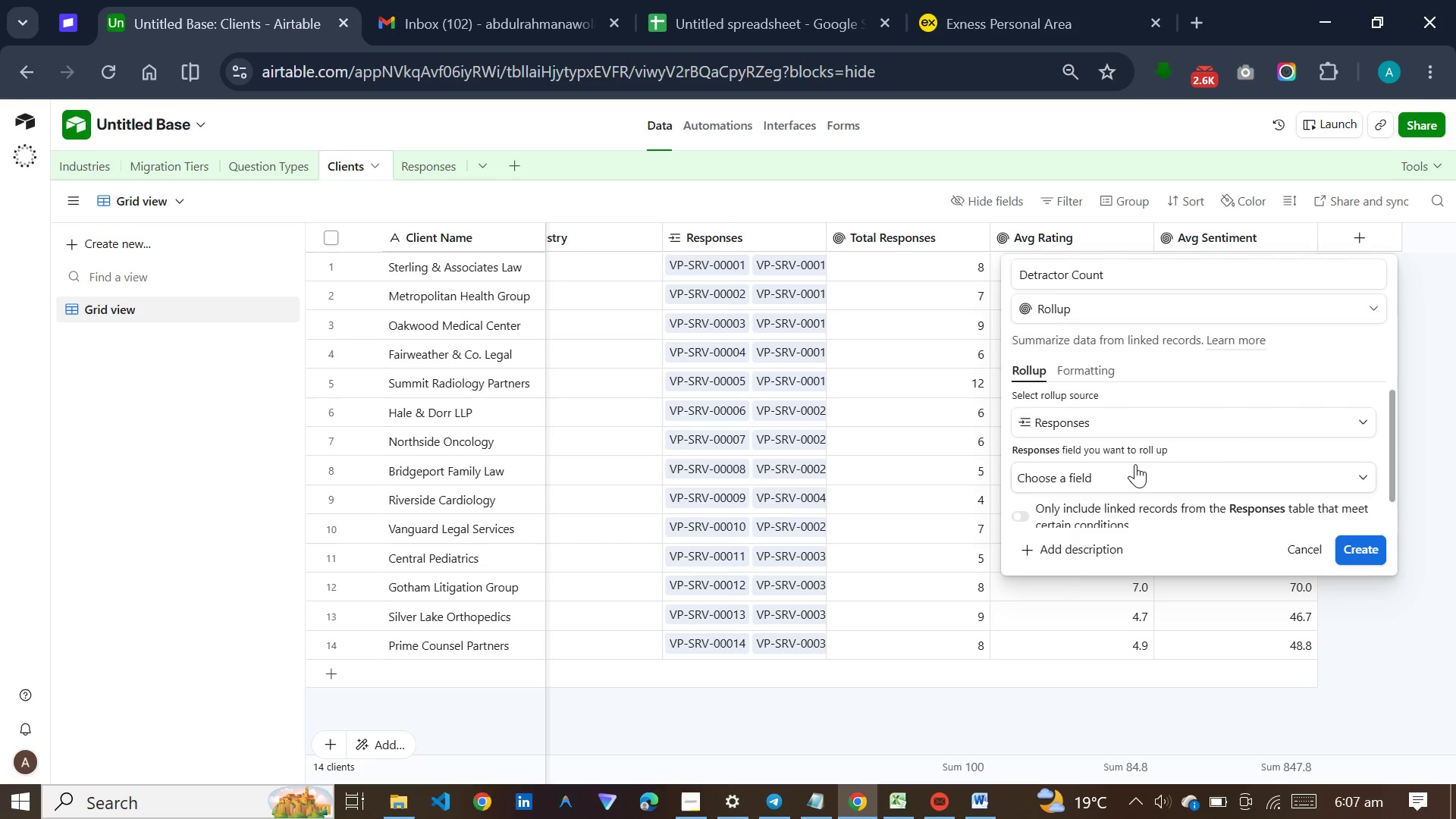 
left_click([1135, 464])
 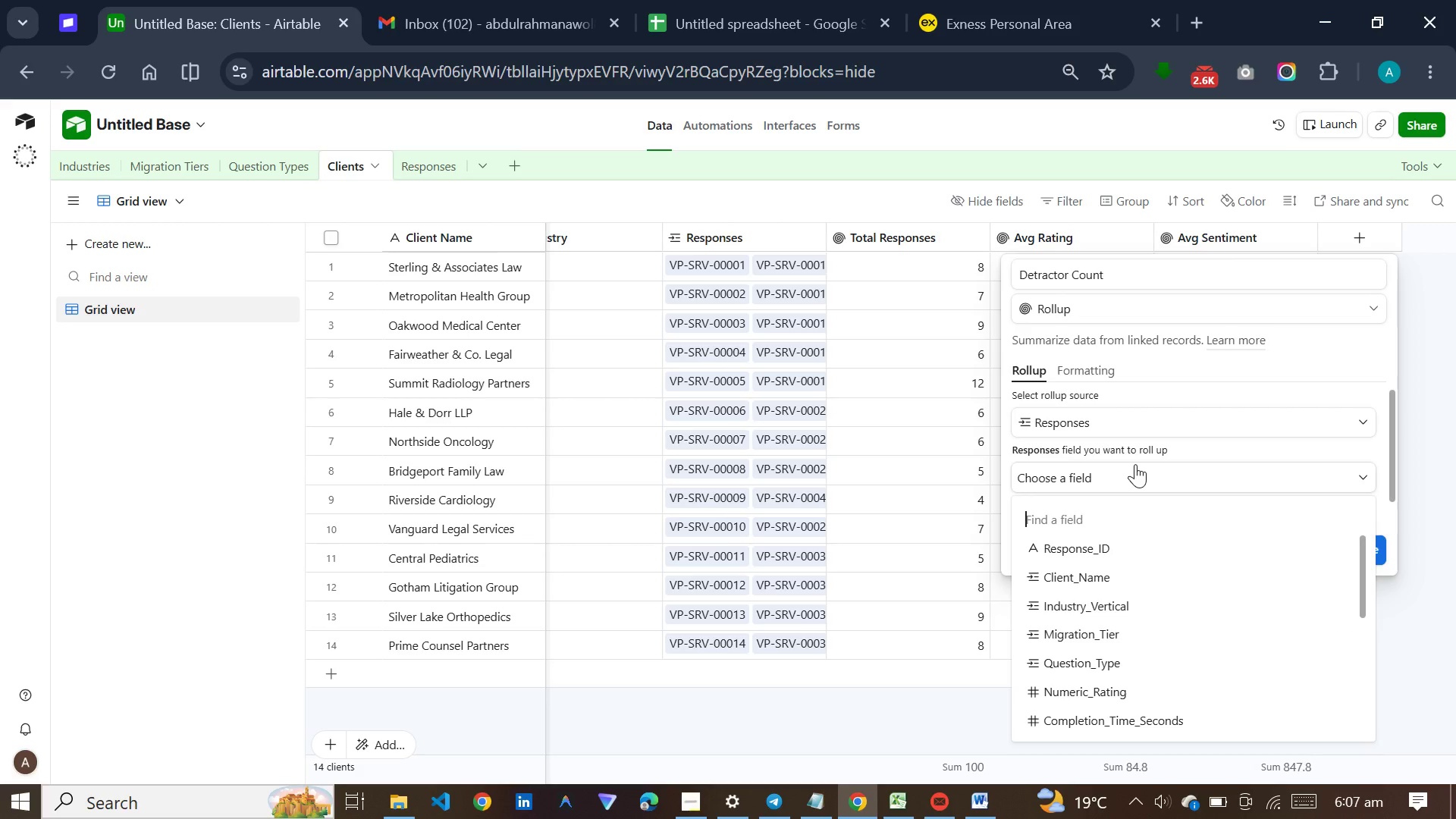 
scroll: coordinate [1097, 698], scroll_direction: down, amount: 8.0
 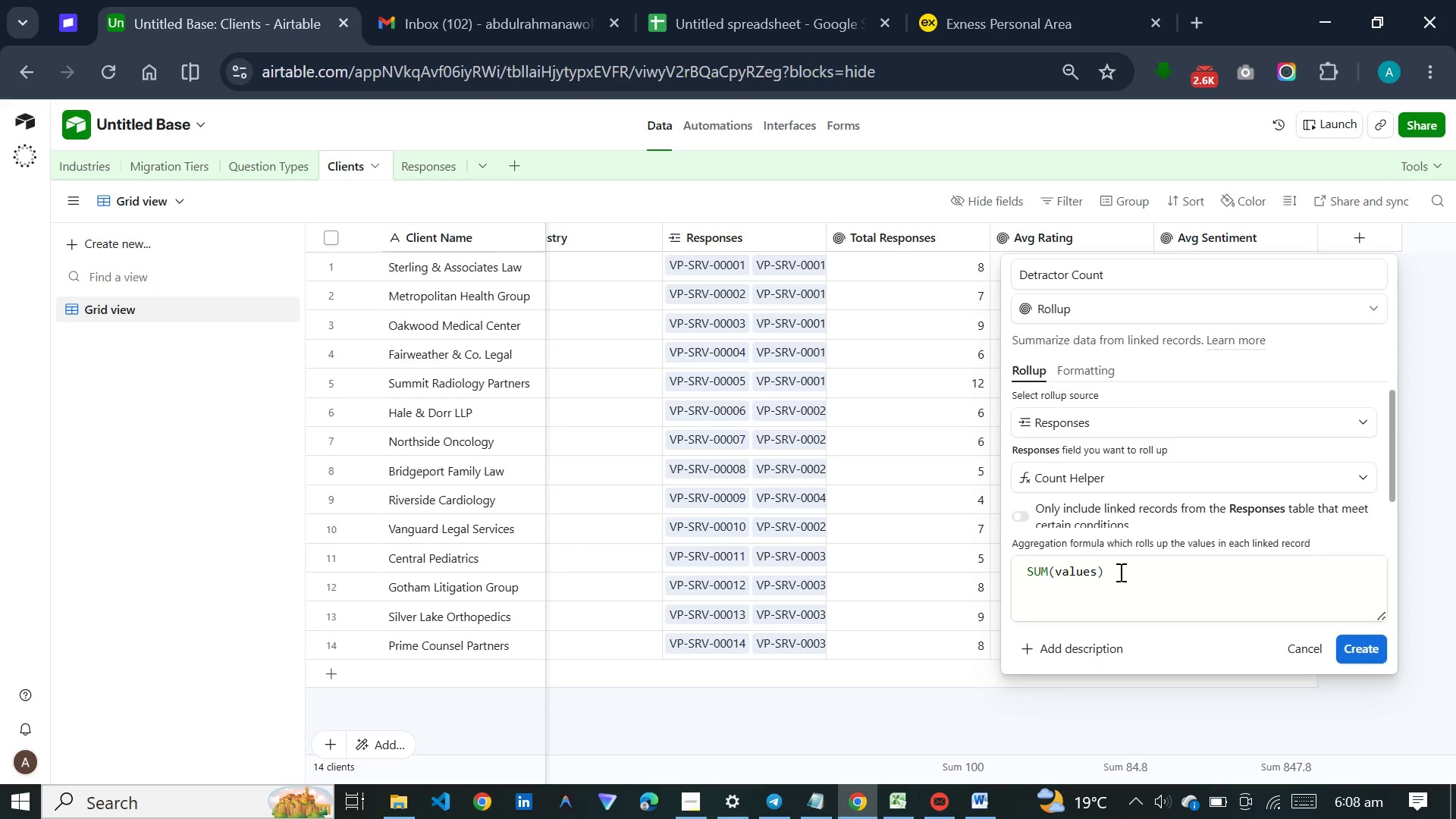 
left_click([1064, 513])
 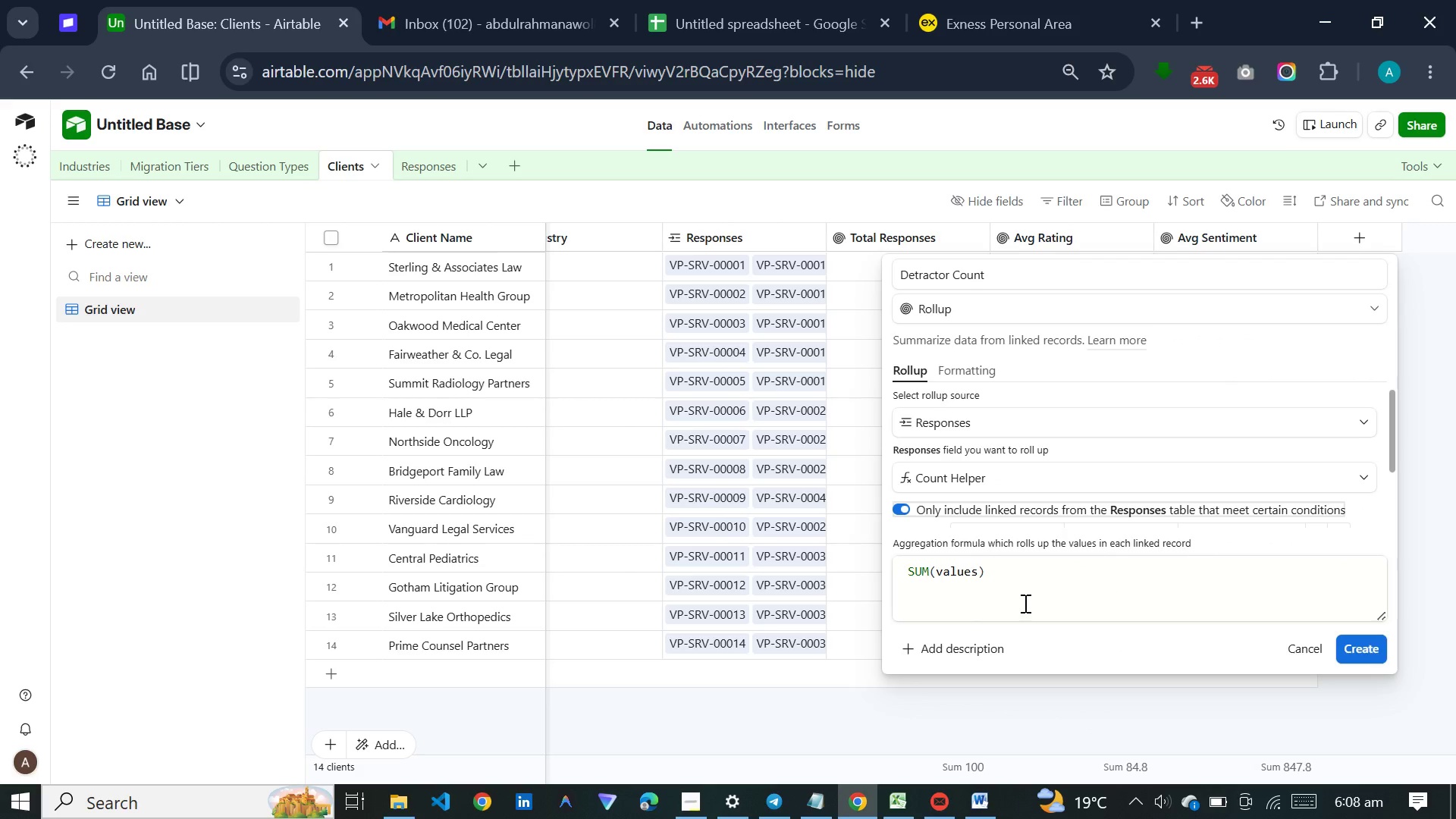 
scroll: coordinate [1054, 502], scroll_direction: down, amount: 7.0
 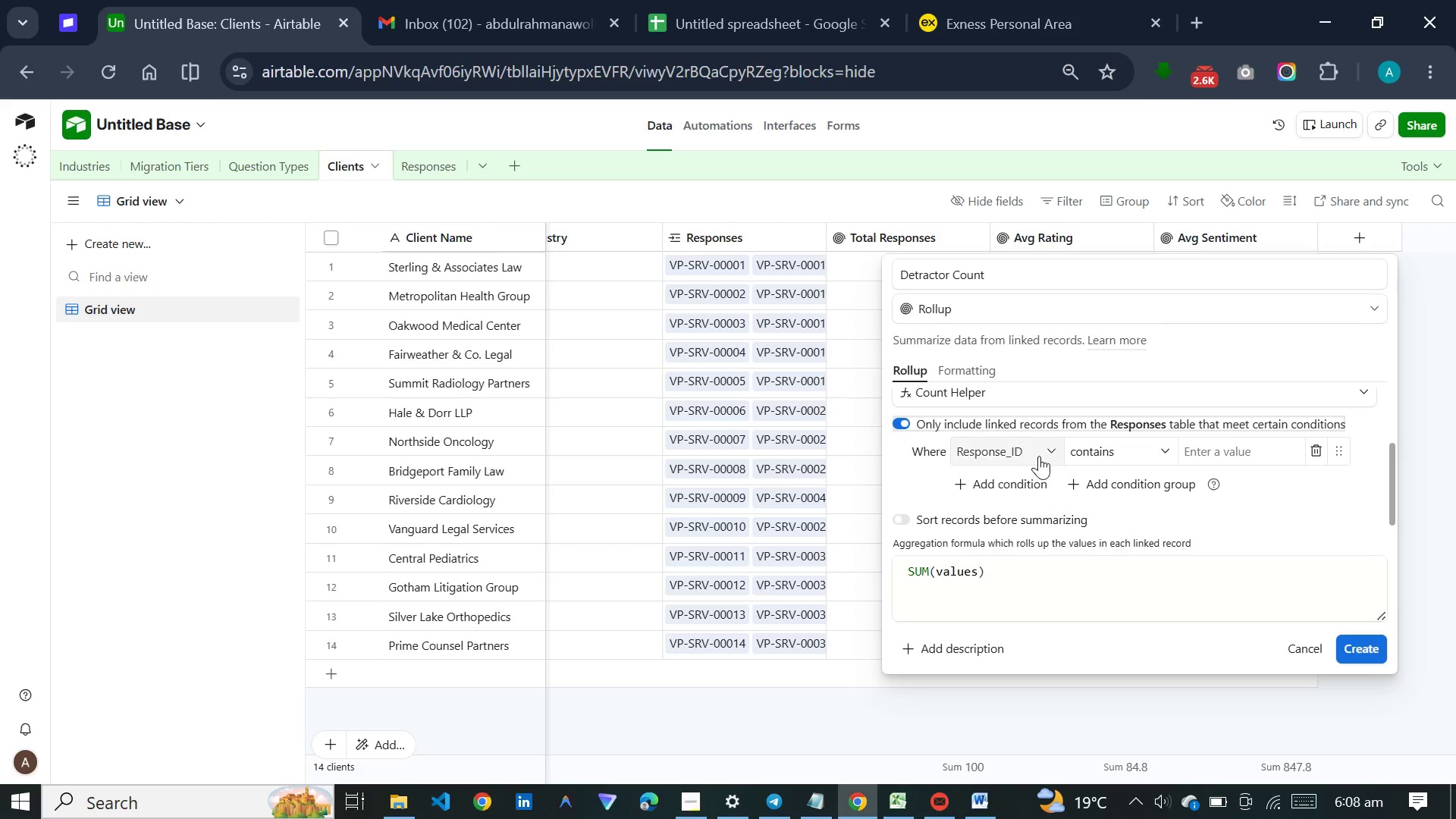 
left_click([1041, 450])
 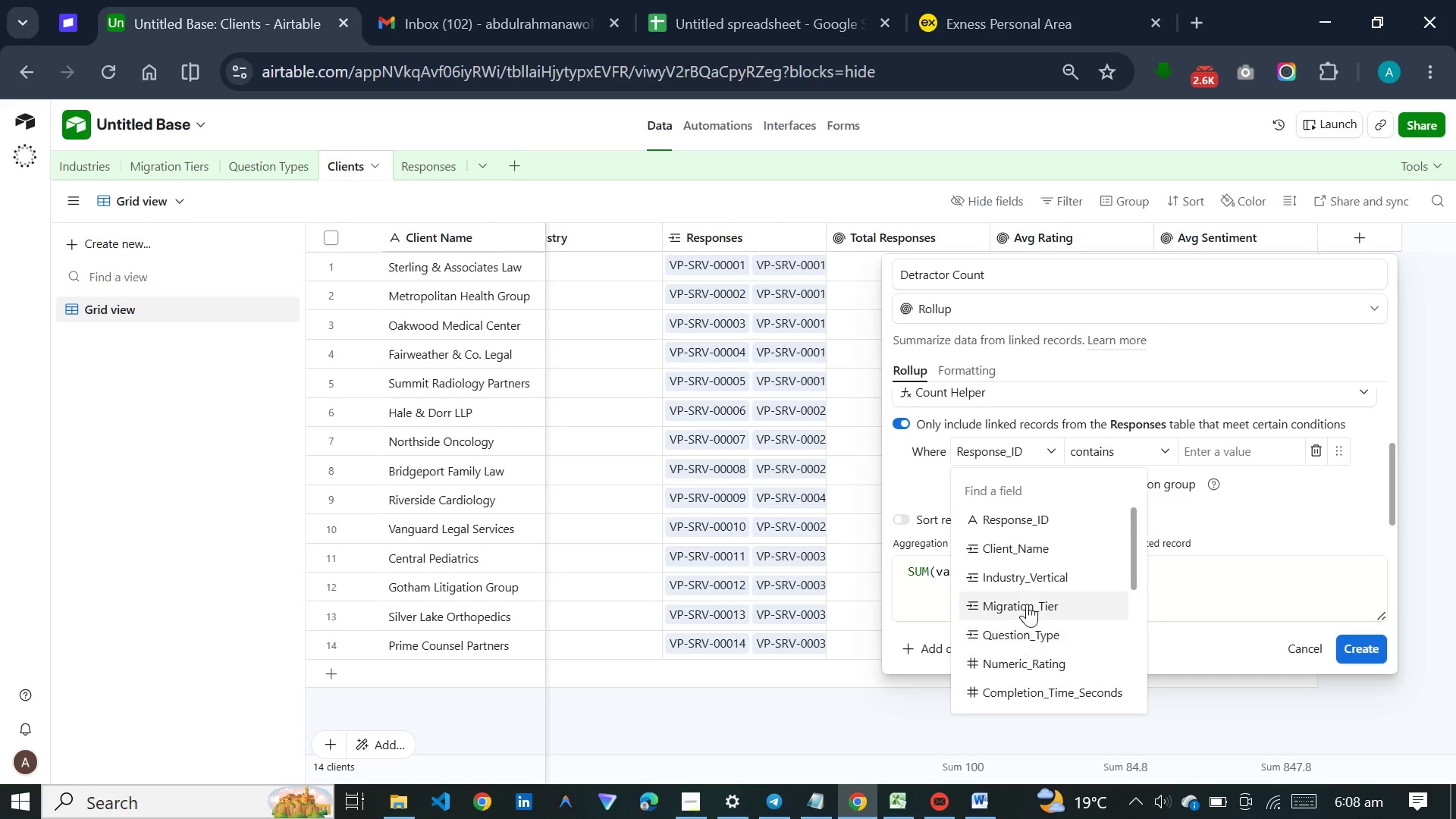 
wait(6.91)
 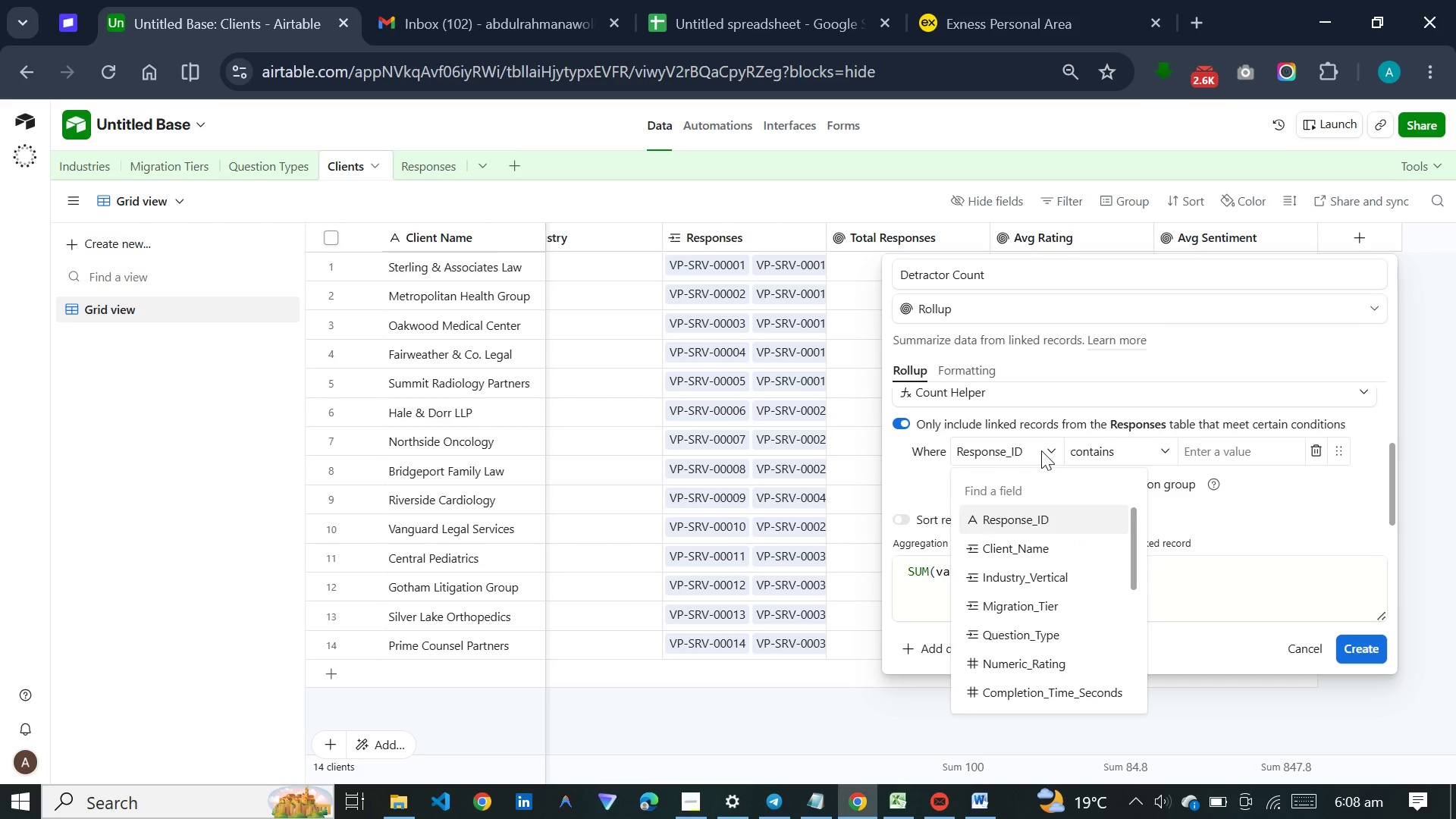 
scroll: coordinate [1029, 620], scroll_direction: down, amount: 6.0
 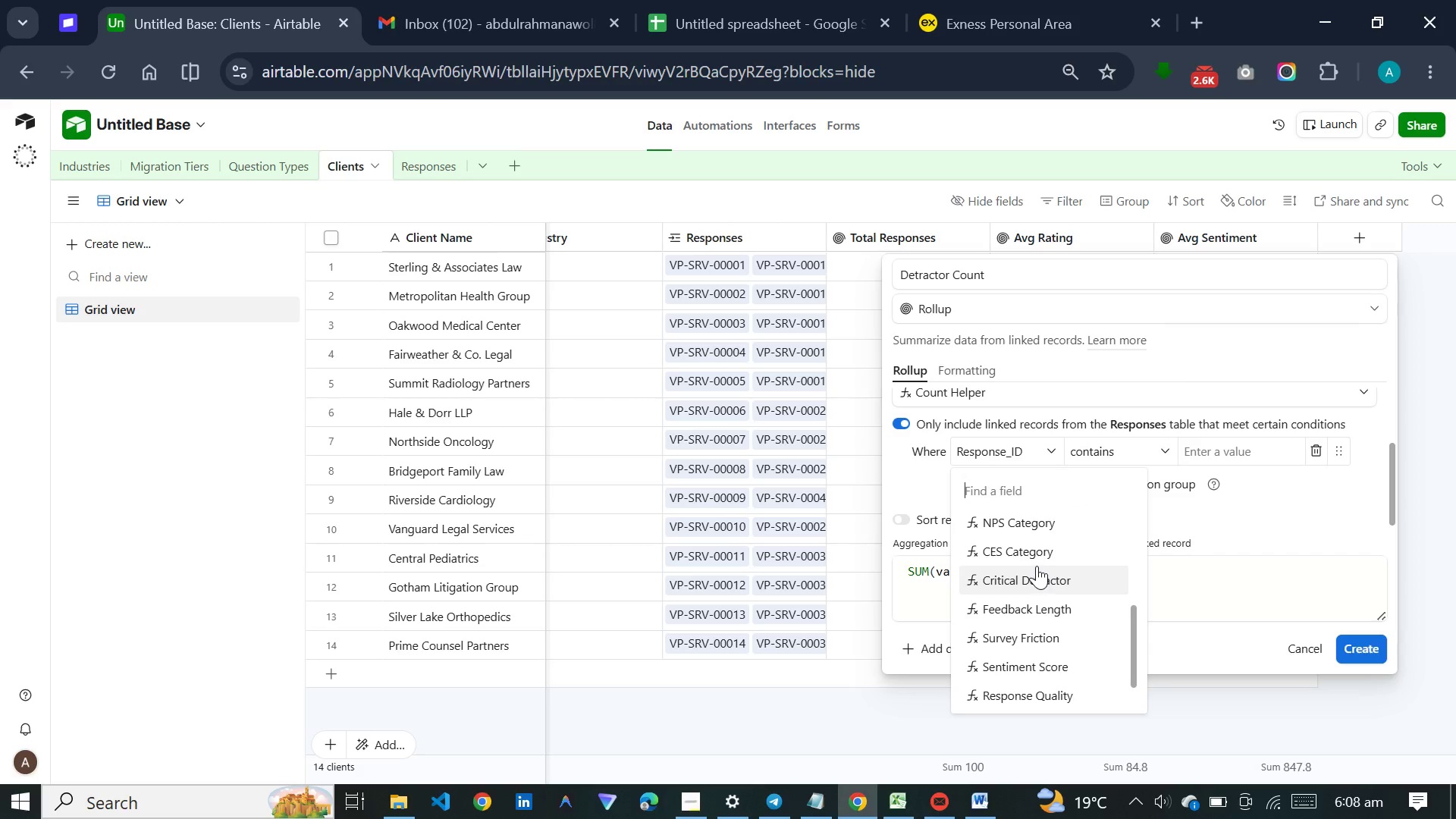 
left_click([1037, 566])
 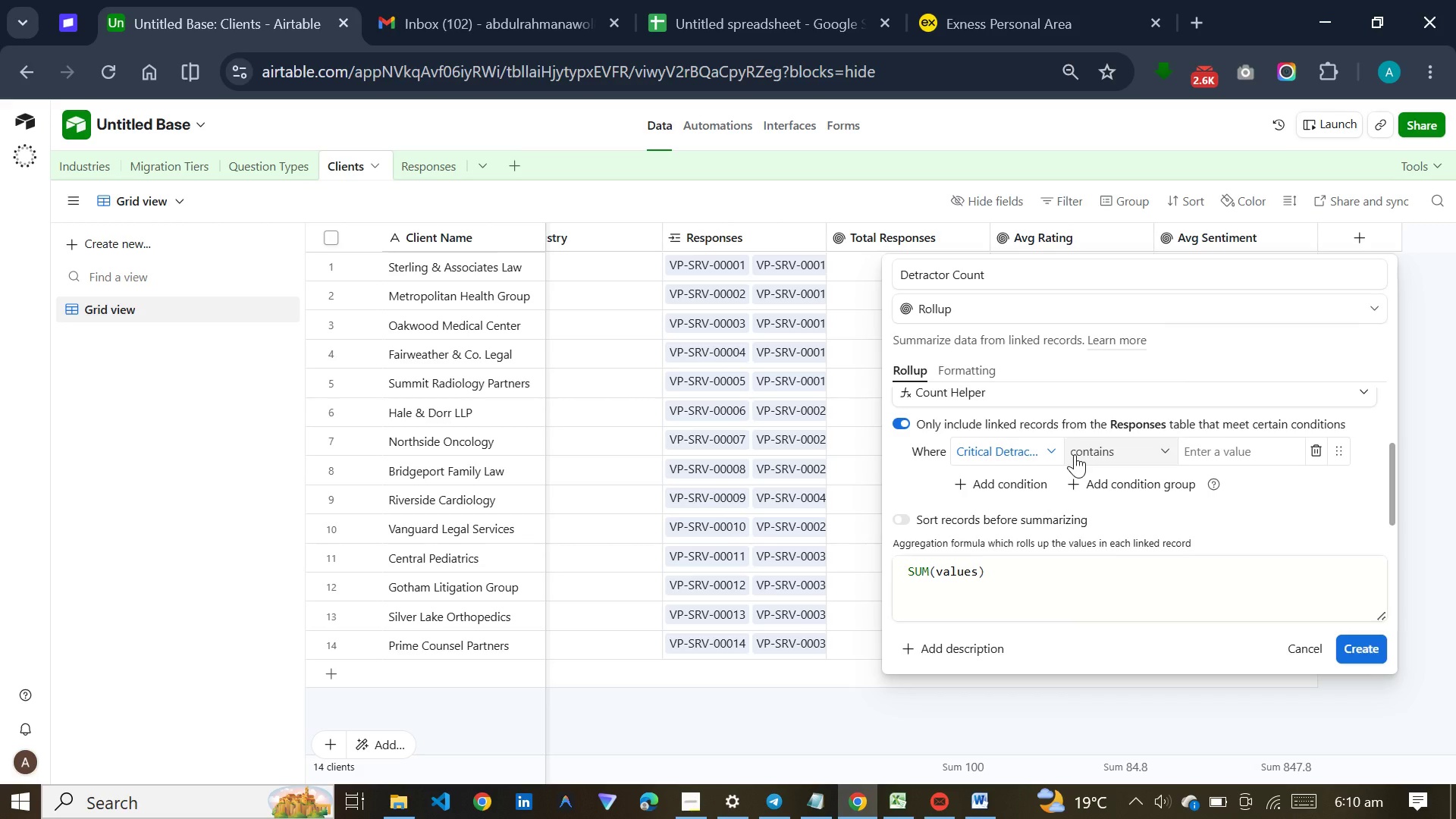 
wait(110.72)
 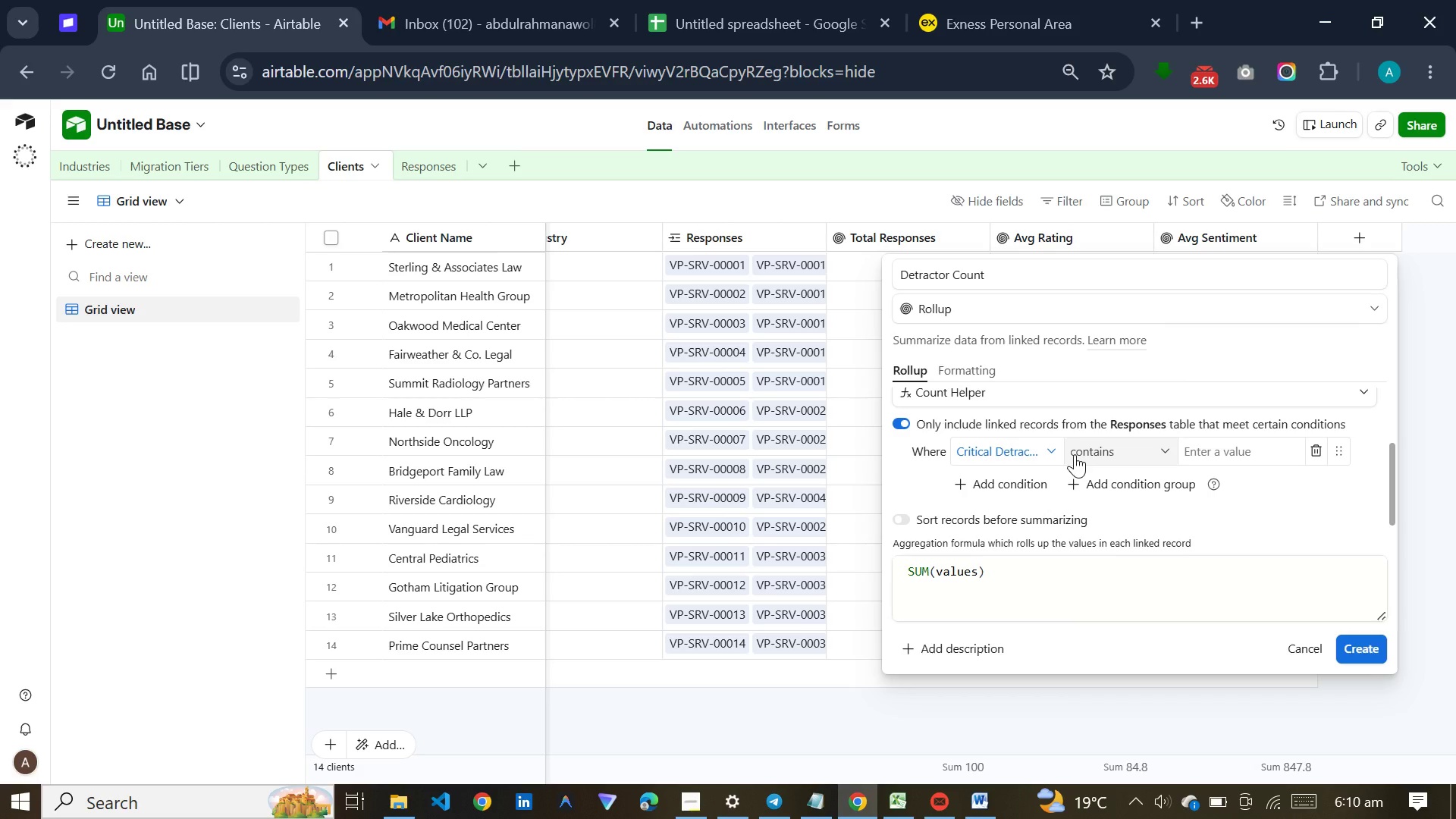 
left_click([1366, 656])
 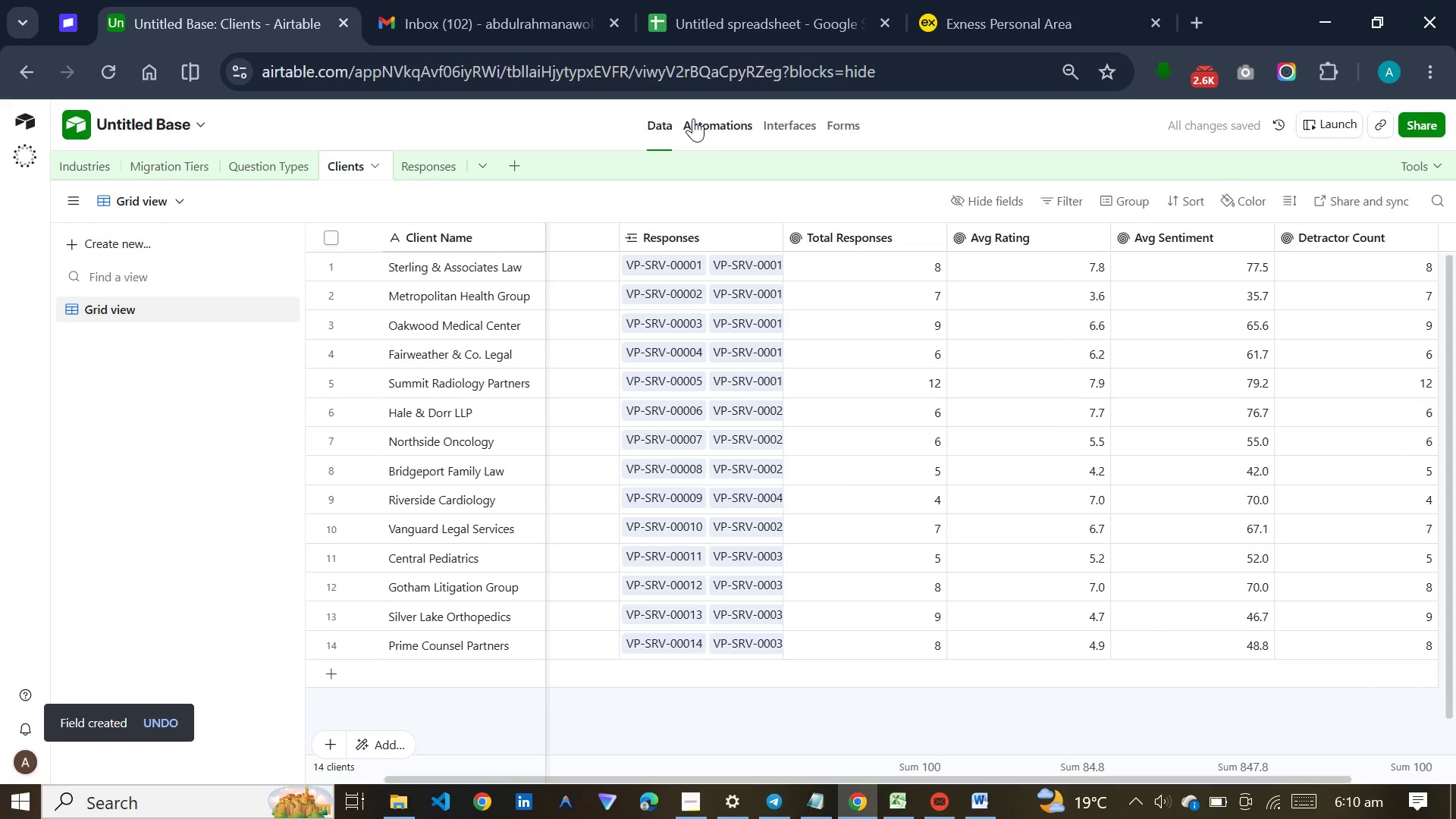 
left_click([427, 155])
 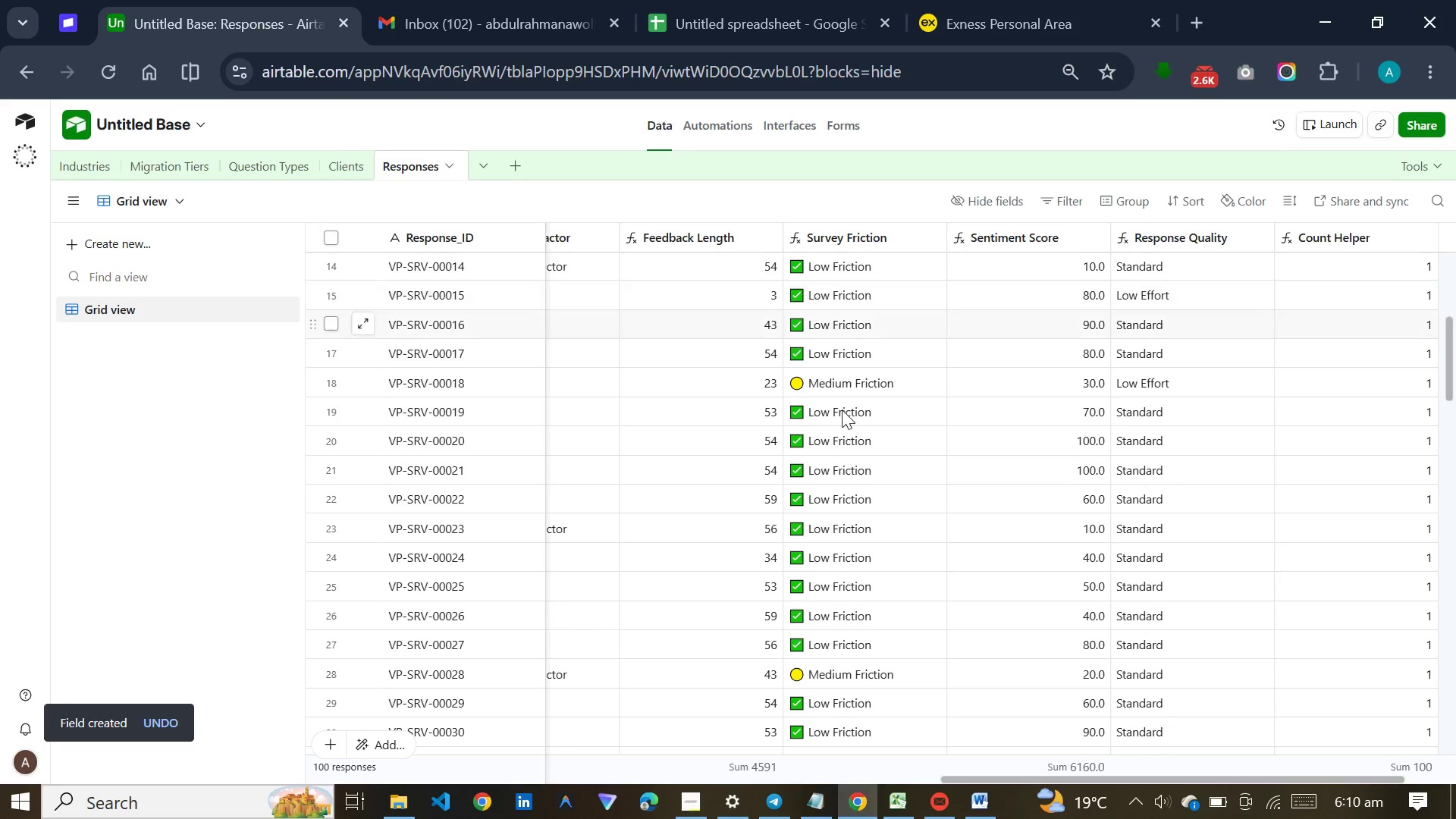 
wait(5.58)
 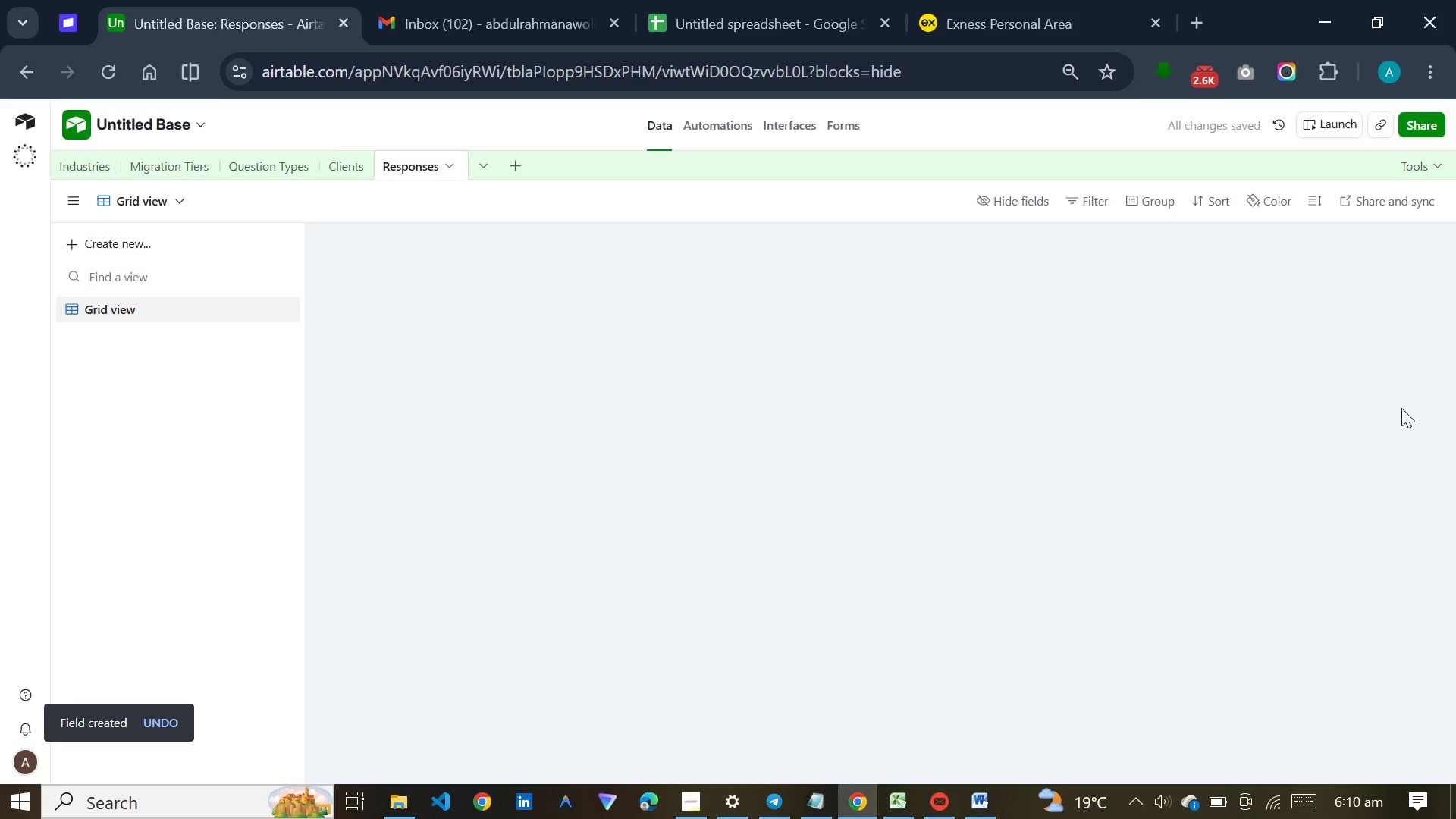 
left_click_drag(start_coordinate=[1053, 783], to_coordinate=[993, 792])
 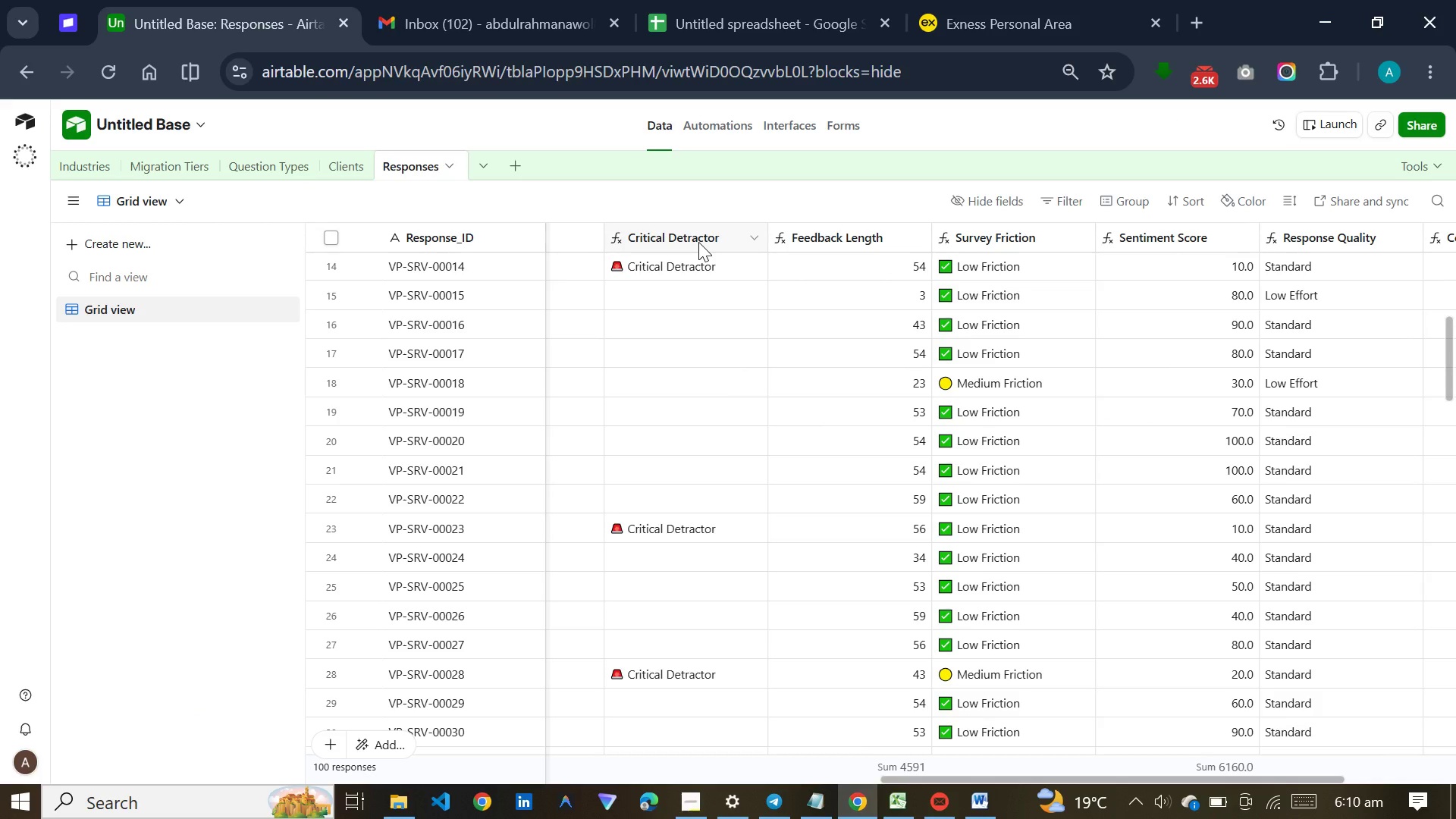 
left_click([698, 242])
 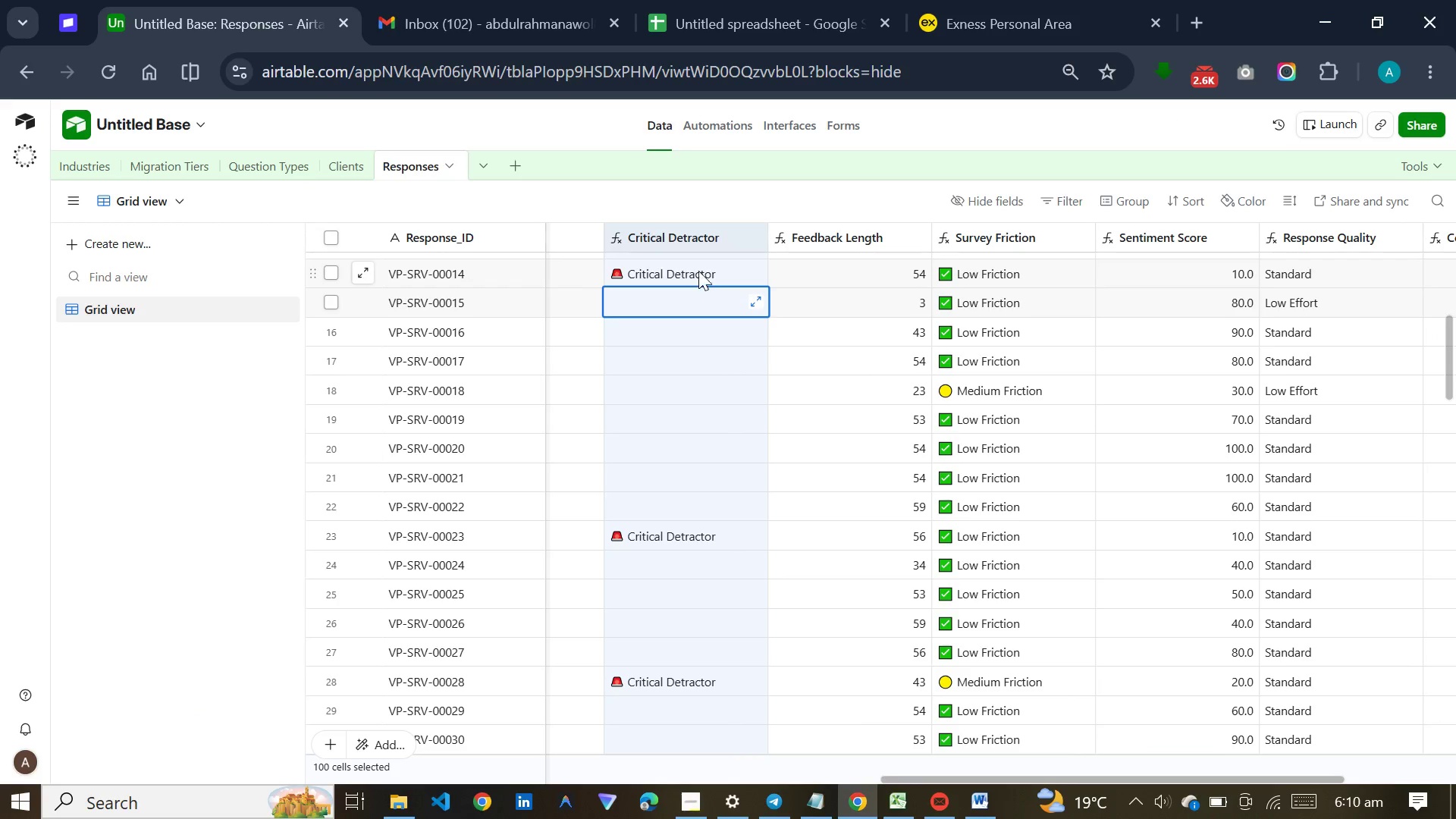 
left_click([701, 267])
 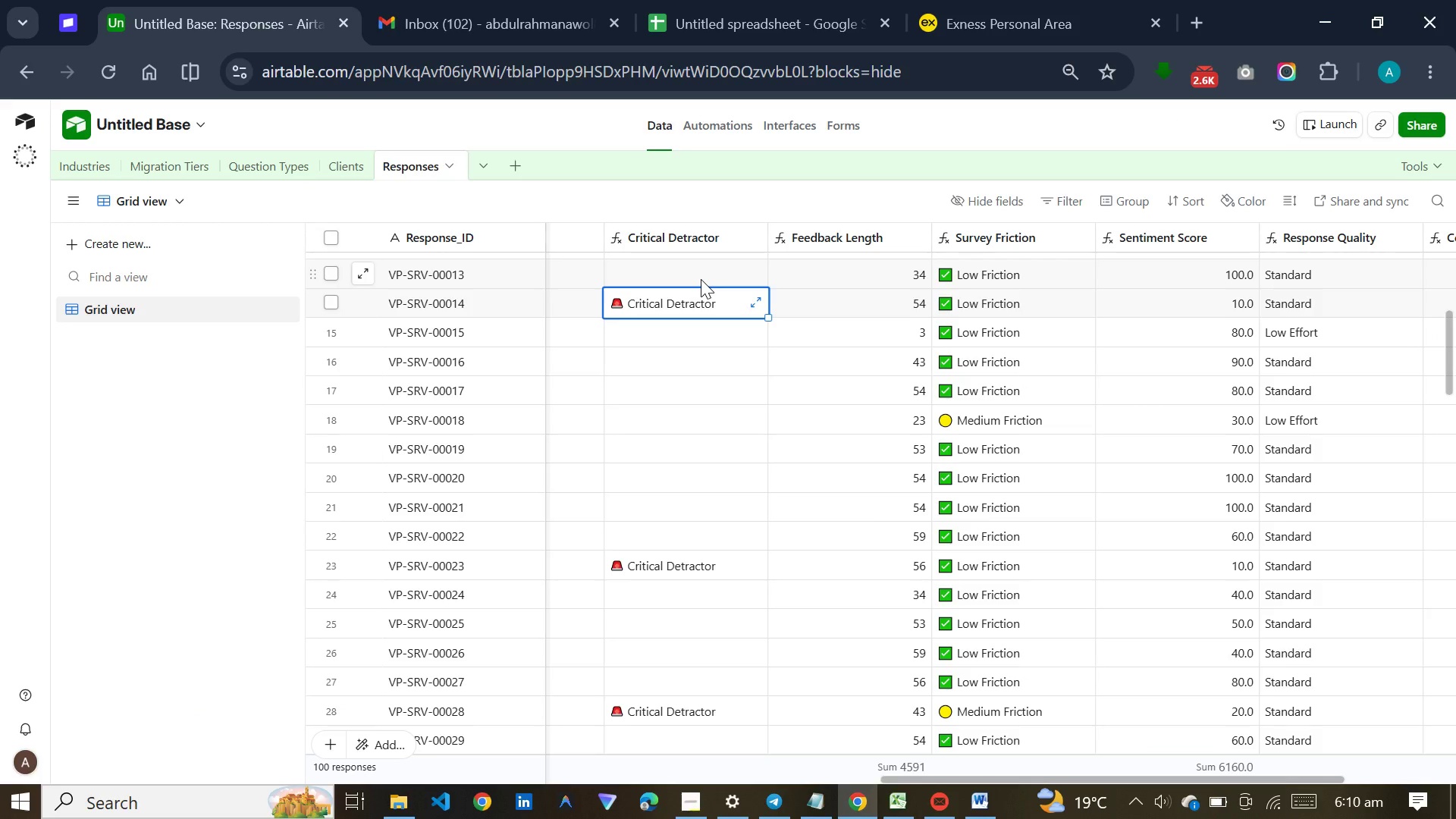 
key(Control+C)
 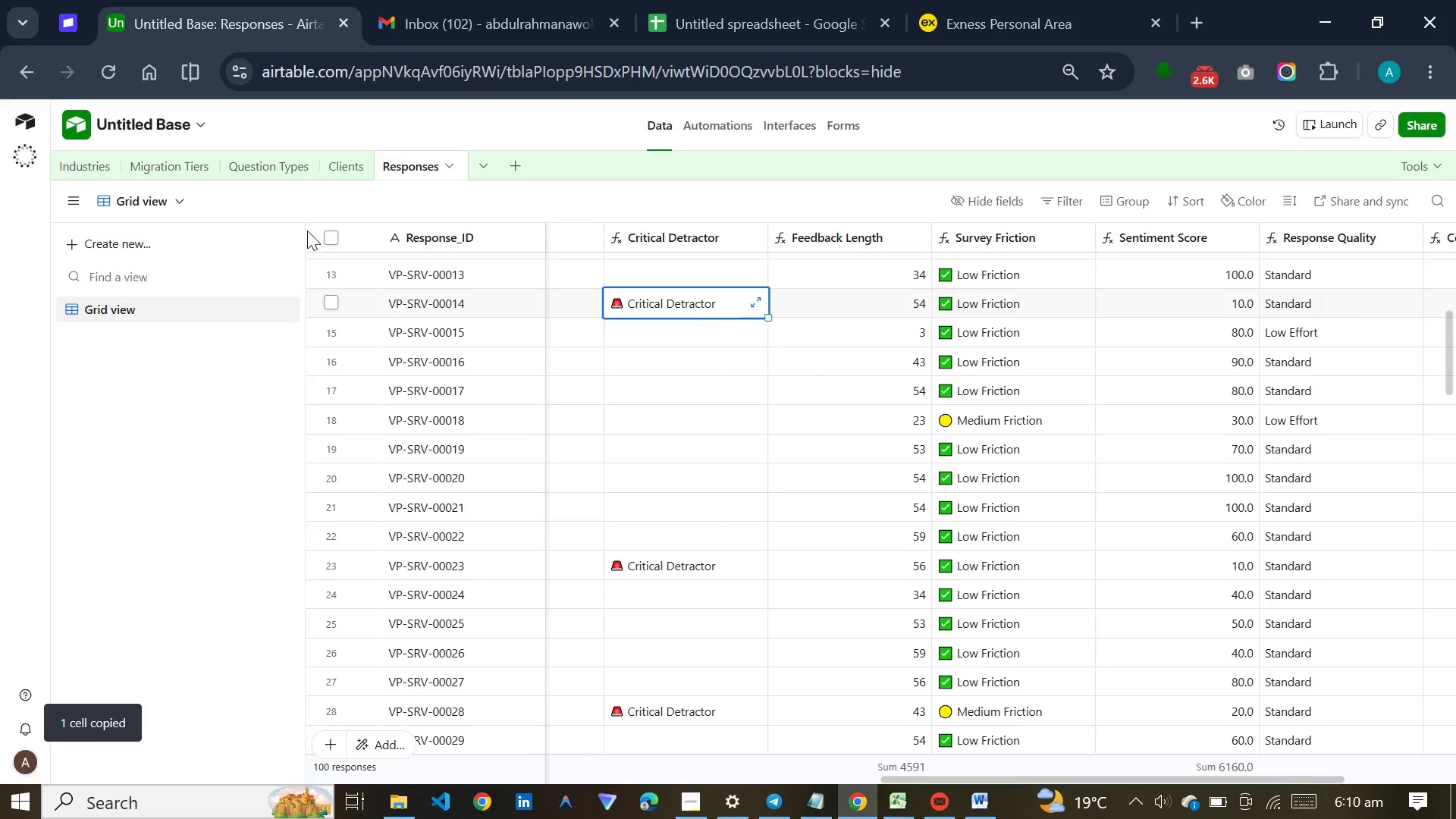 
left_click([338, 148])
 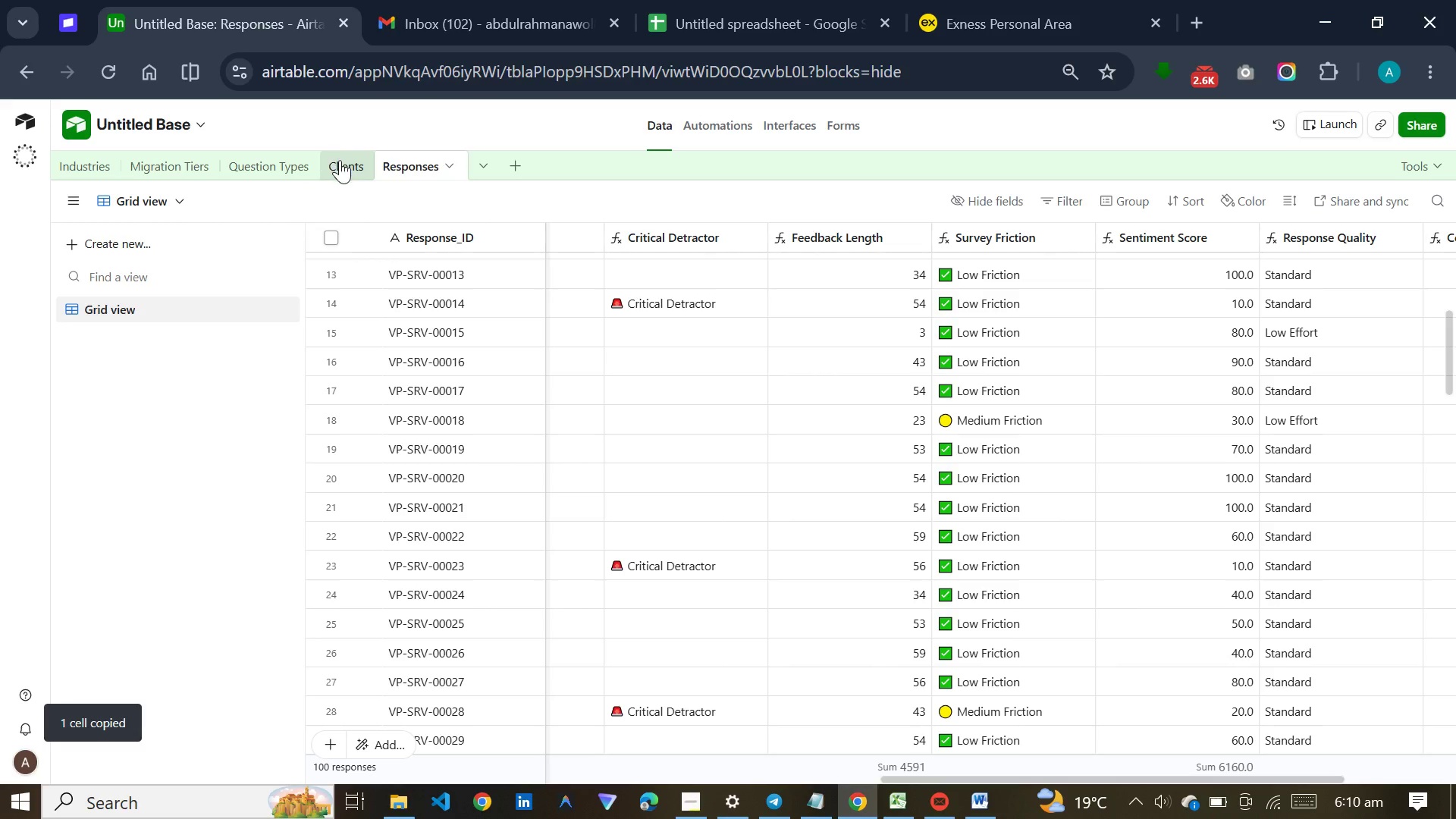 
left_click([340, 160])
 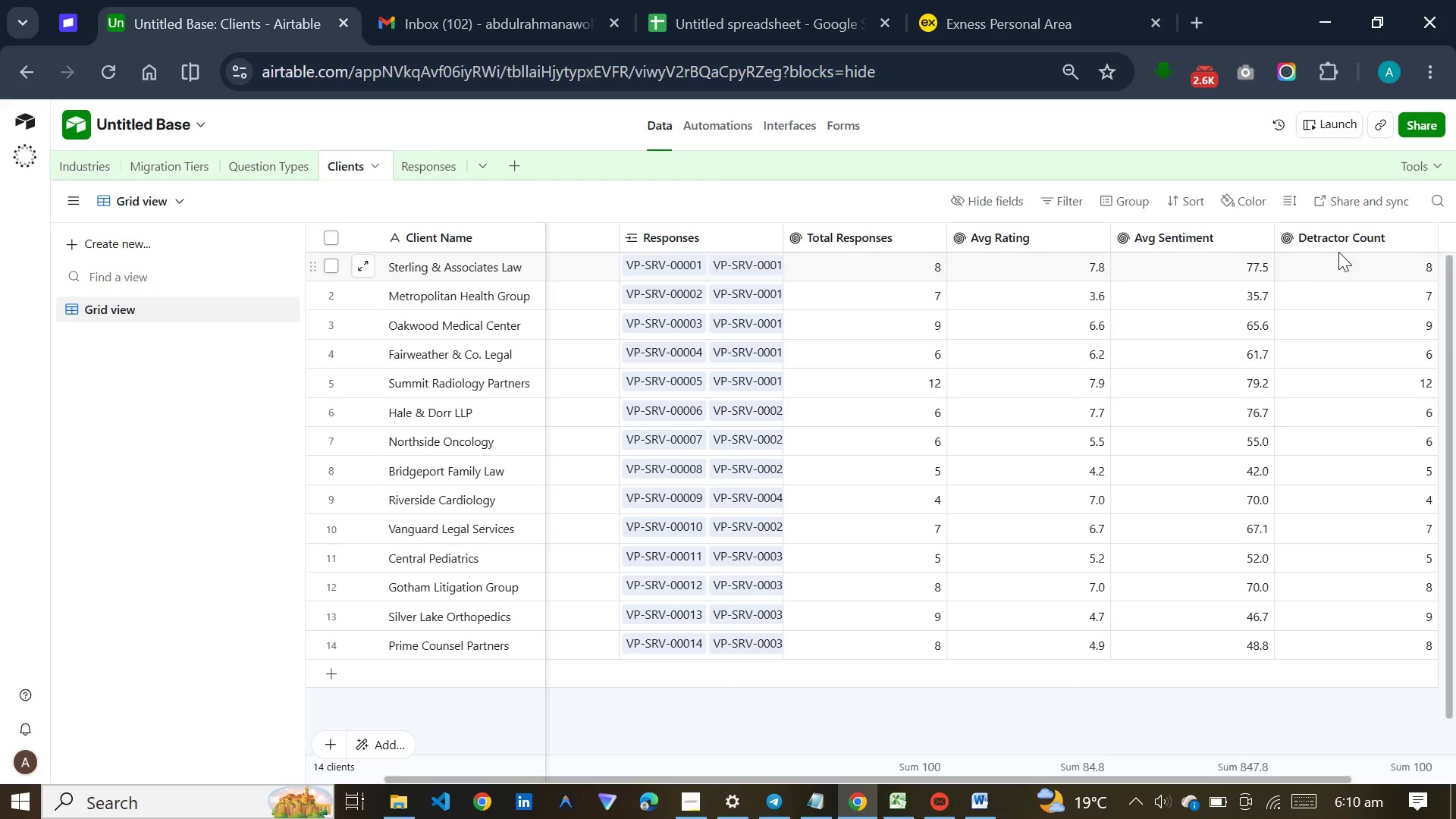 
double_click([1341, 234])
 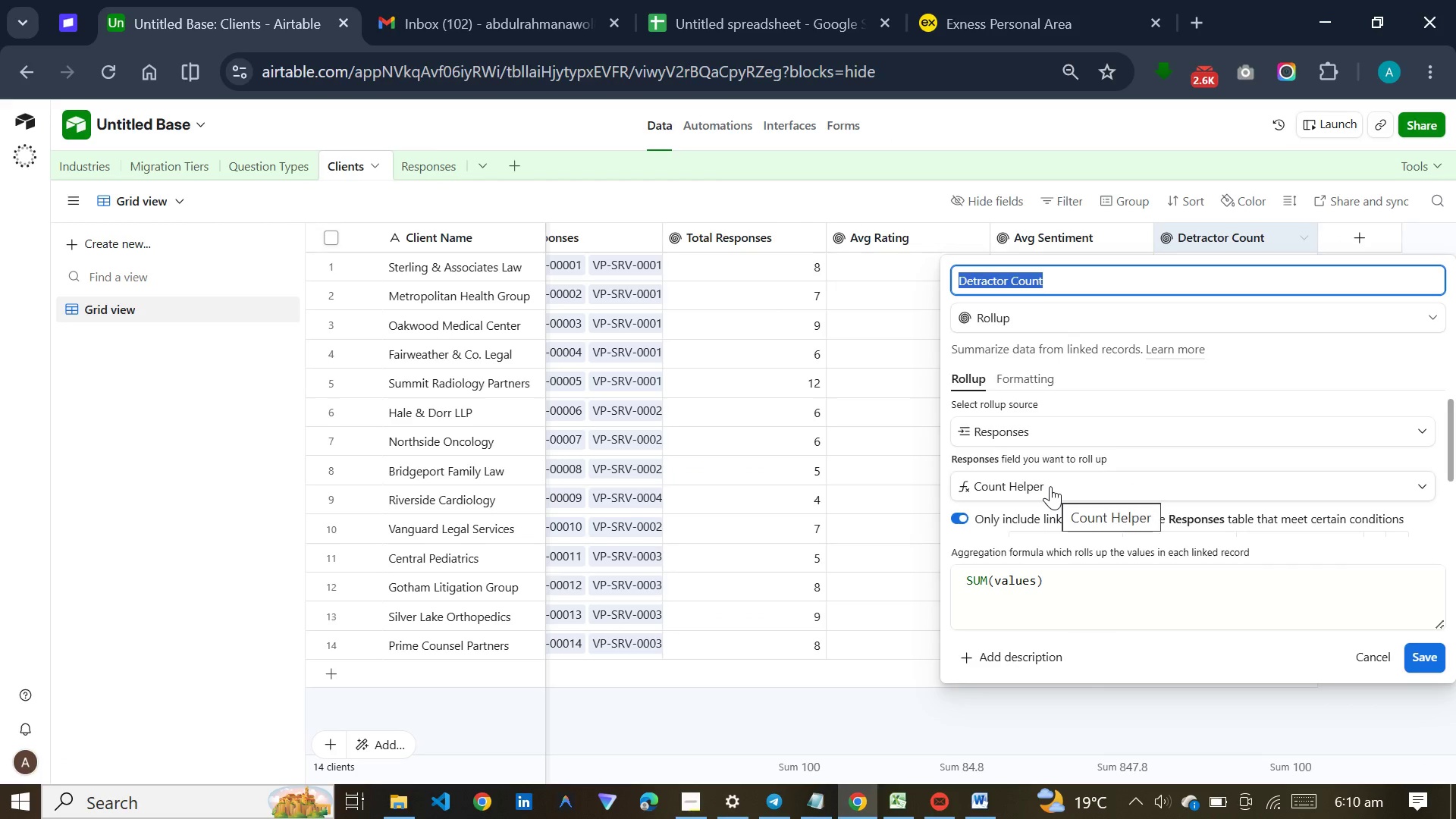 
left_click([1050, 486])
 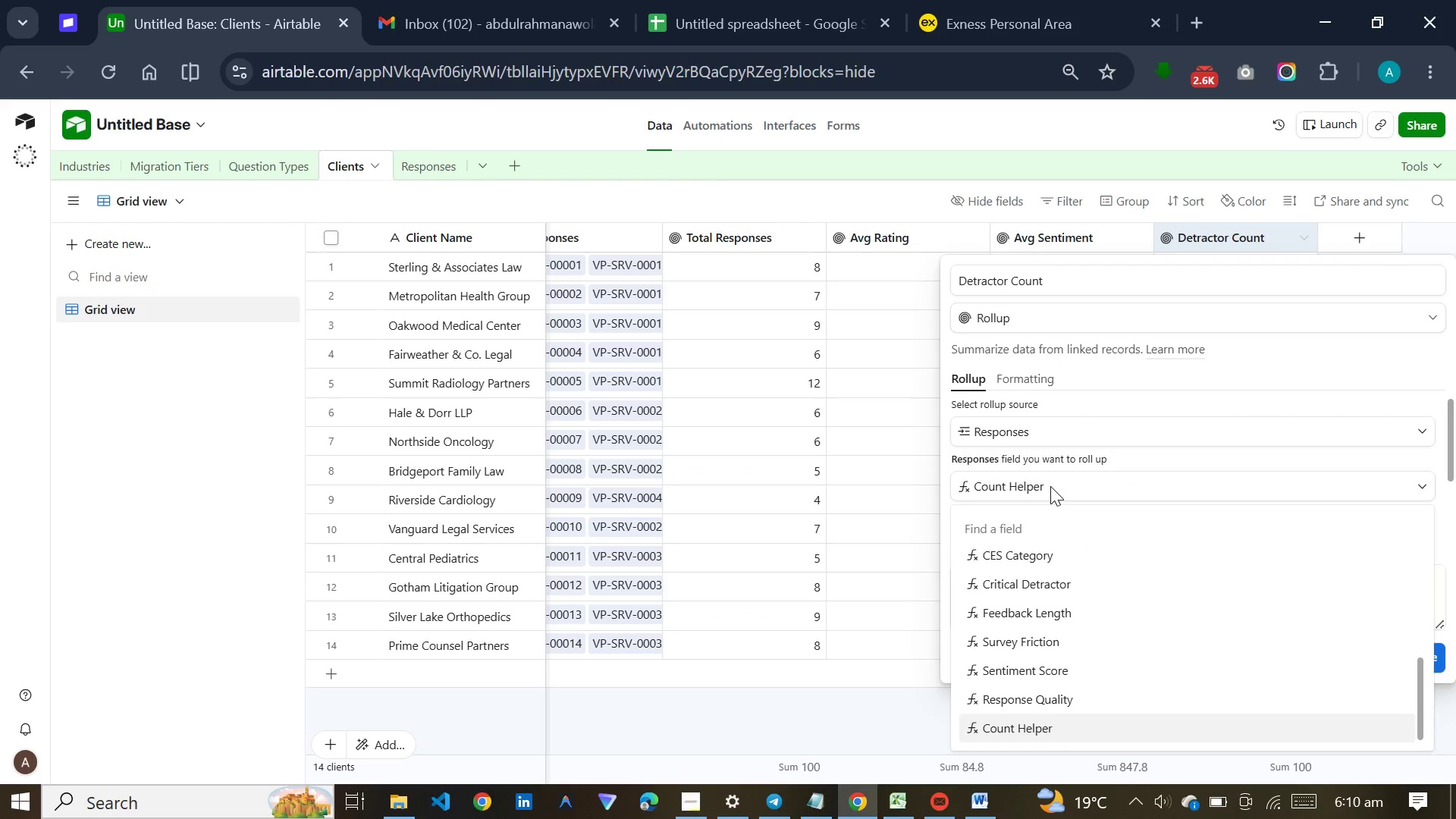 
left_click([1050, 486])
 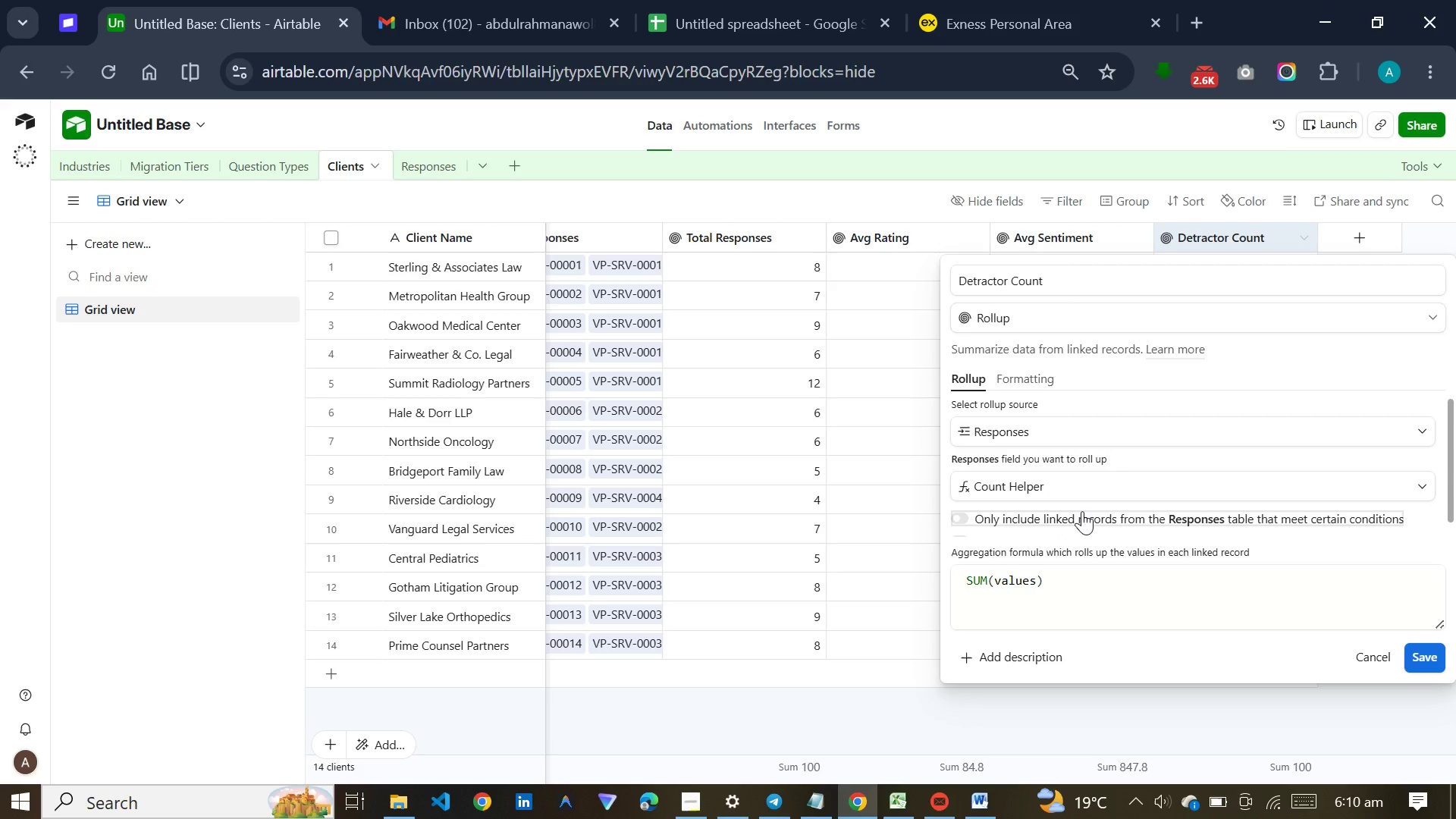 
left_click([1075, 519])
 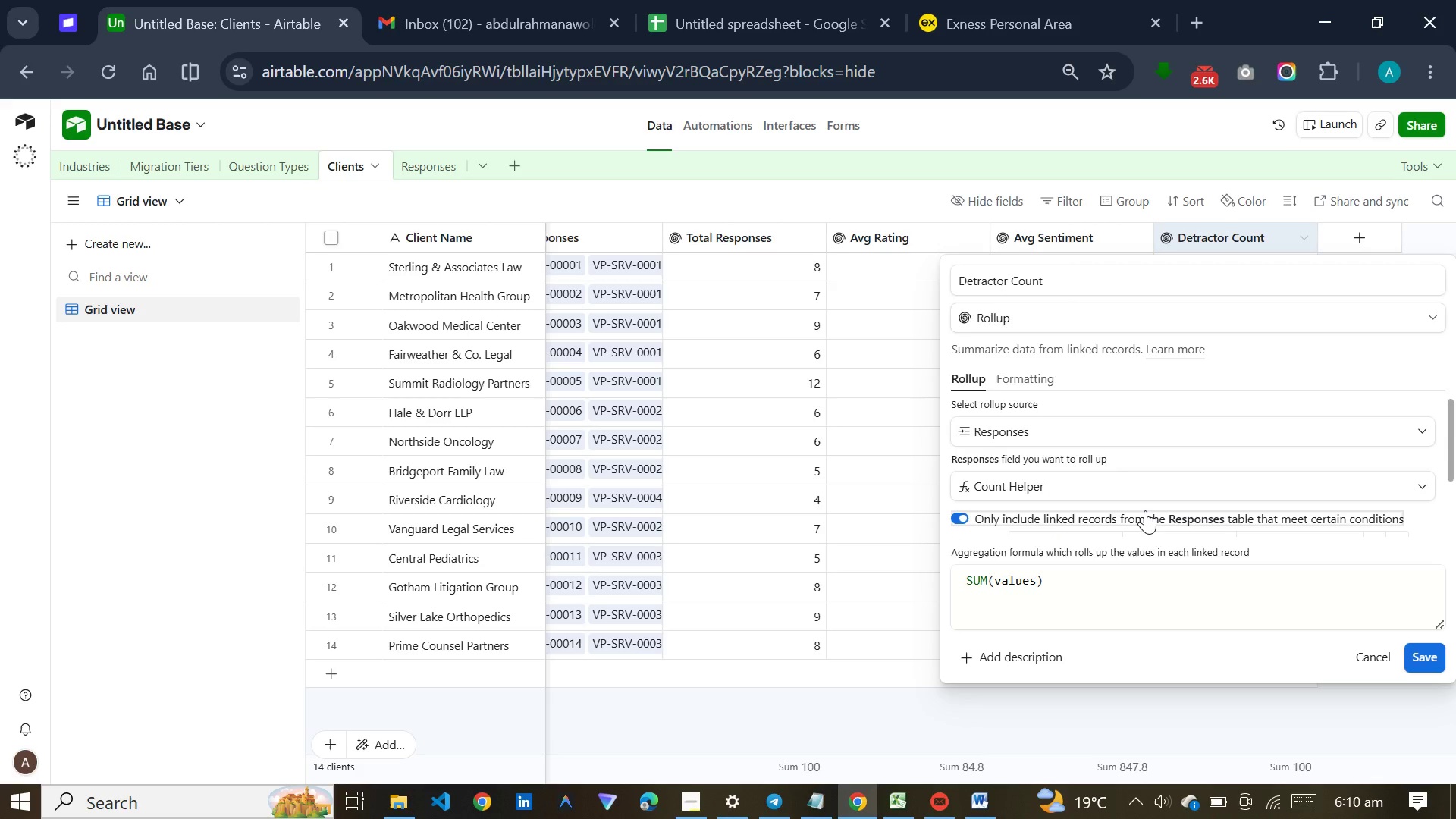 
scroll: coordinate [1145, 510], scroll_direction: down, amount: 3.0
 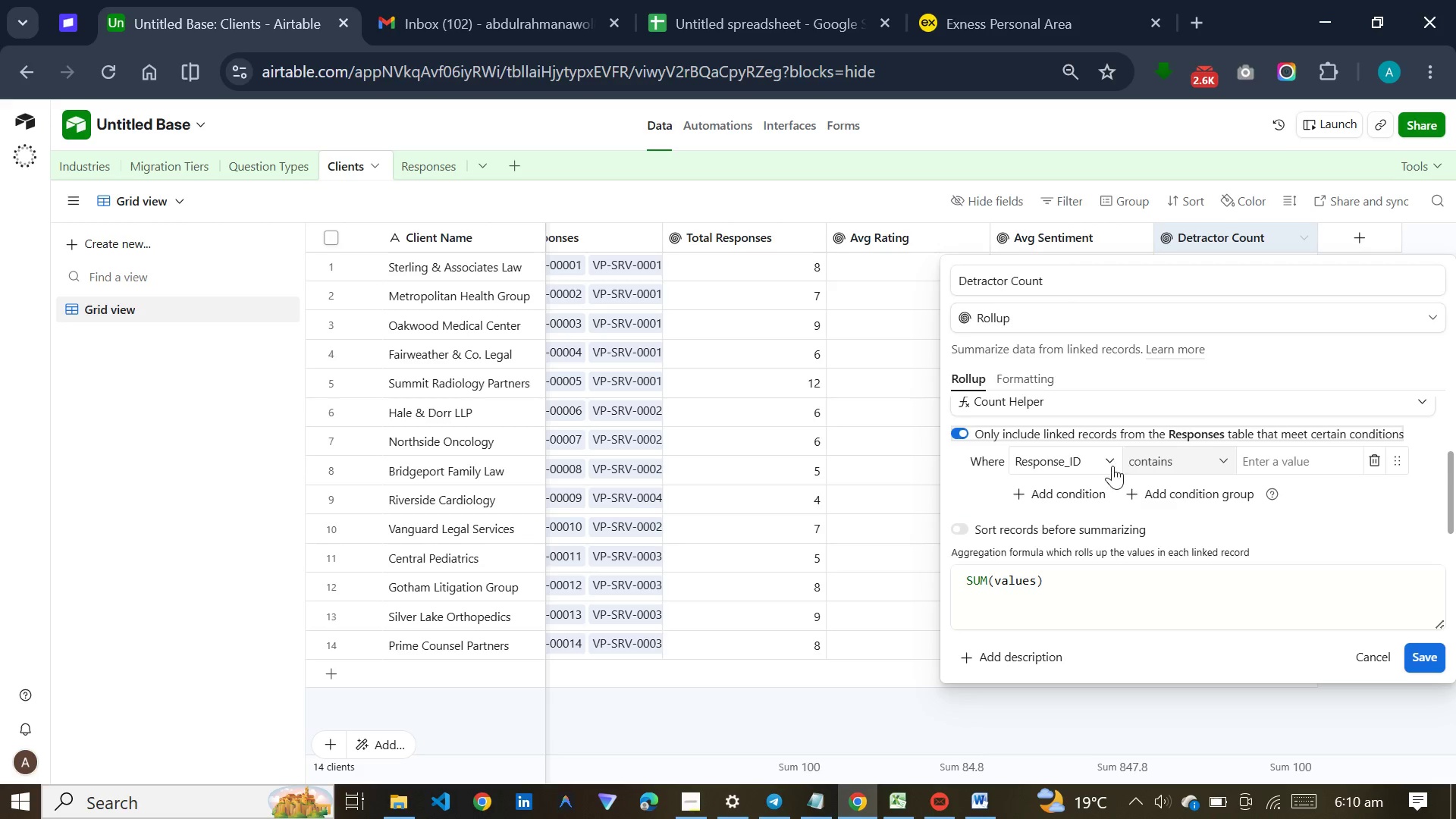 
left_click([1081, 466])
 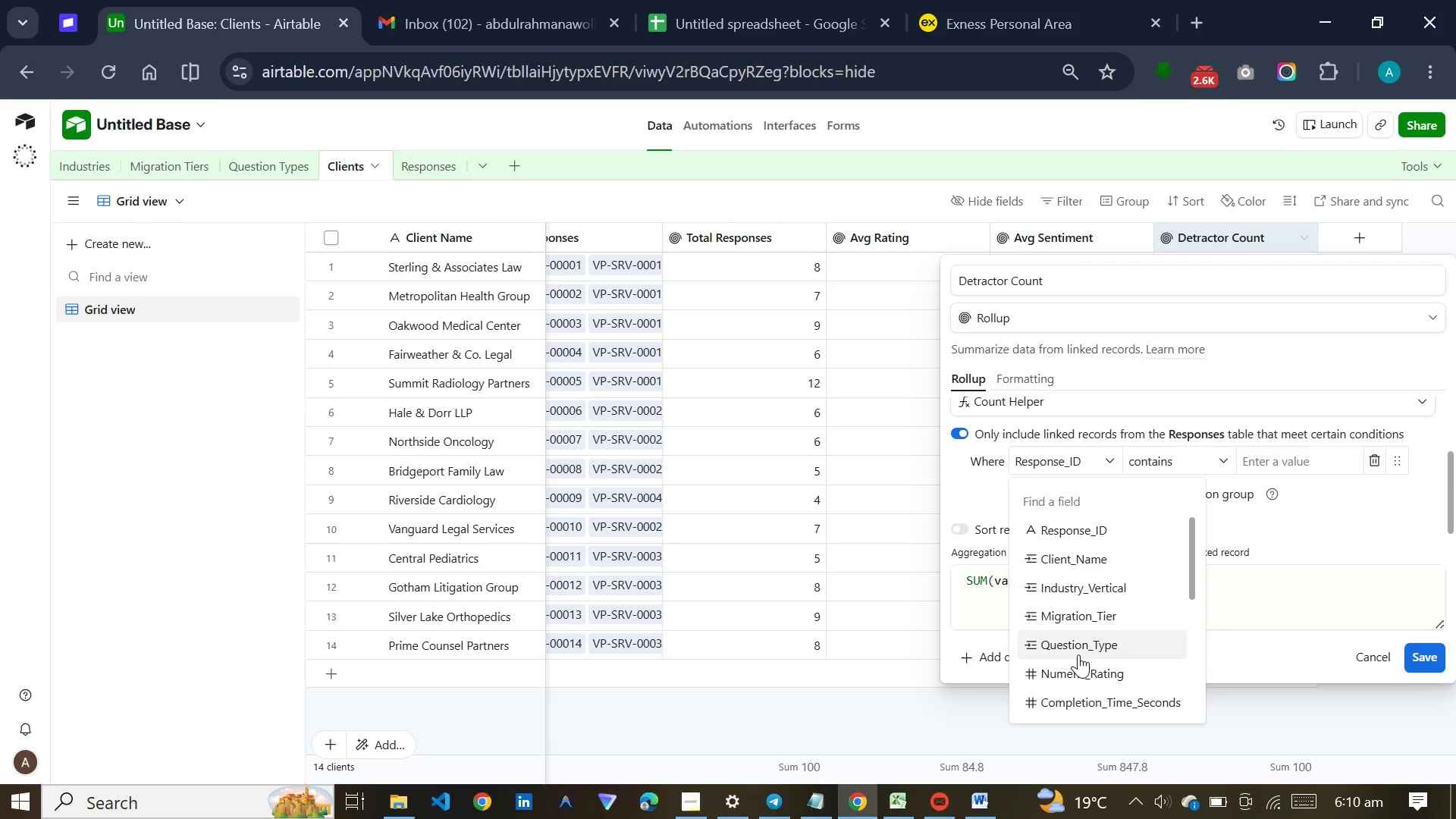 
scroll: coordinate [1064, 661], scroll_direction: down, amount: 9.0
 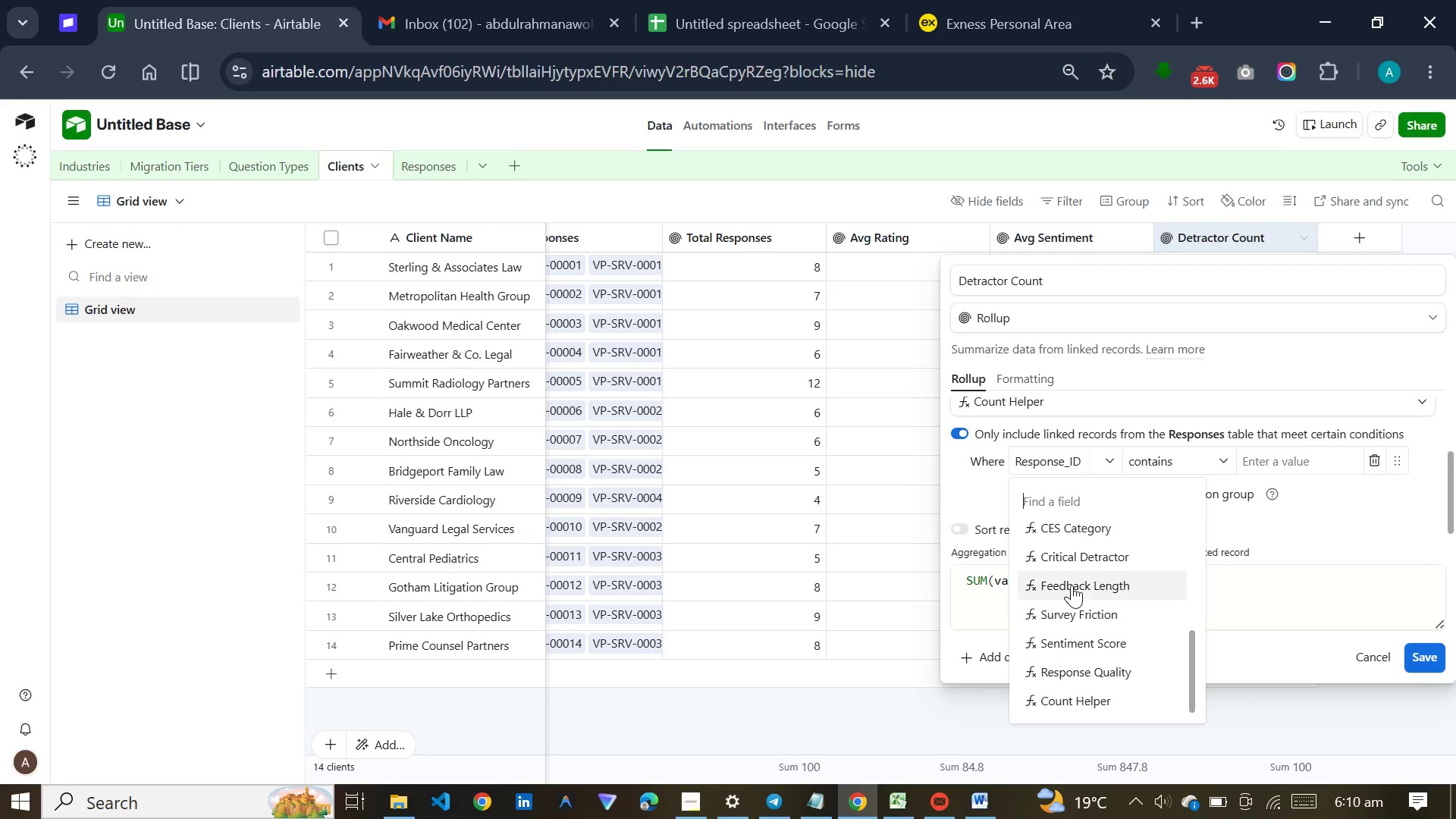 
scroll: coordinate [1072, 582], scroll_direction: up, amount: 1.0
 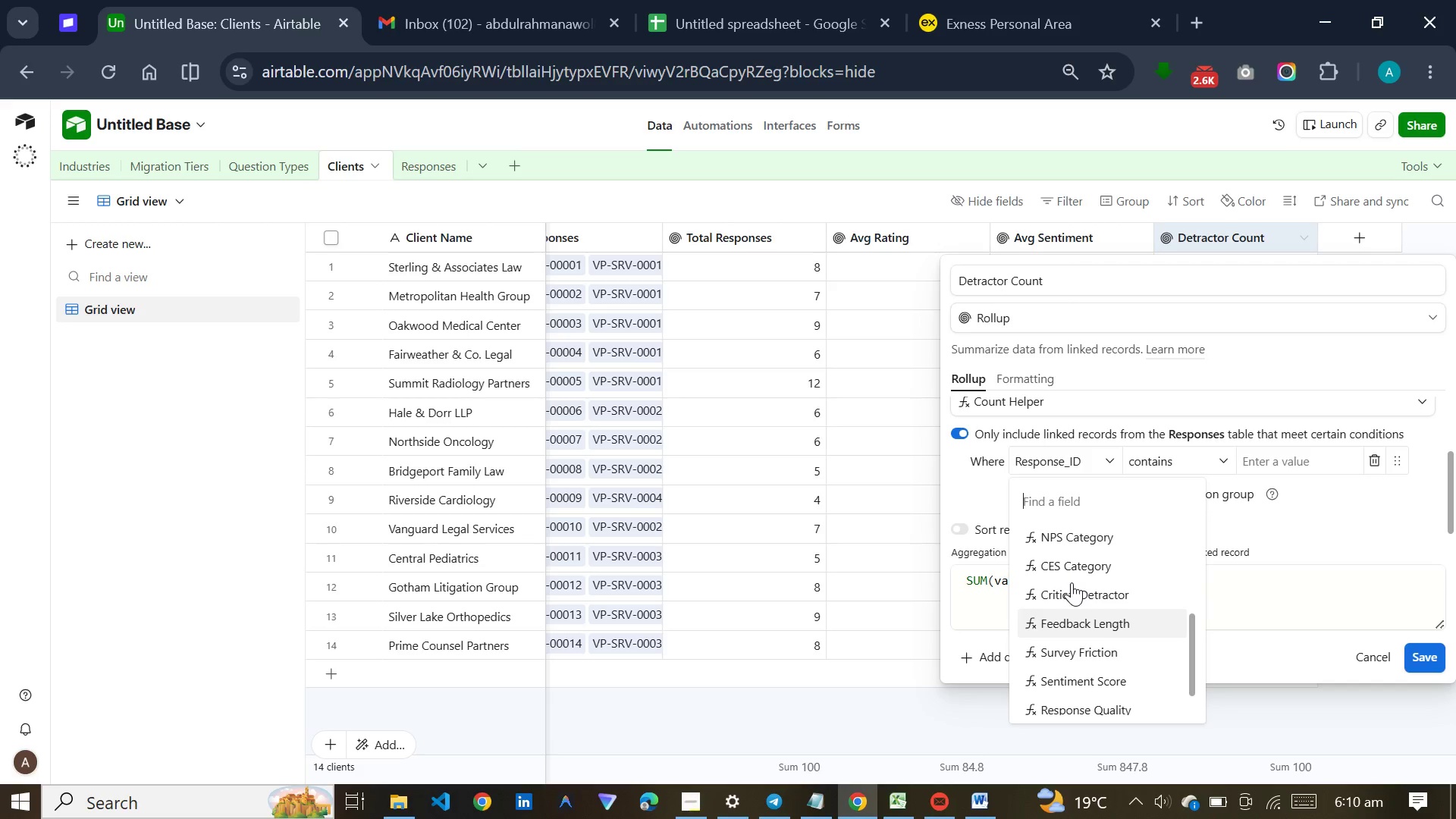 
scroll: coordinate [1072, 584], scroll_direction: down, amount: 2.0
 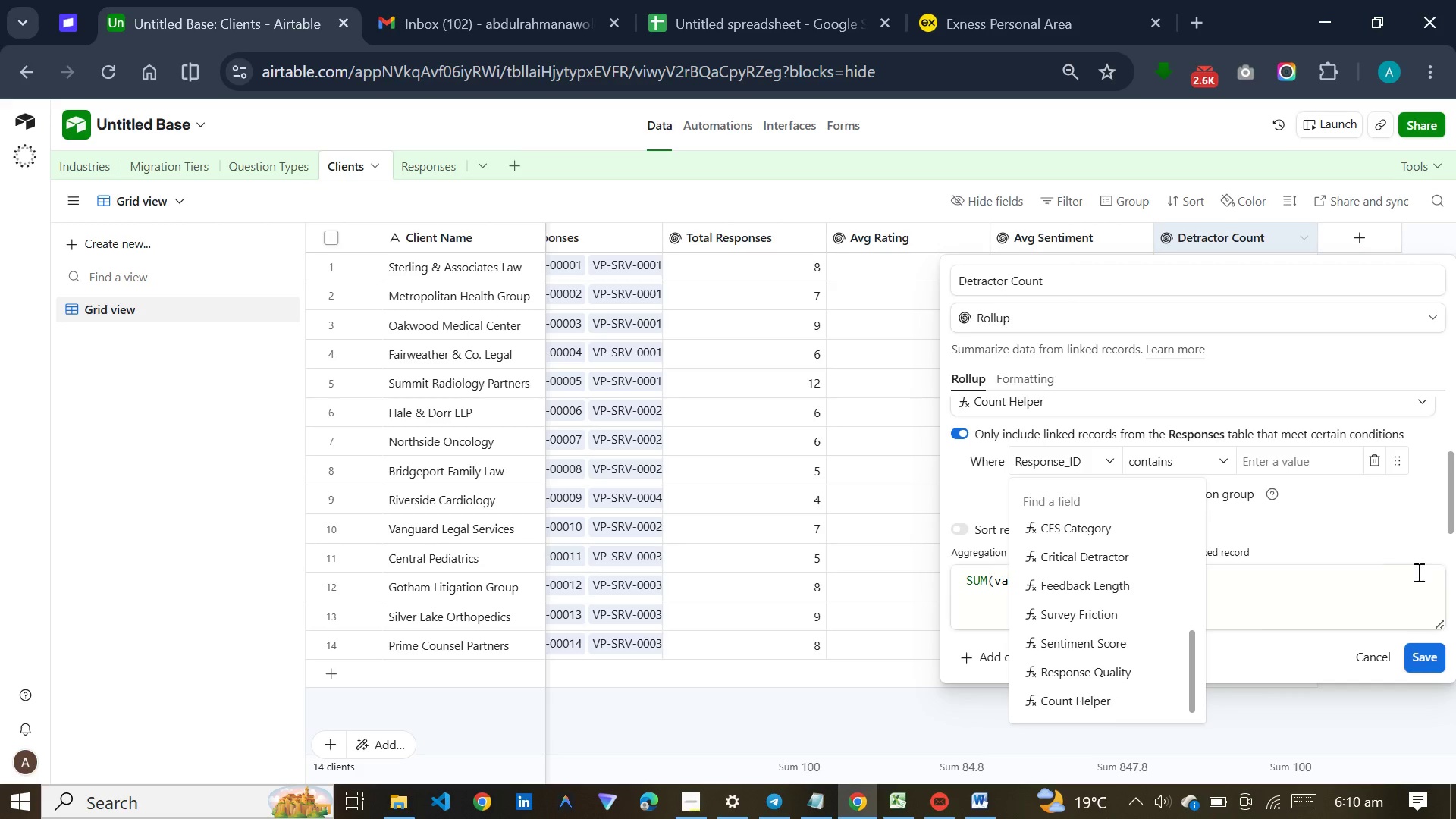 
left_click([1394, 568])
 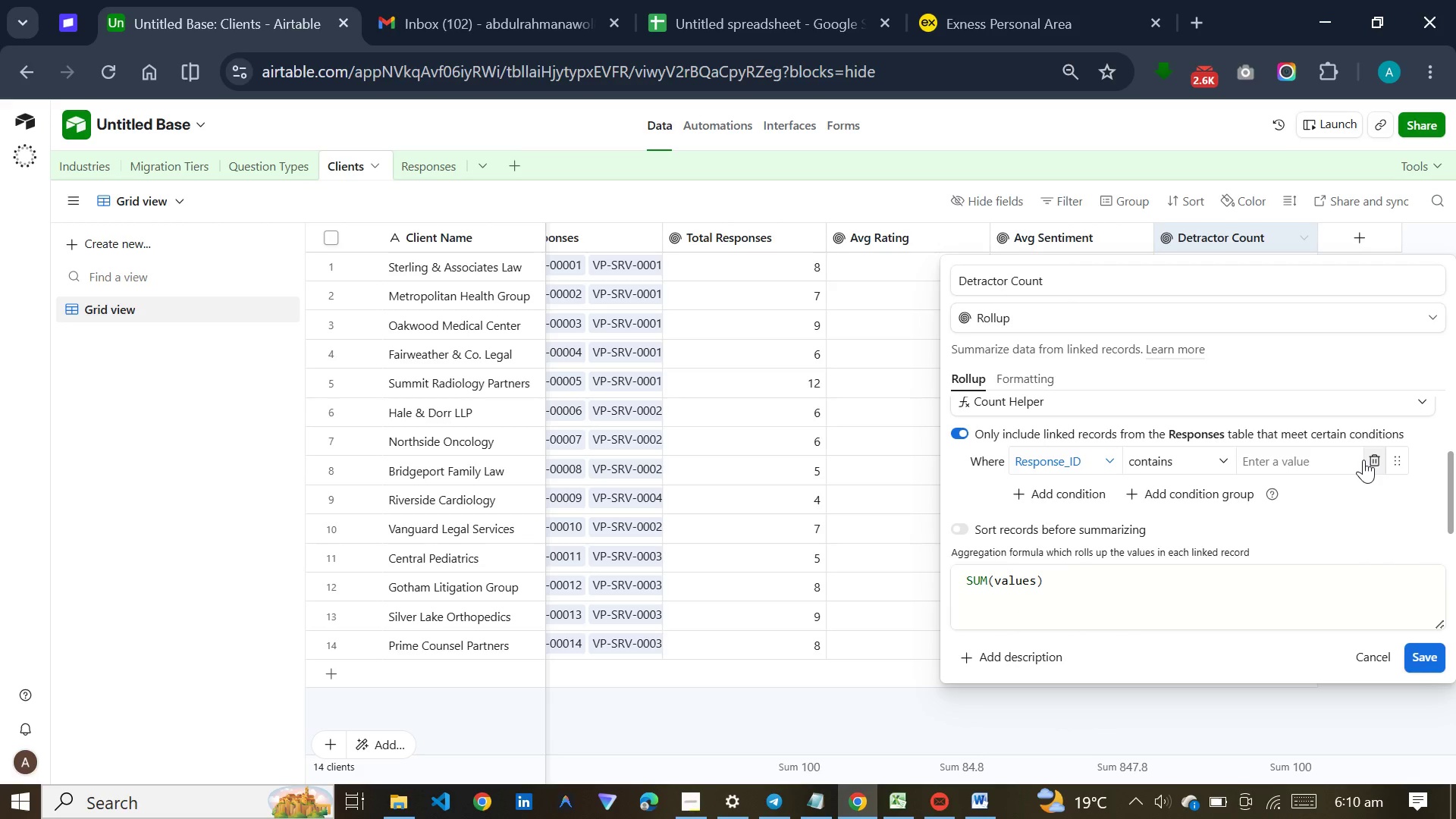 
left_click([1363, 460])
 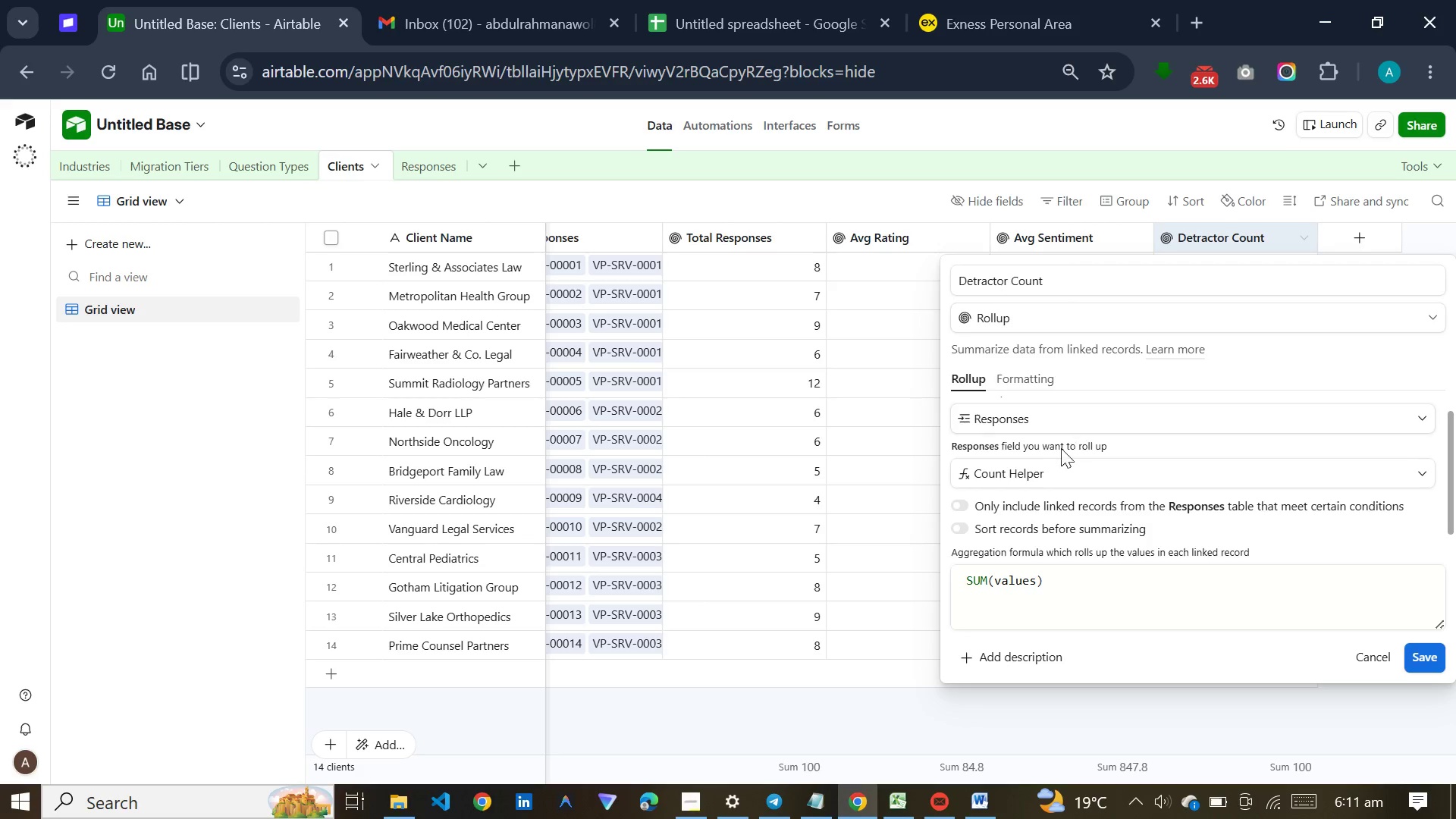 
left_click([1046, 460])
 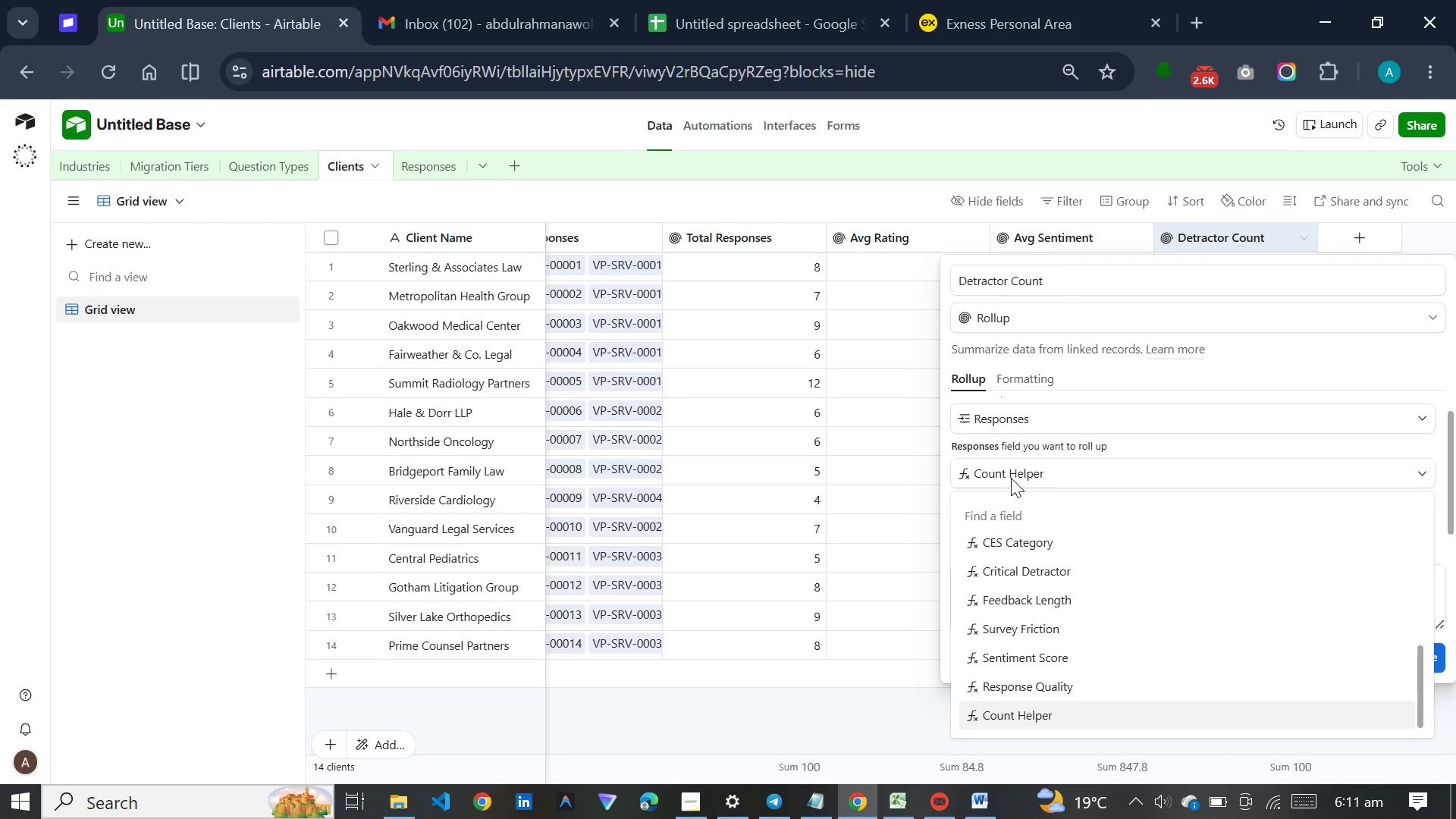 
left_click([1034, 464])
 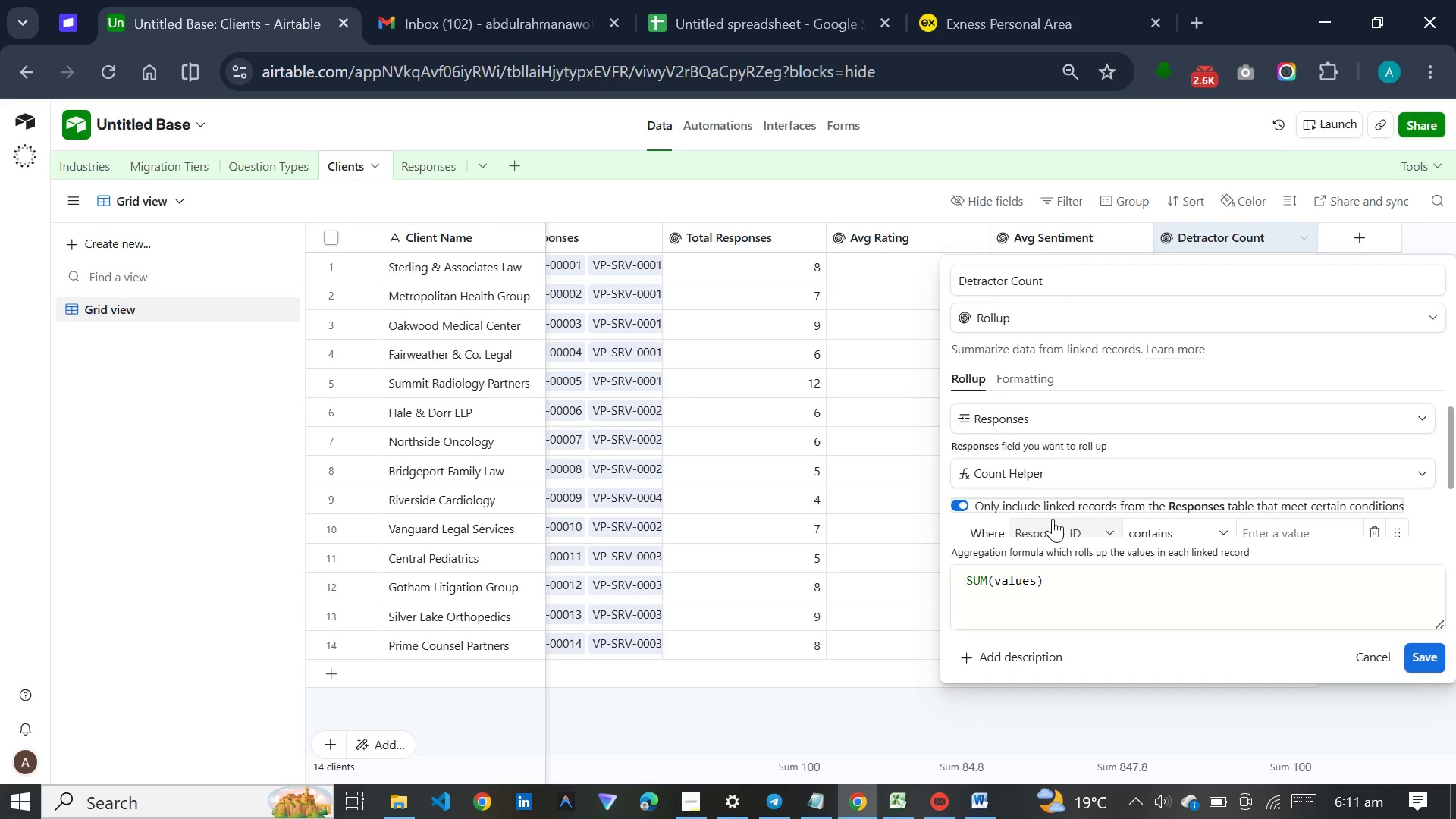 
left_click([1058, 519])
 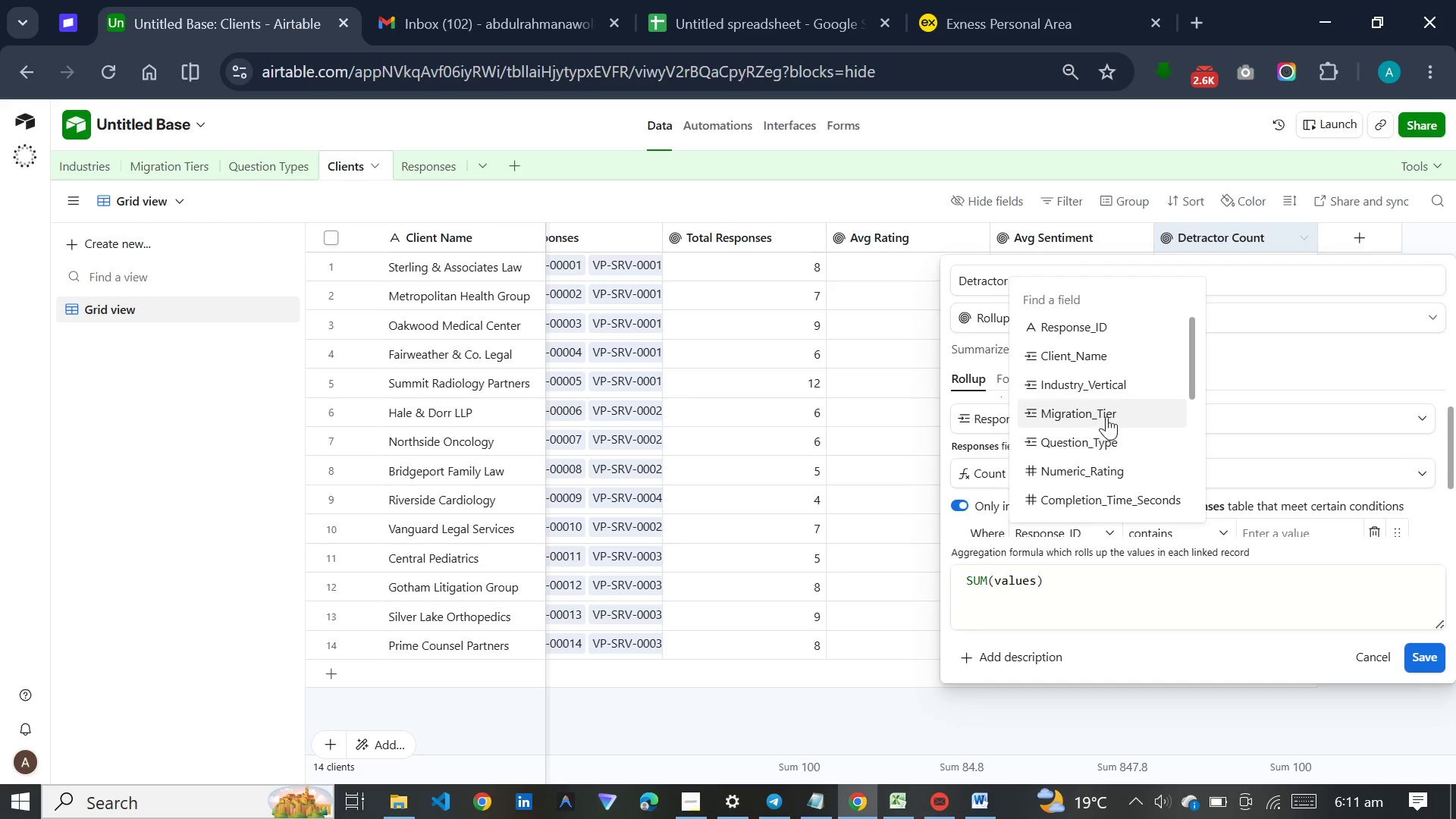 
scroll: coordinate [1122, 381], scroll_direction: down, amount: 9.0
 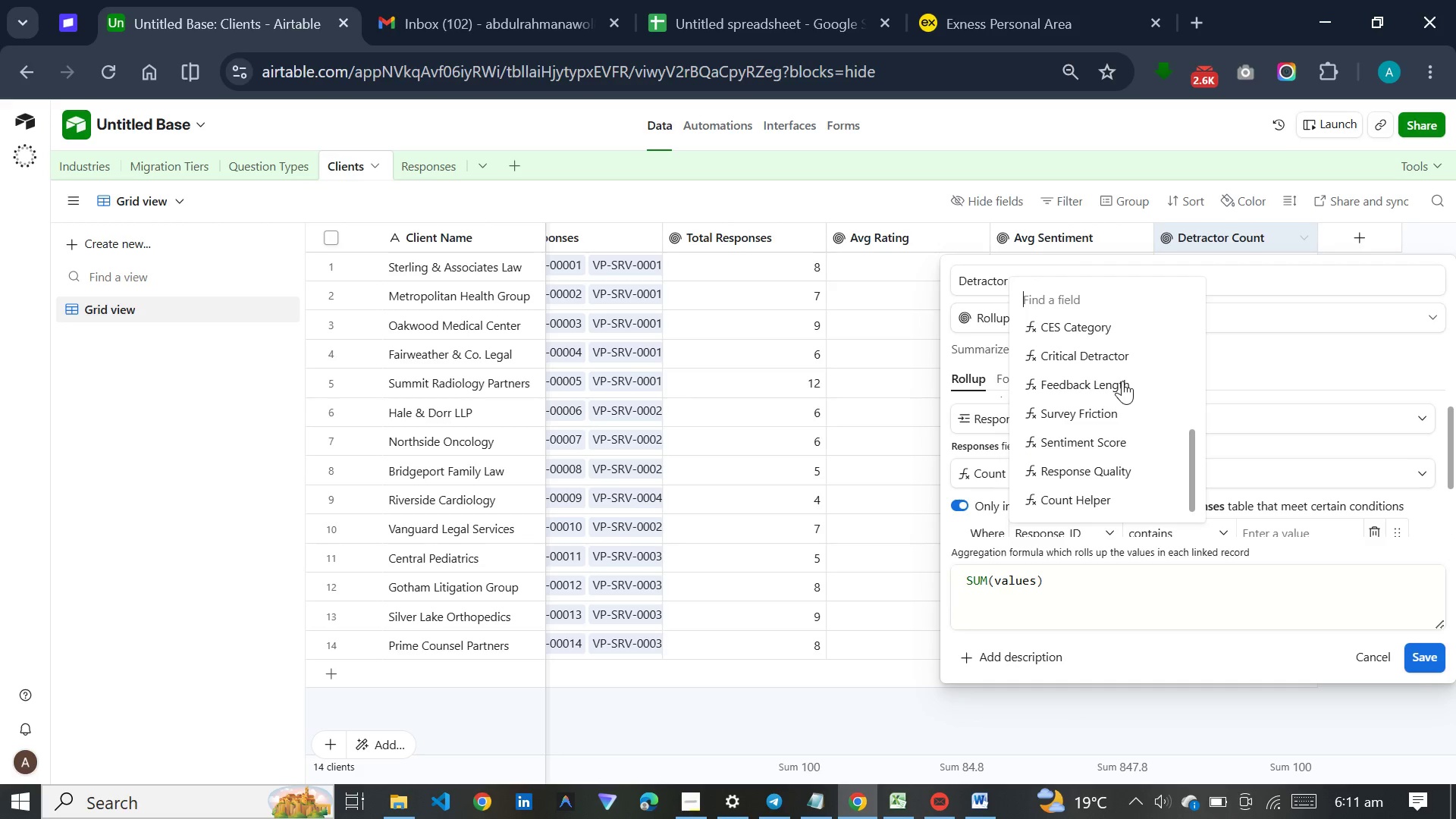 
scroll: coordinate [1122, 384], scroll_direction: up, amount: 8.0
 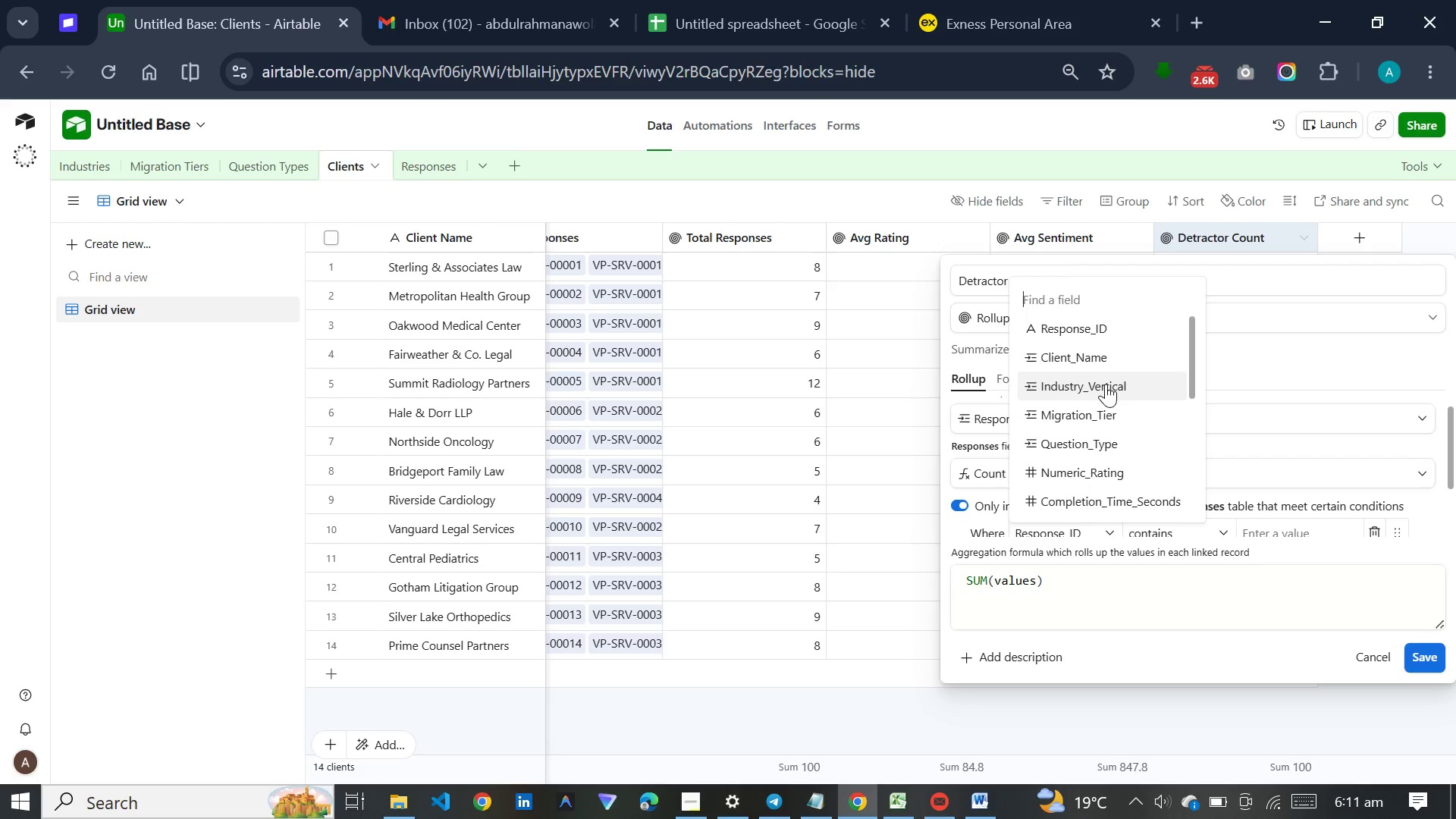 
wait(14.39)
 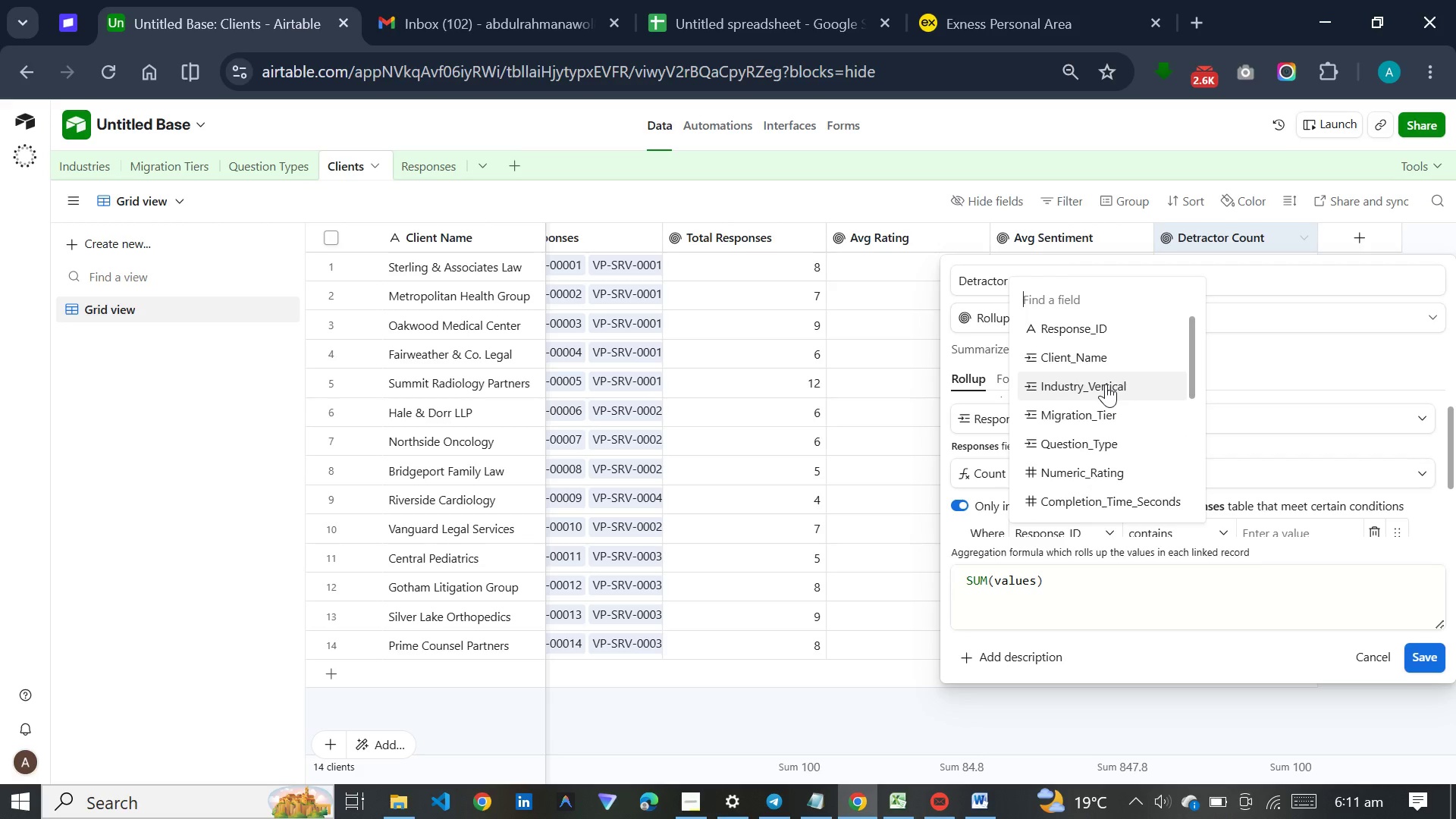 
mouse_move([115, 209])
 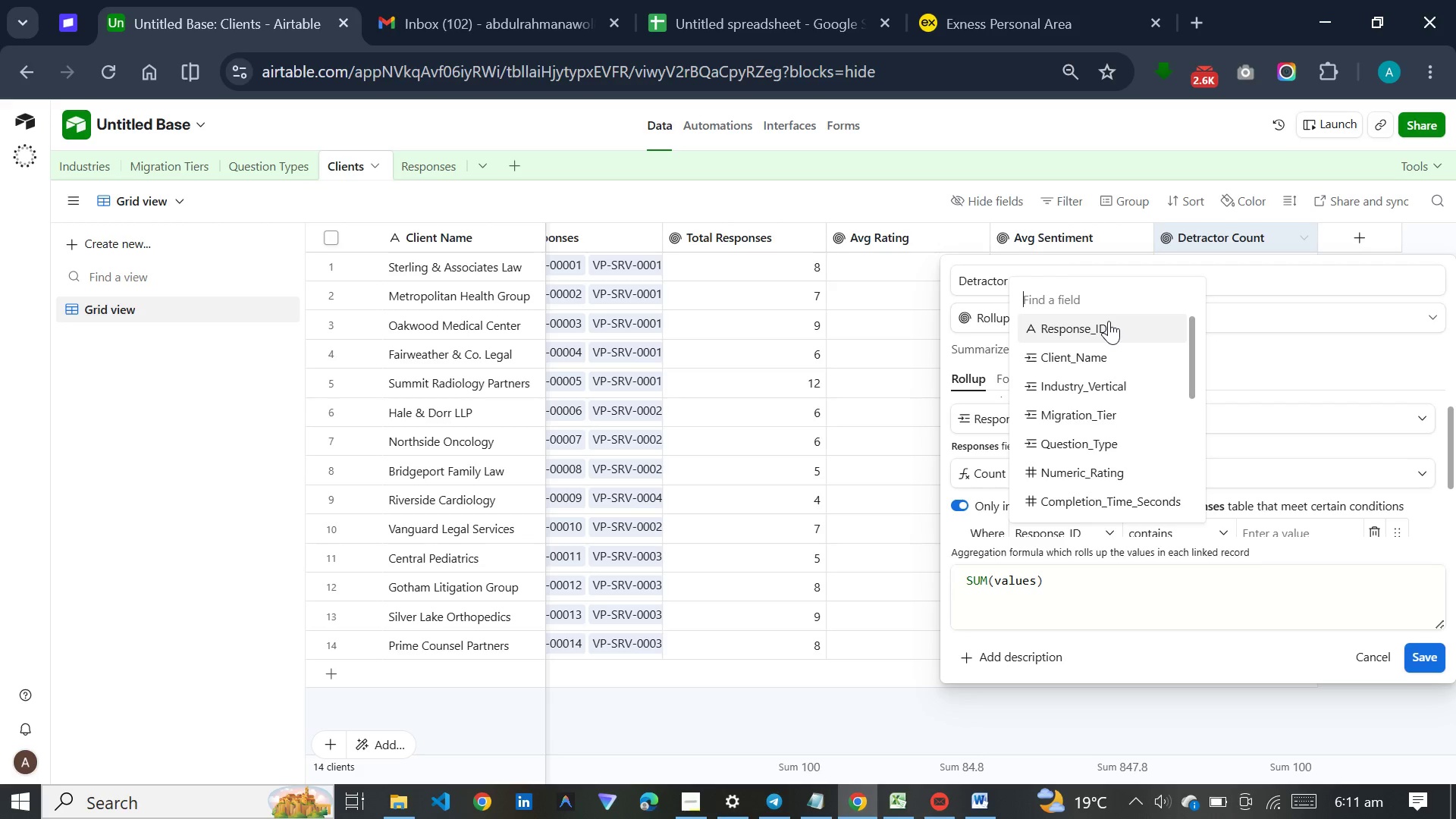 
wait(11.24)
 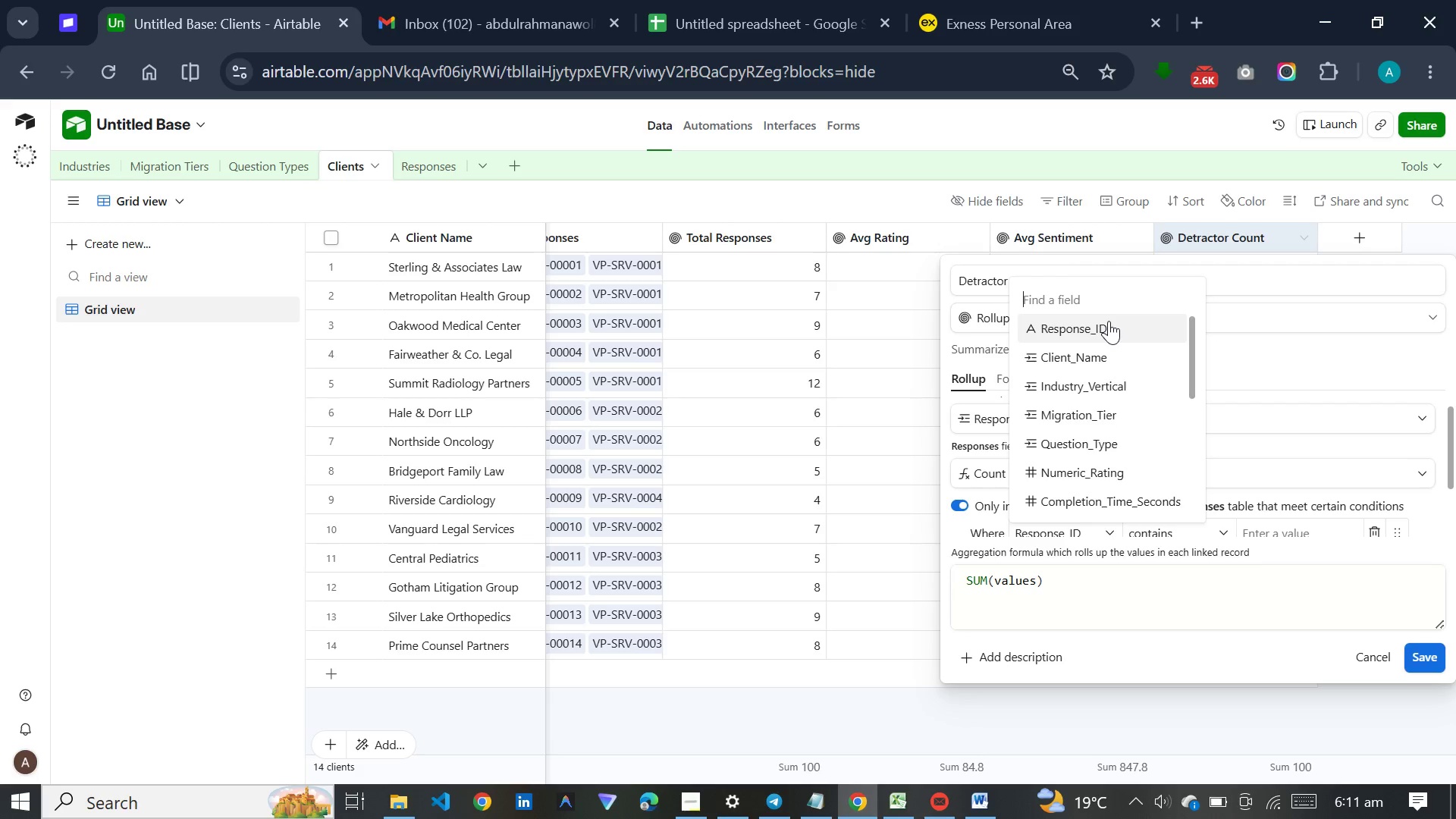 
scroll: coordinate [1119, 353], scroll_direction: down, amount: 3.0
 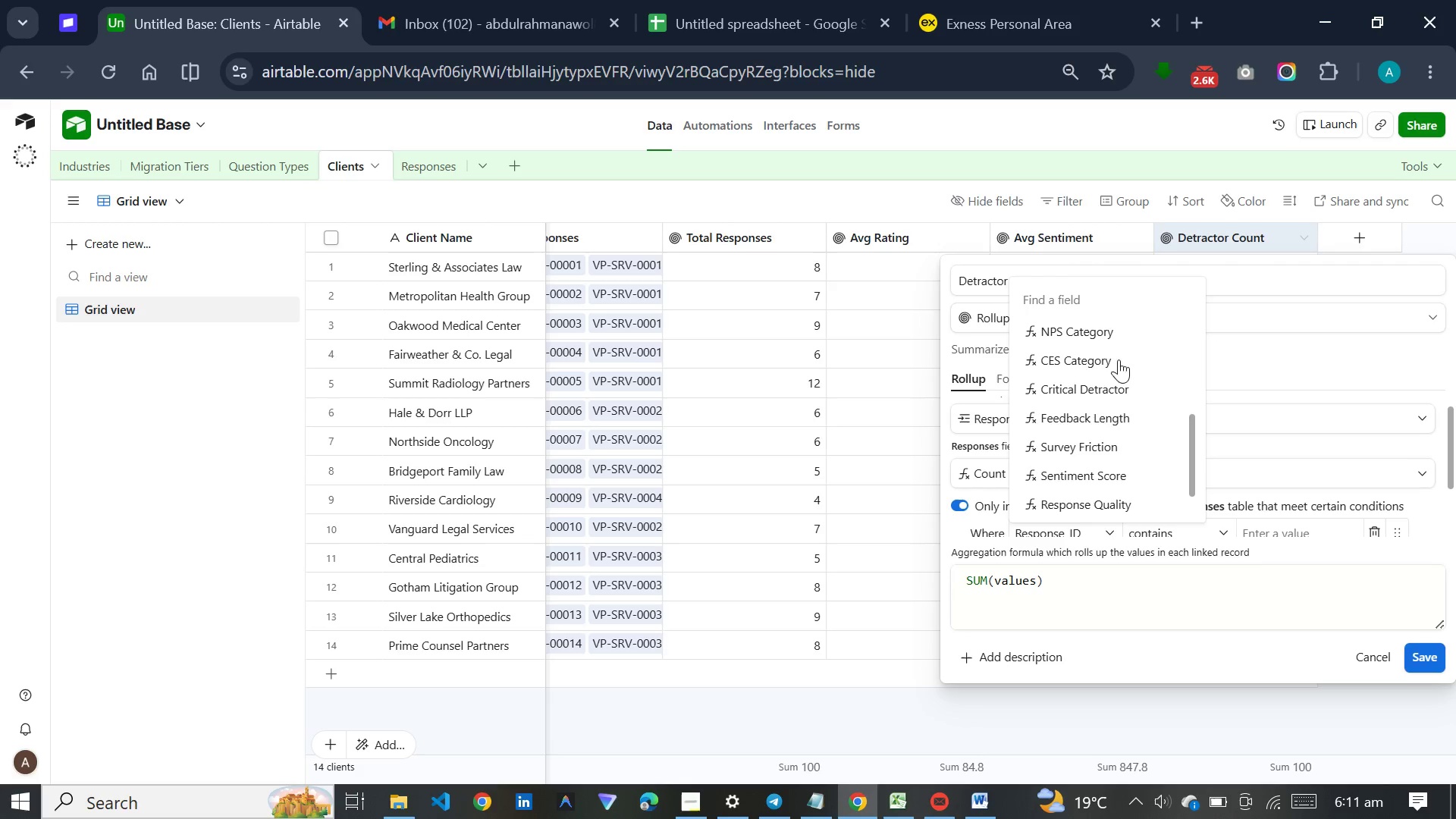 
left_click([1117, 388])
 